 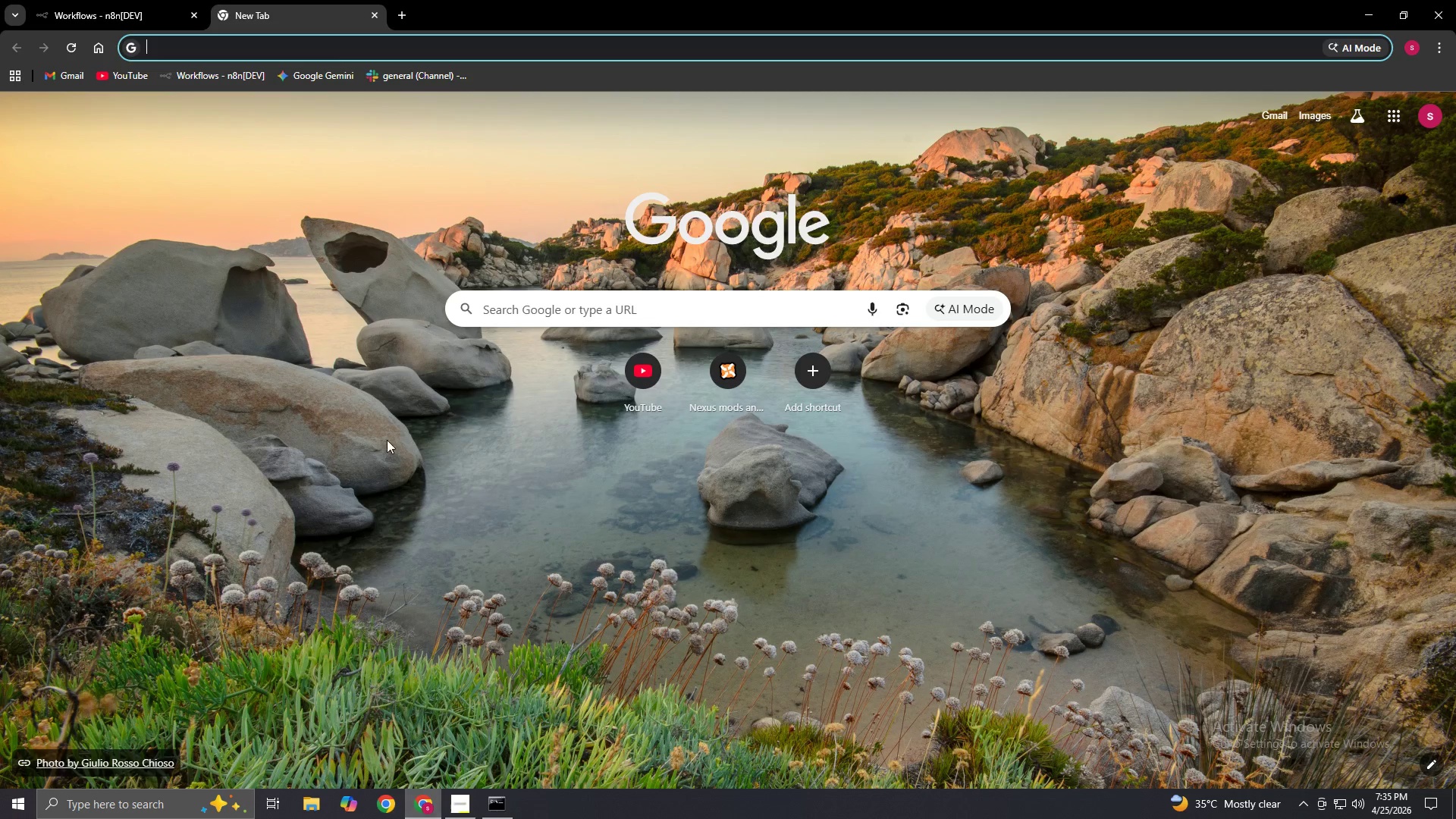 
left_click([265, 46])
 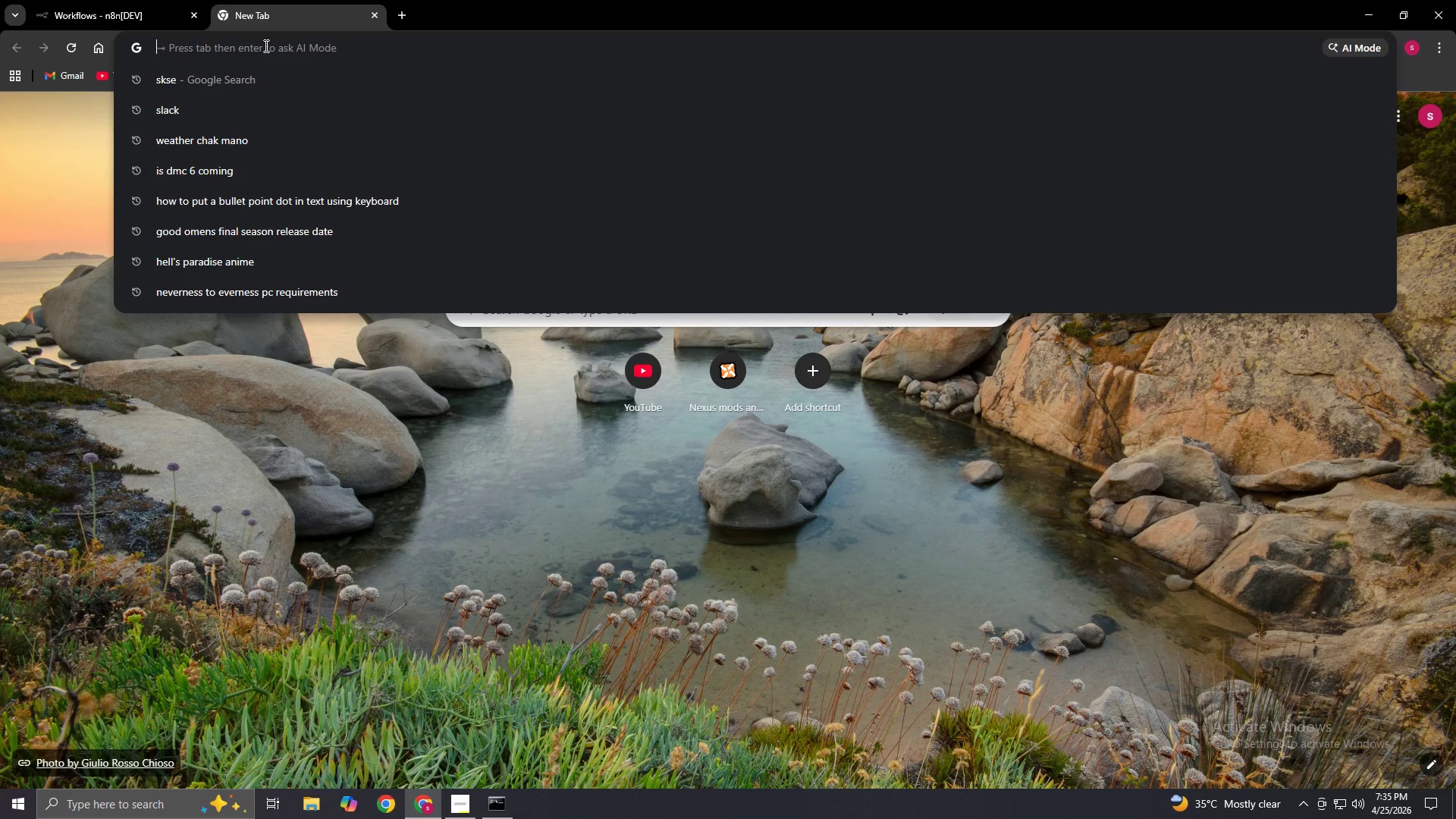 
type(docs.google.com)
 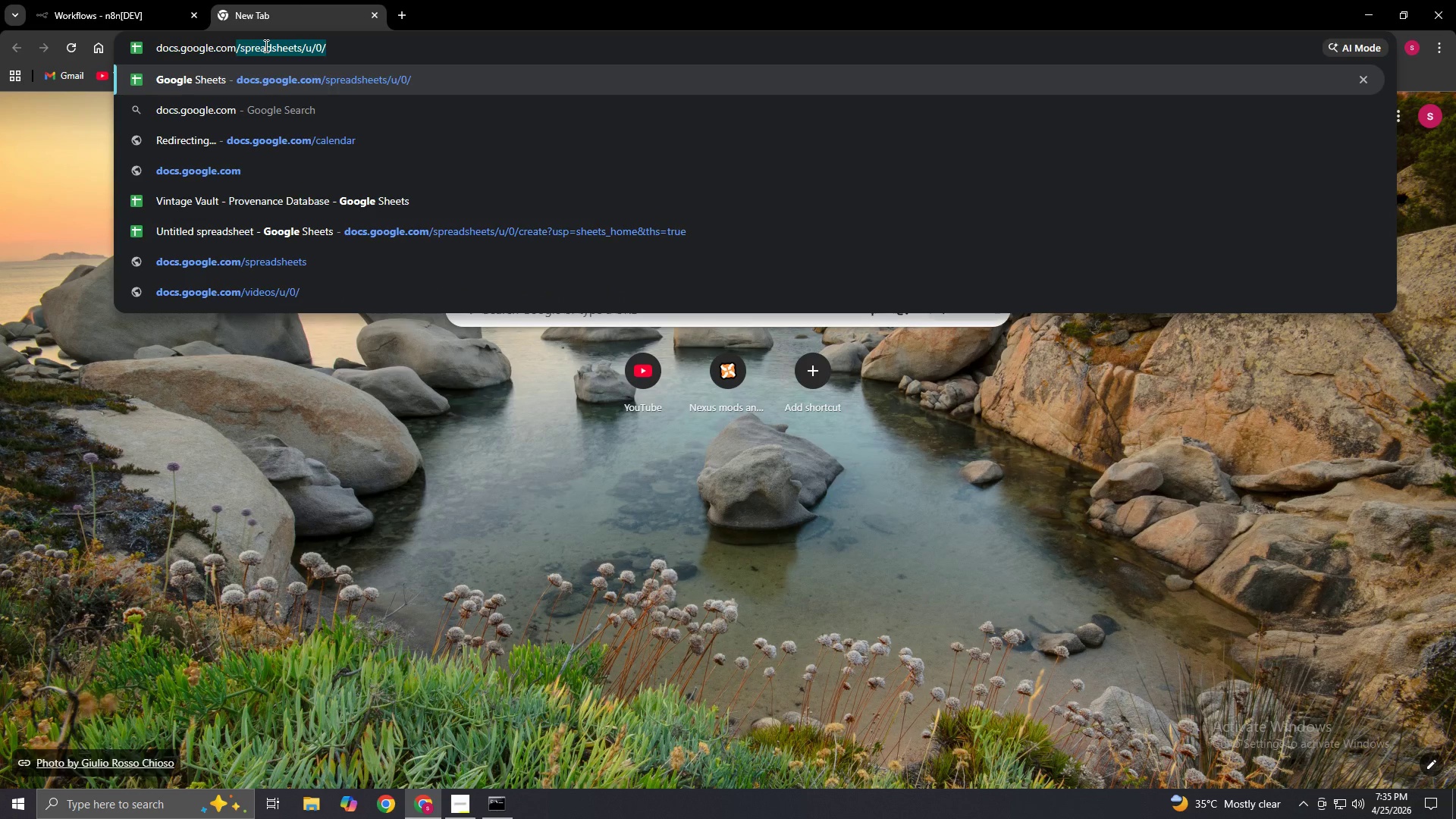 
key(Enter)
 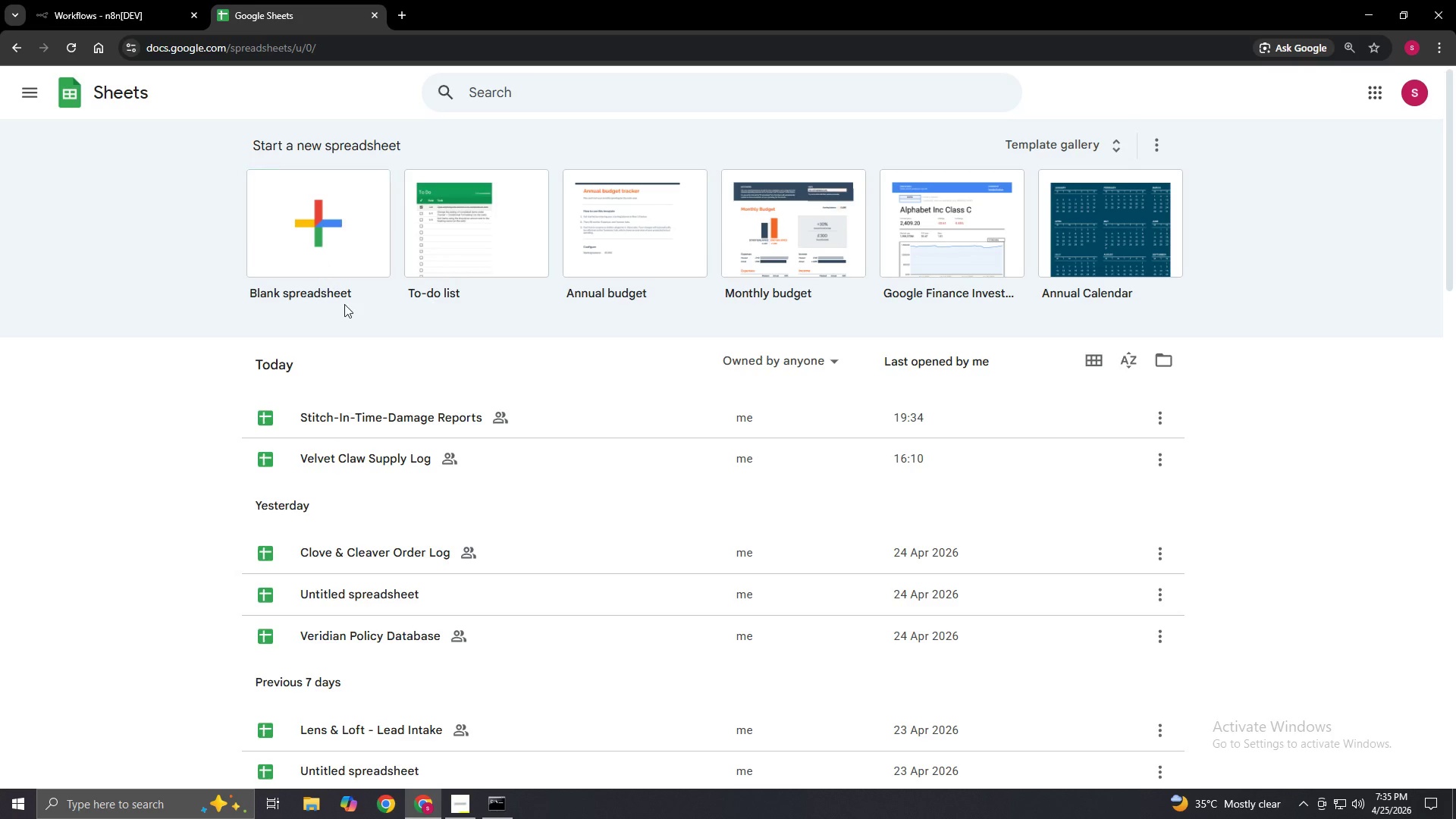 
left_click([313, 234])
 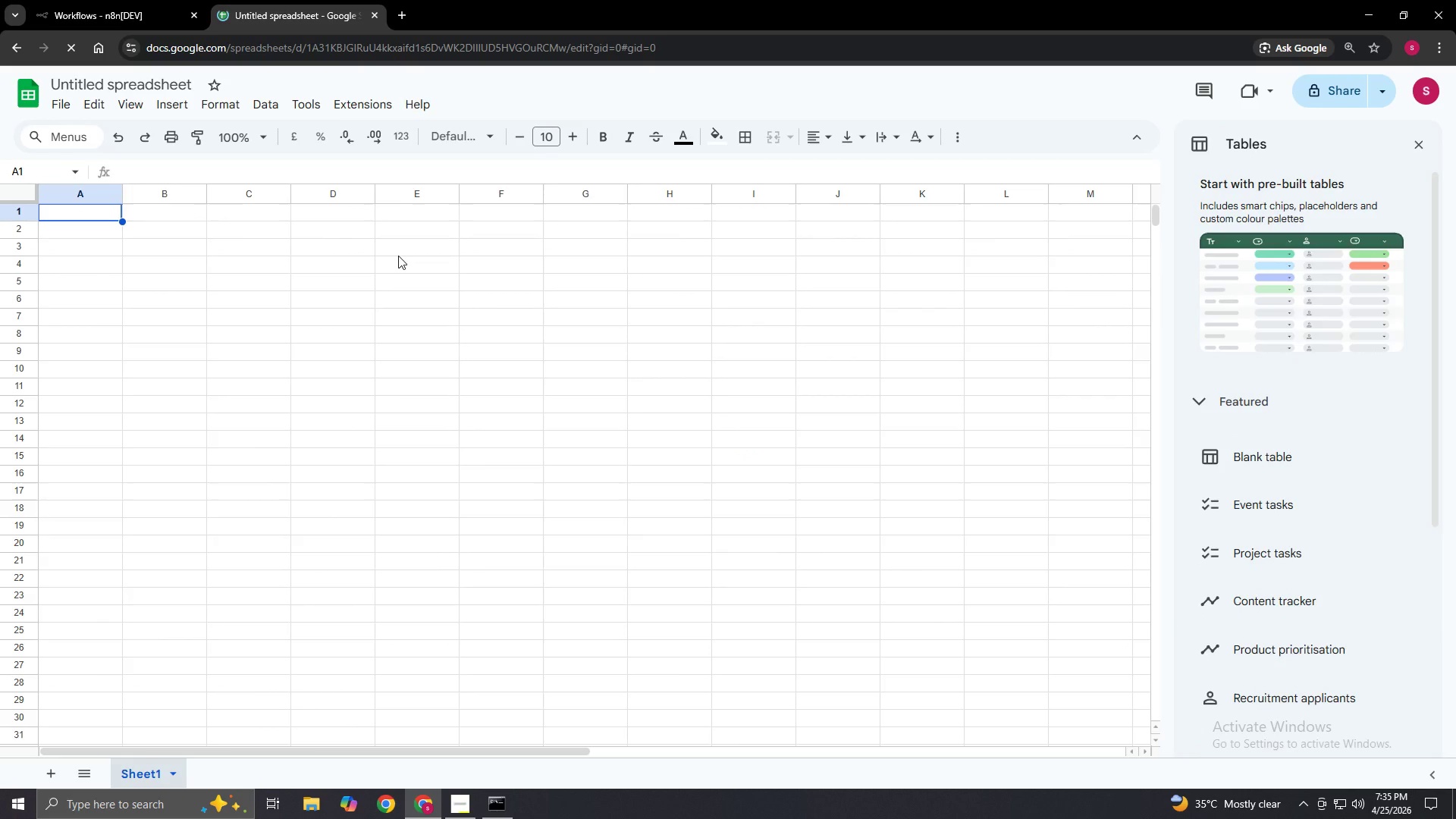 
wait(6.02)
 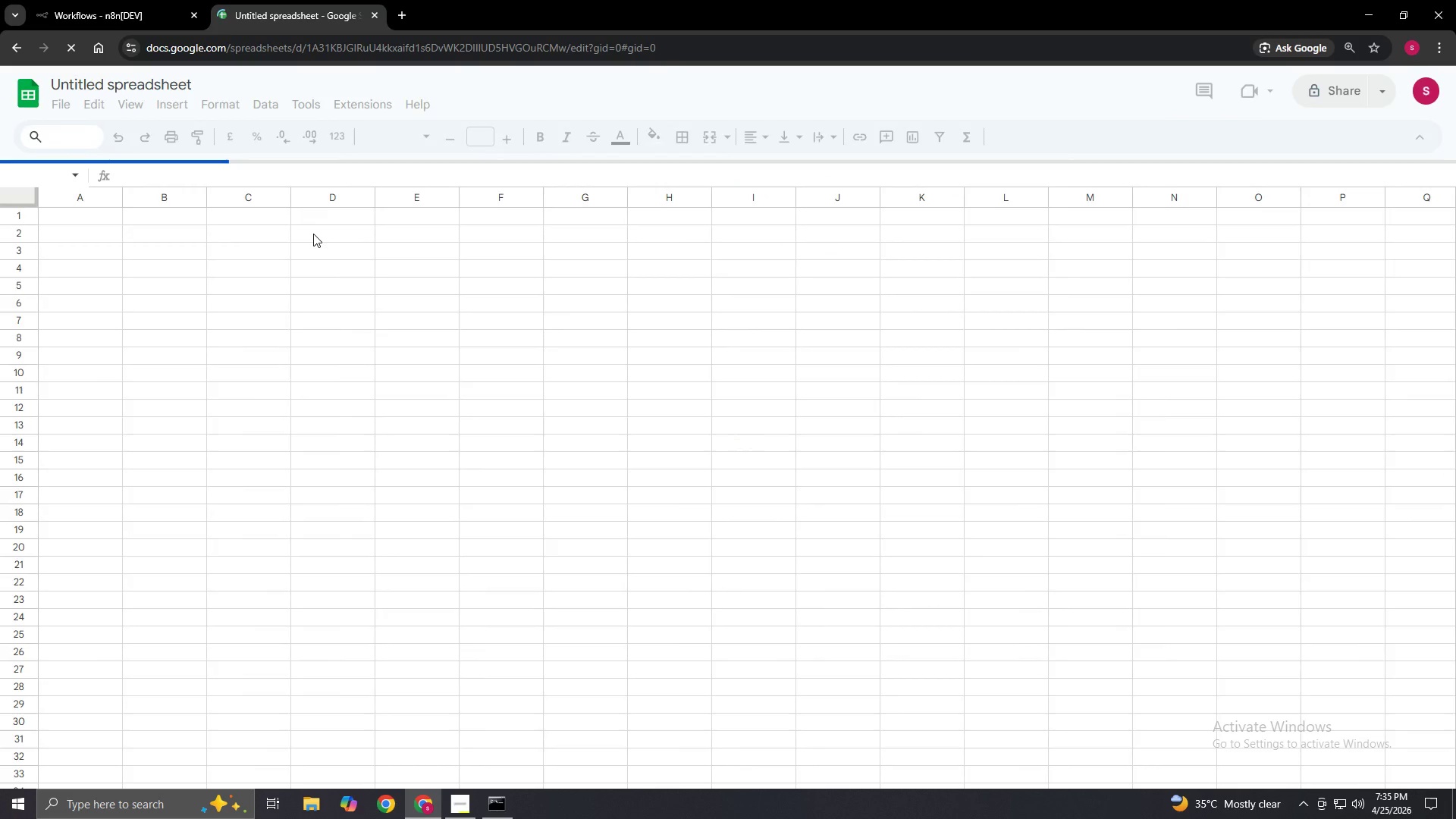 
left_click([1423, 147])
 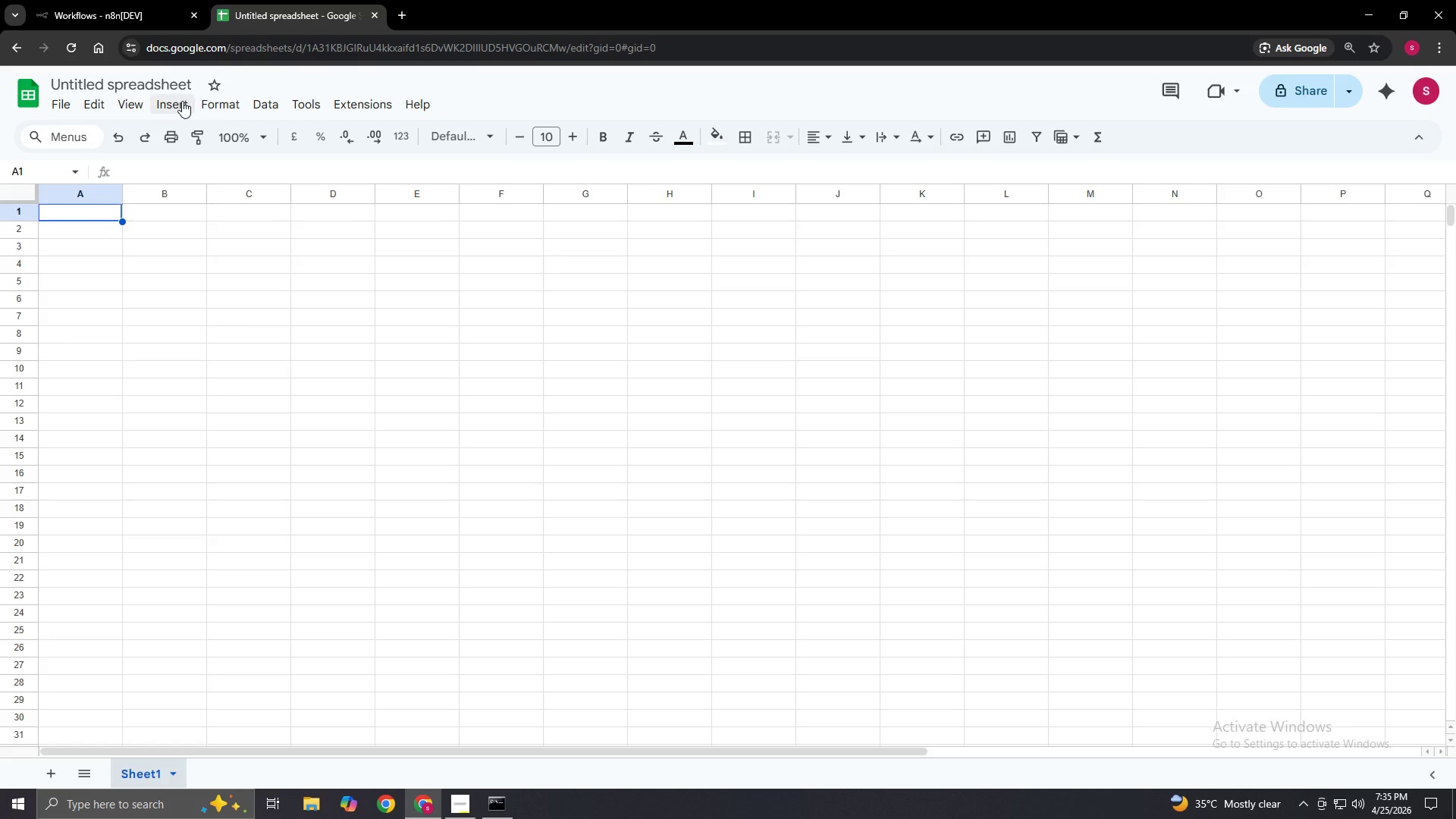 
wait(9.36)
 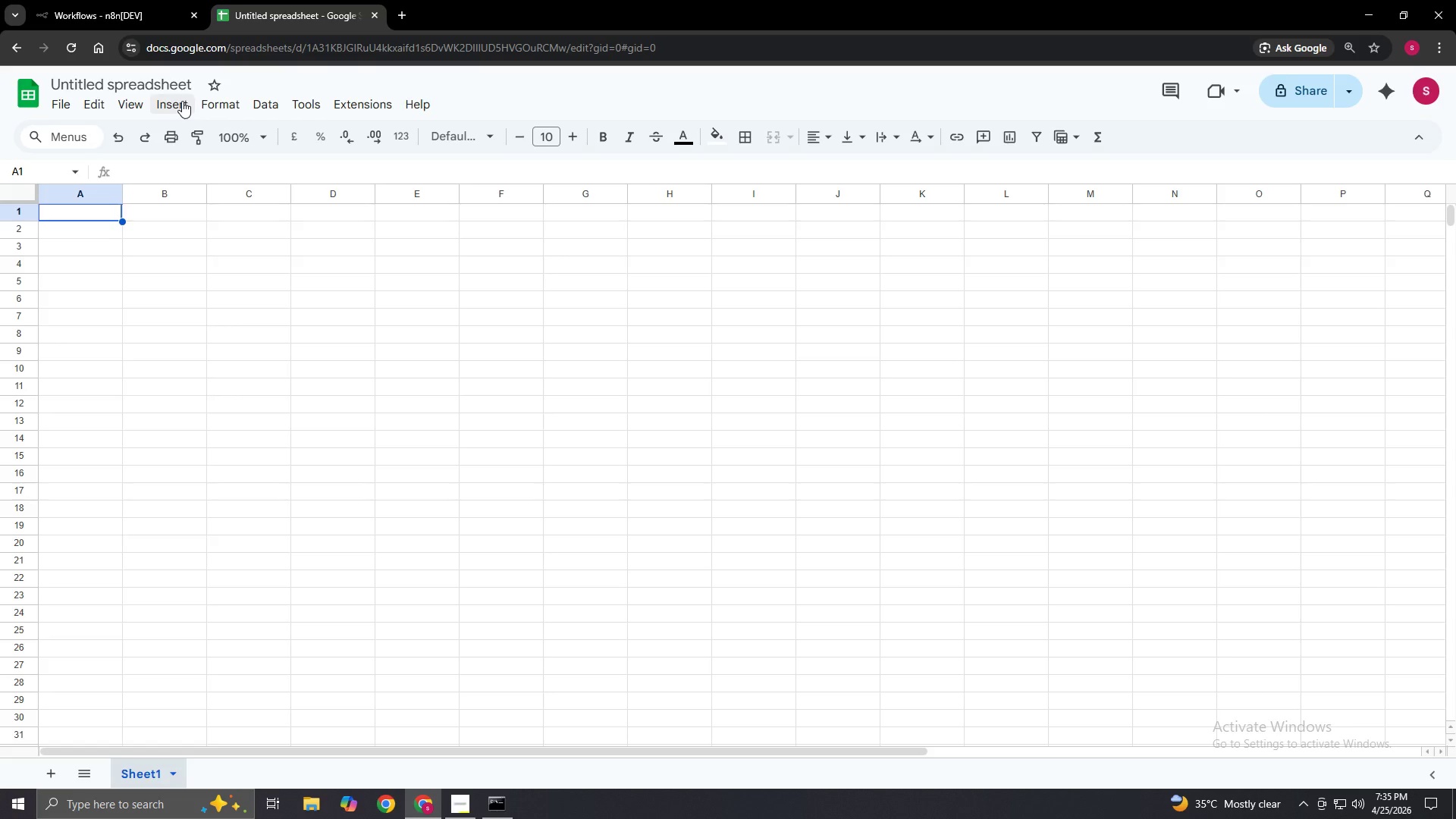 
left_click([177, 80])
 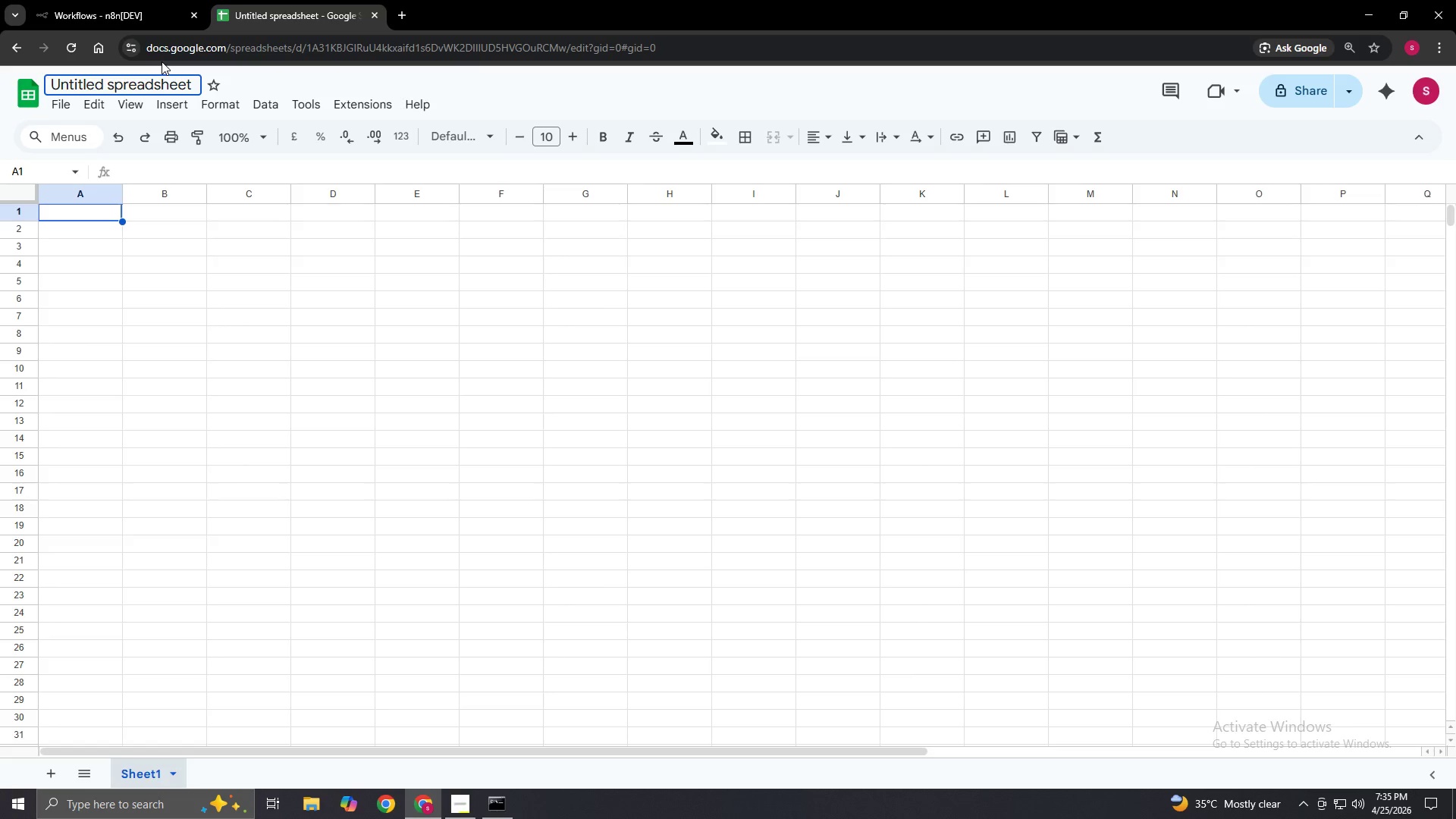 
wait(15.36)
 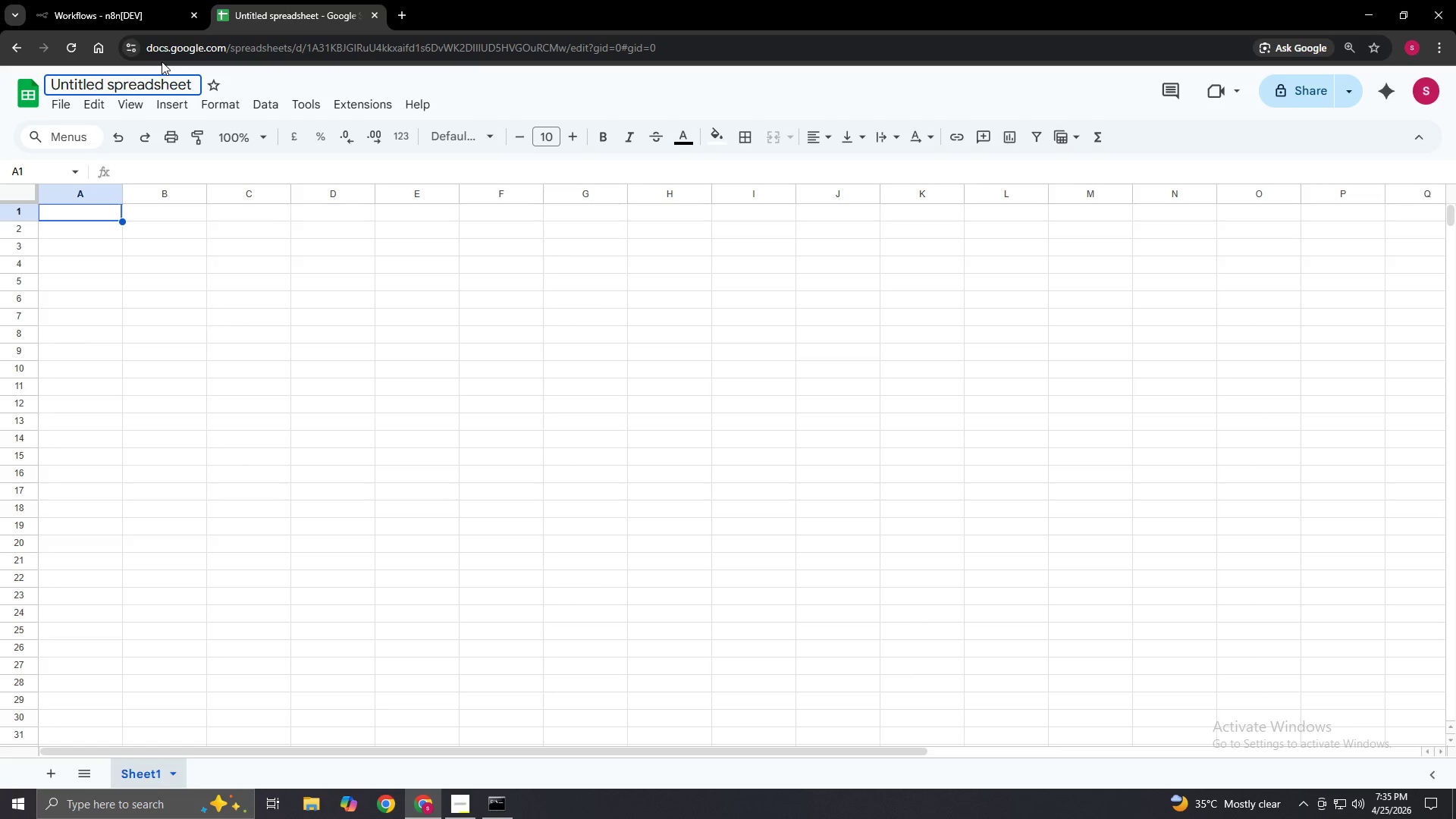 
key(Backspace)
key(Backspace)
key(Backspace)
key(Backspace)
key(Backspace)
key(Backspace)
key(Backspace)
key(Backspace)
key(Backspace)
key(Backspace)
key(Backspace)
key(Backspace)
key(Backspace)
key(Backspace)
key(Backspace)
key(Backspace)
key(Backspace)
key(Backspace)
key(Backspace)
type([Delete][Delete]Alpine & Arid)
 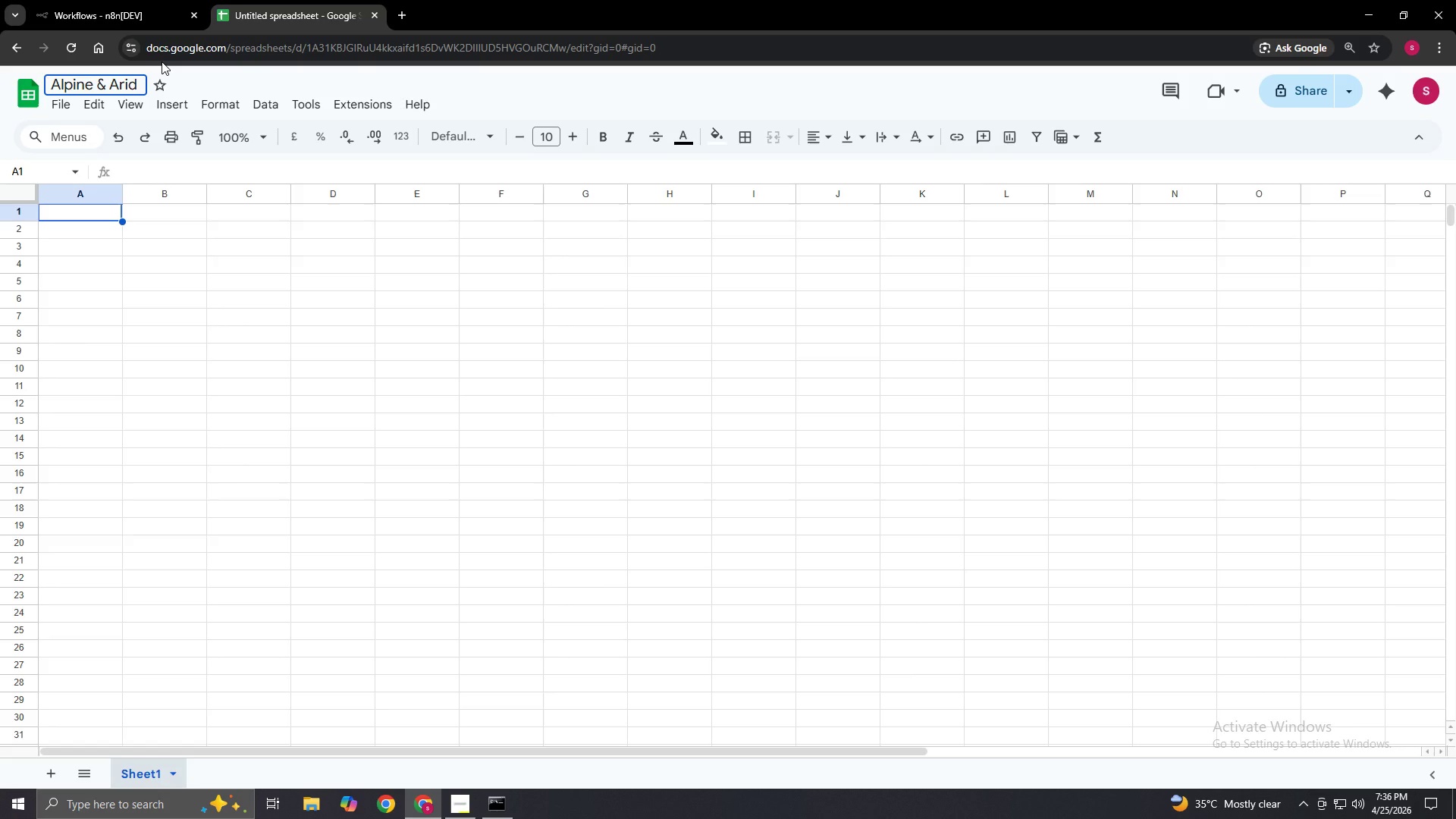 
wait(8.77)
 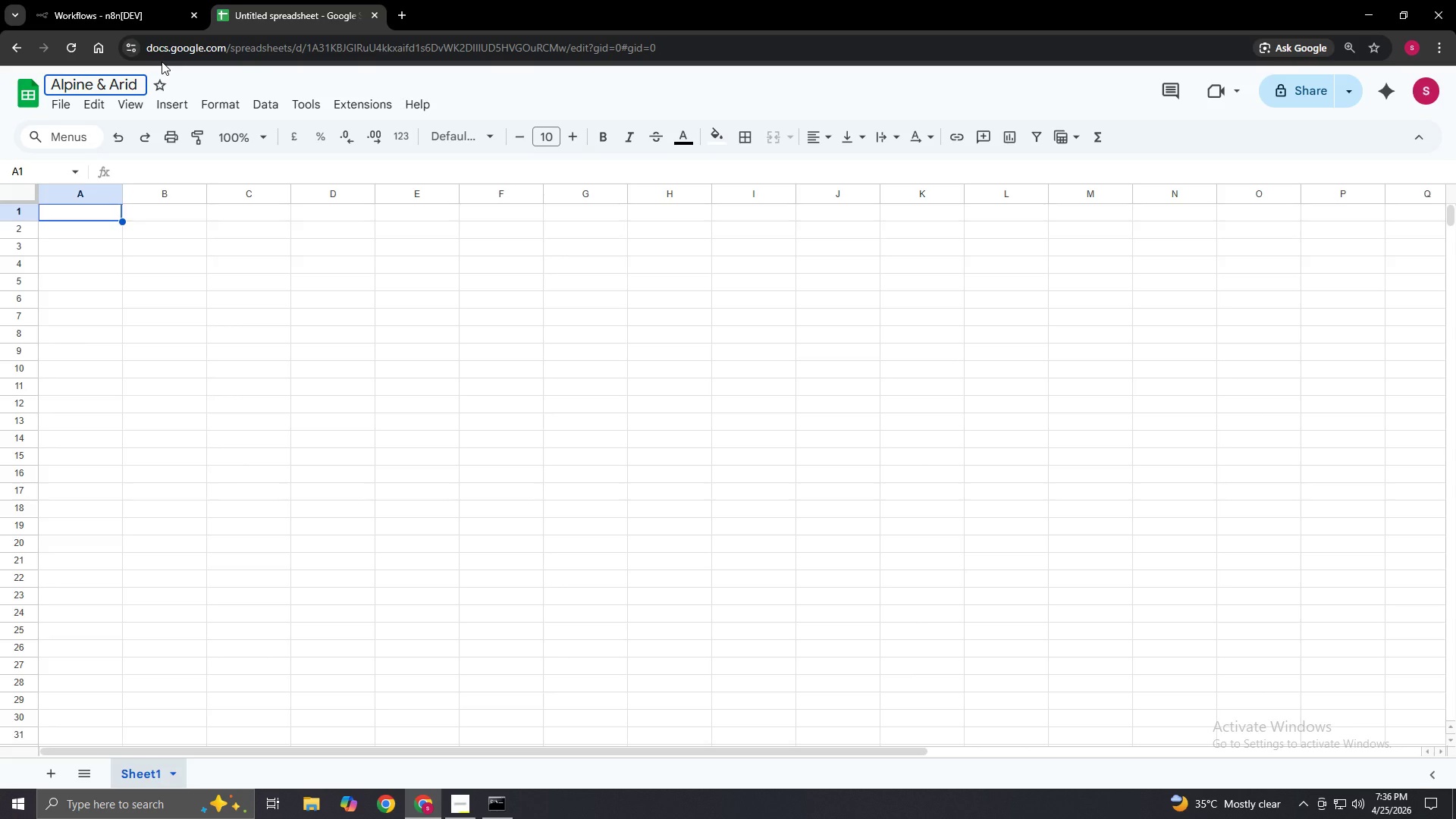 
type( - 2025 Sabbtical Lead Lis)
 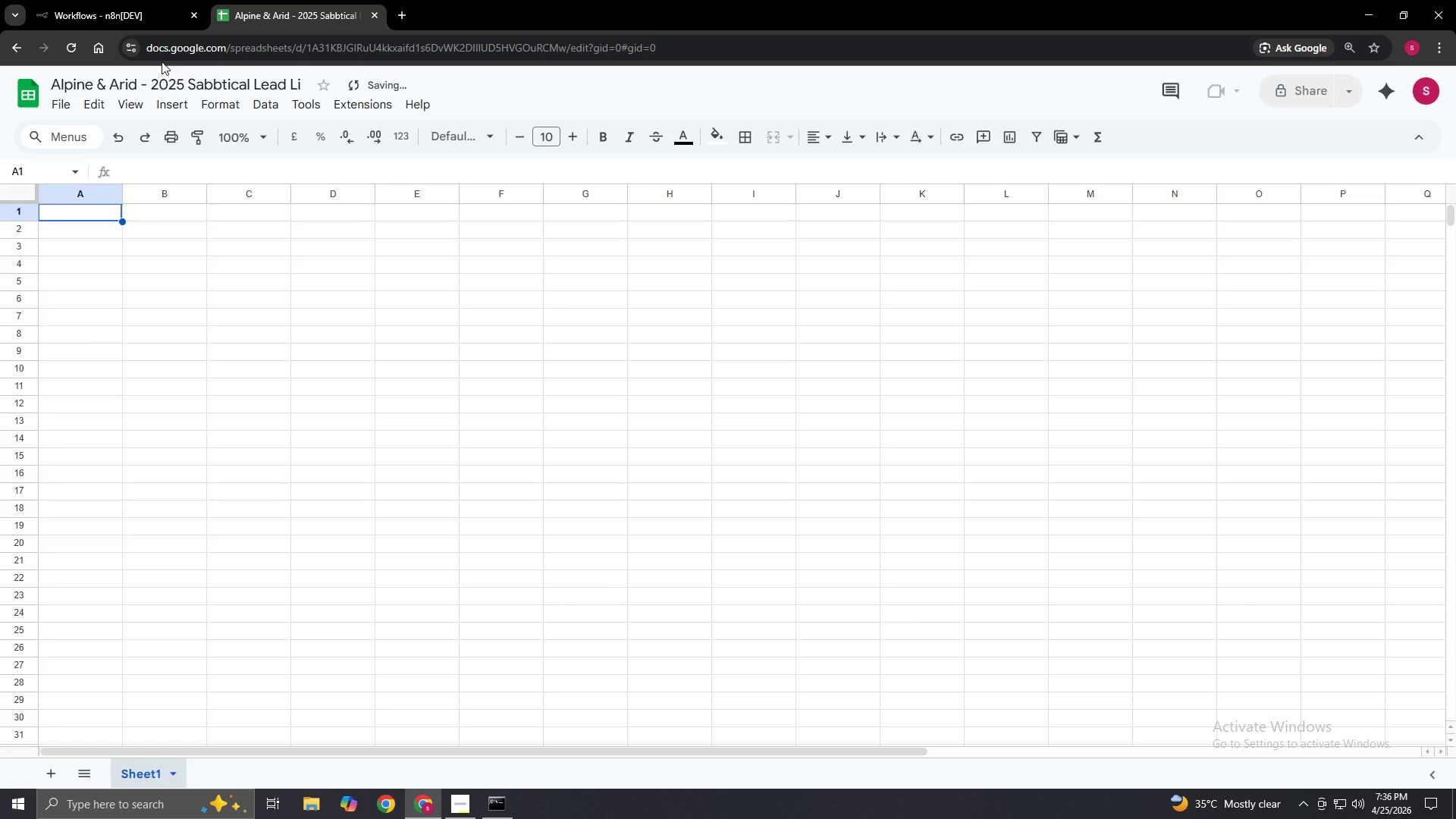 
left_click([291, 83])
 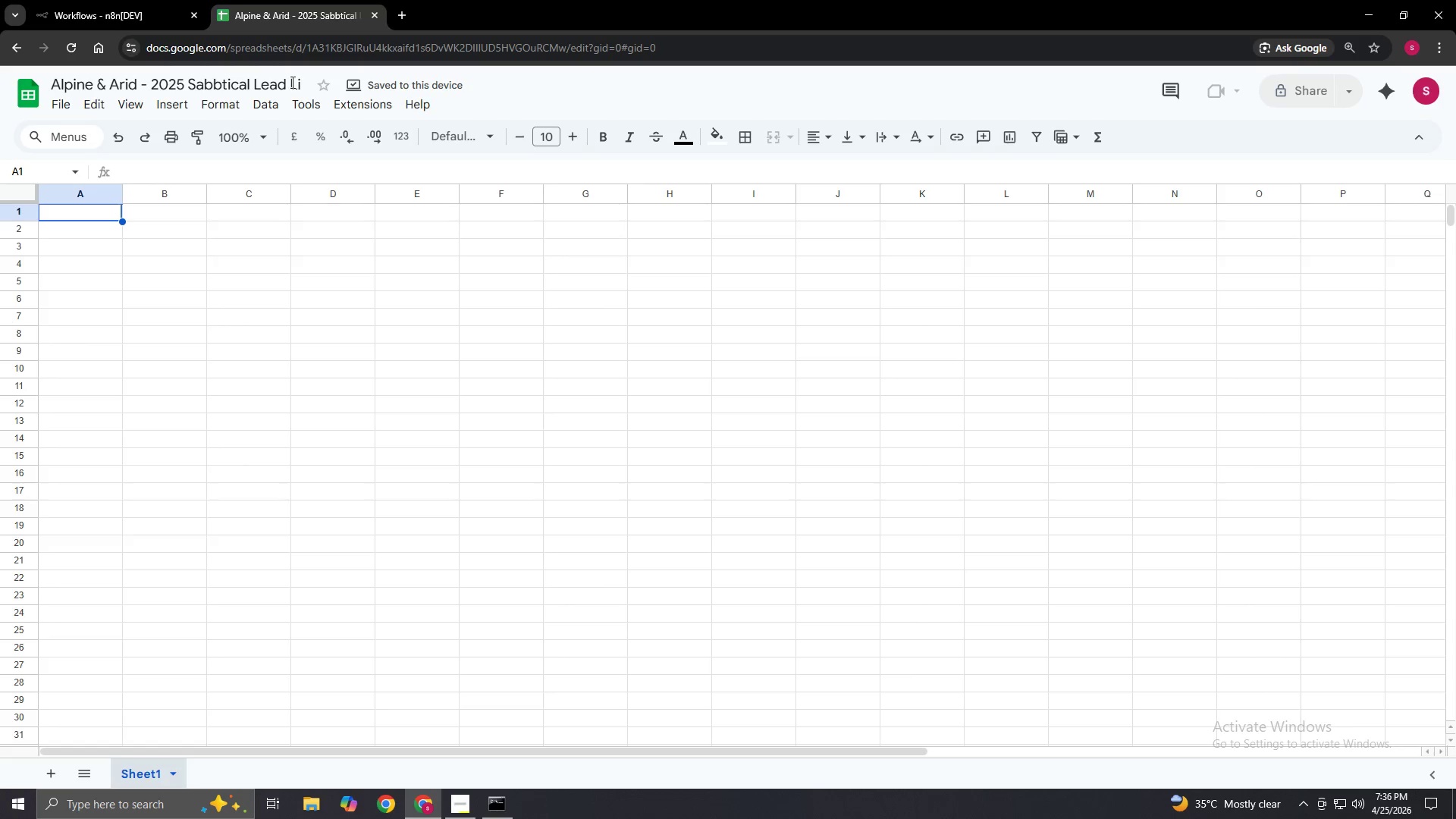 
mouse_move([289, 83])
 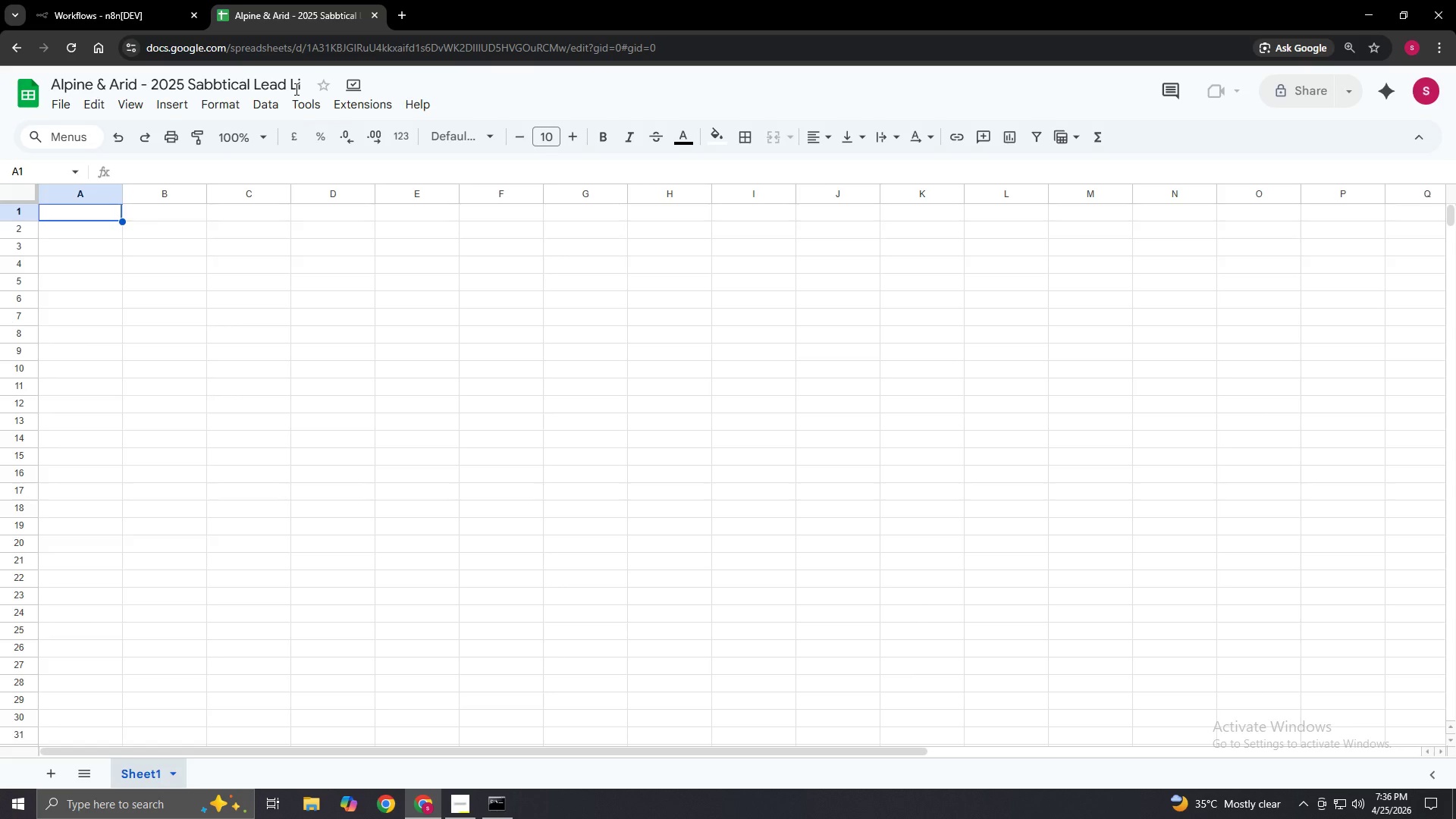 
left_click([295, 89])
 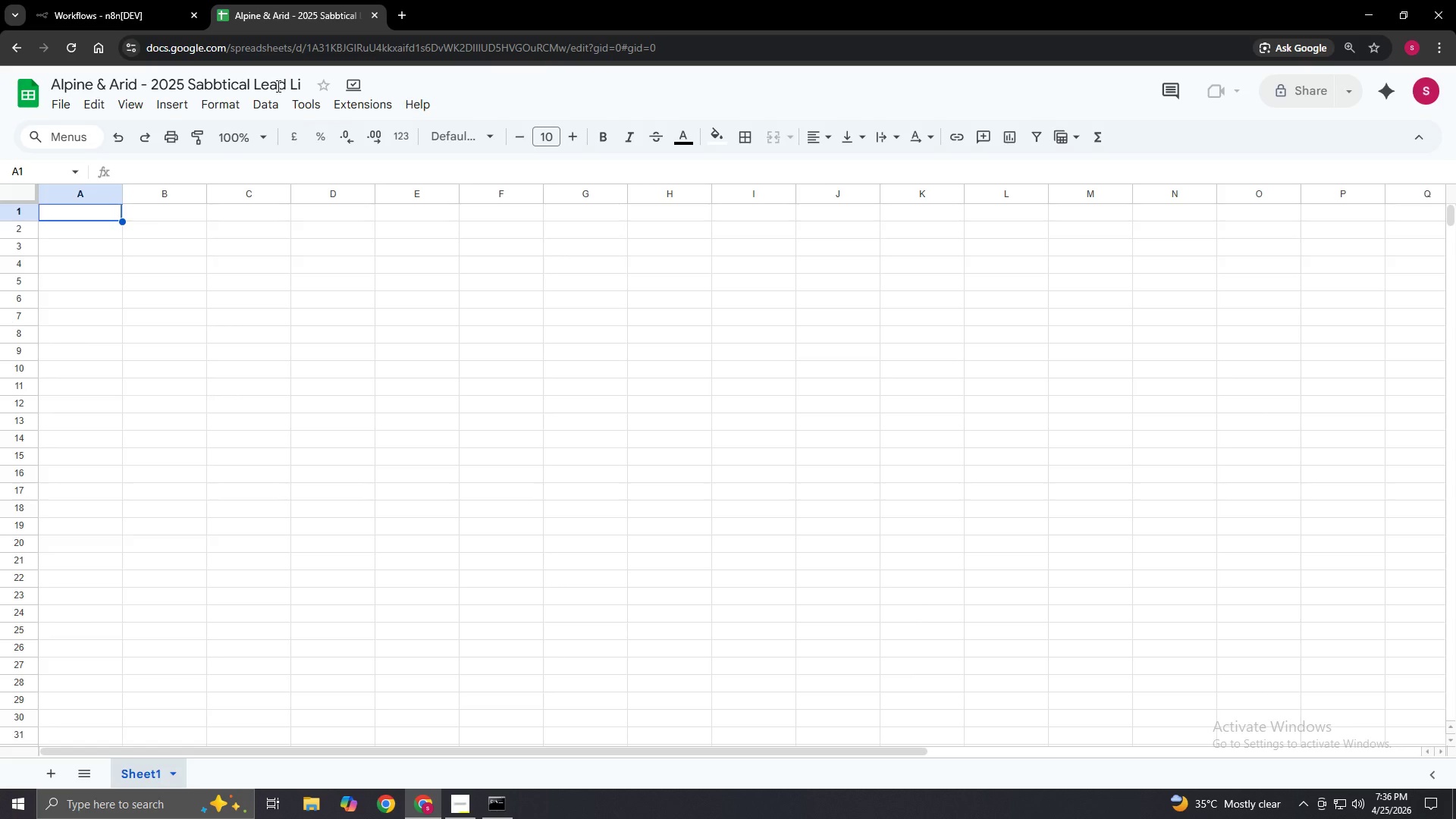 
left_click([236, 86])
 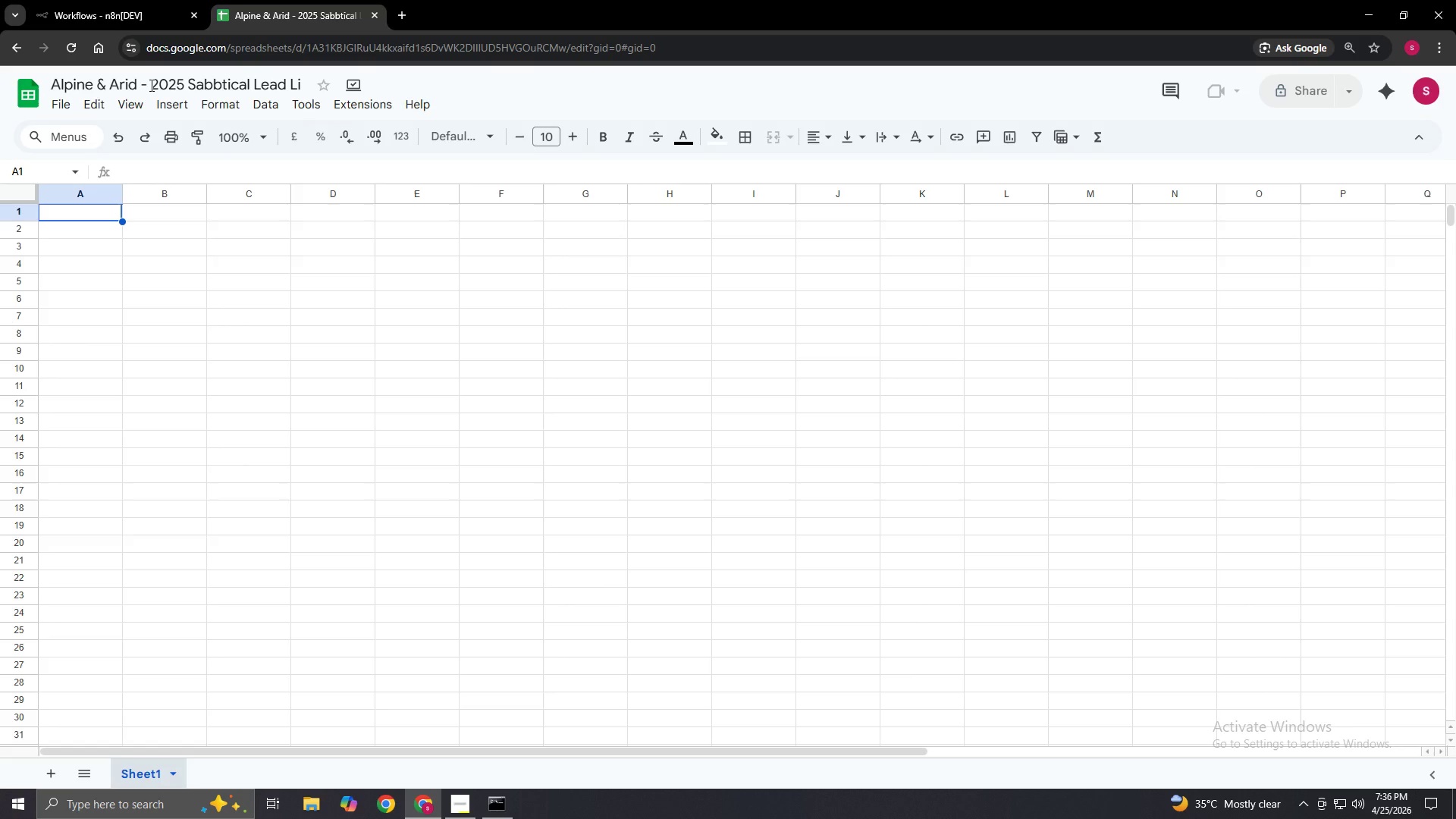 
left_click_drag(start_coordinate=[177, 85], to_coordinate=[171, 85])
 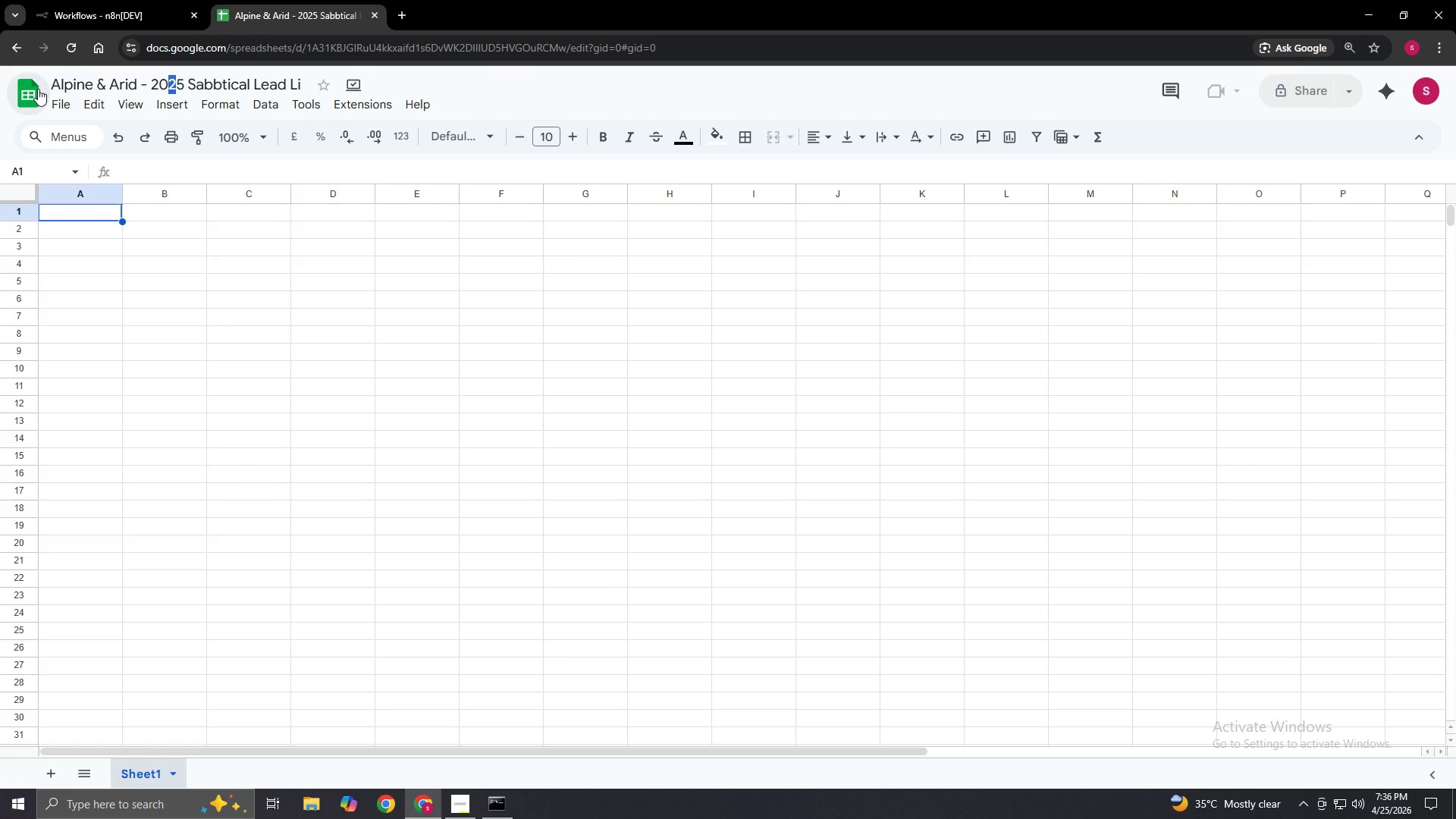 
triple_click([38, 89])
 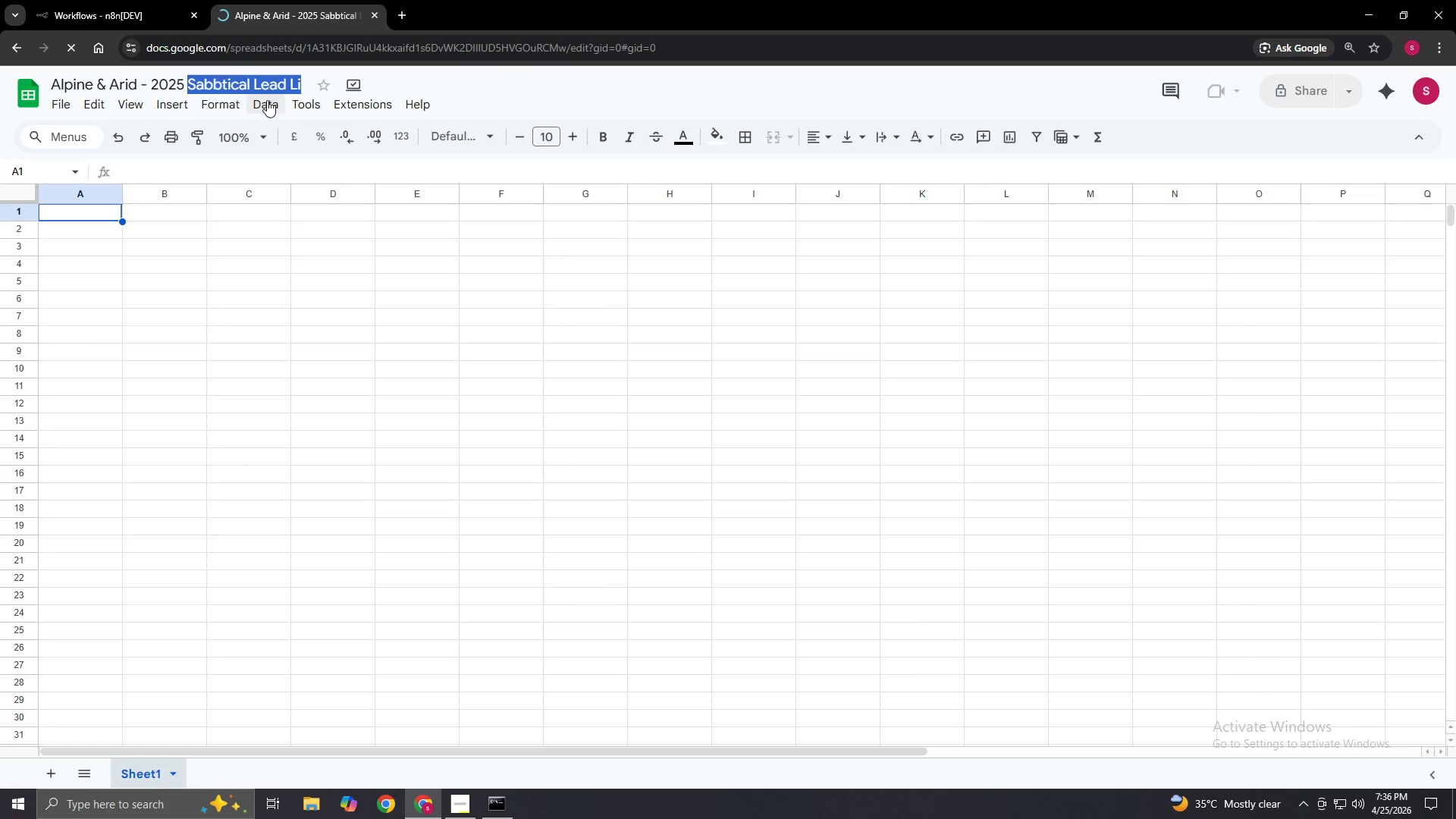 
key(ArrowRight)
 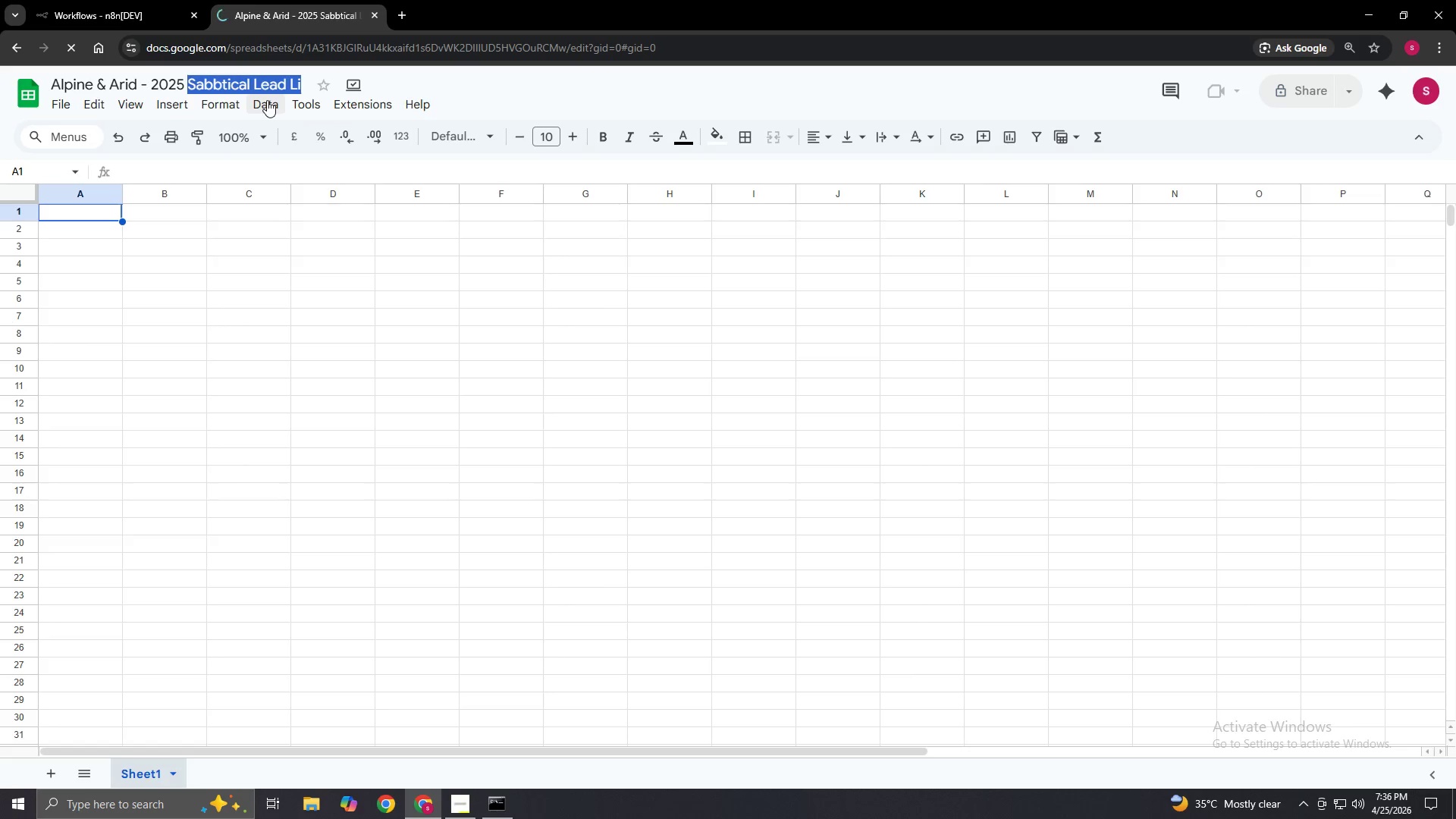 
key(ArrowLeft)
 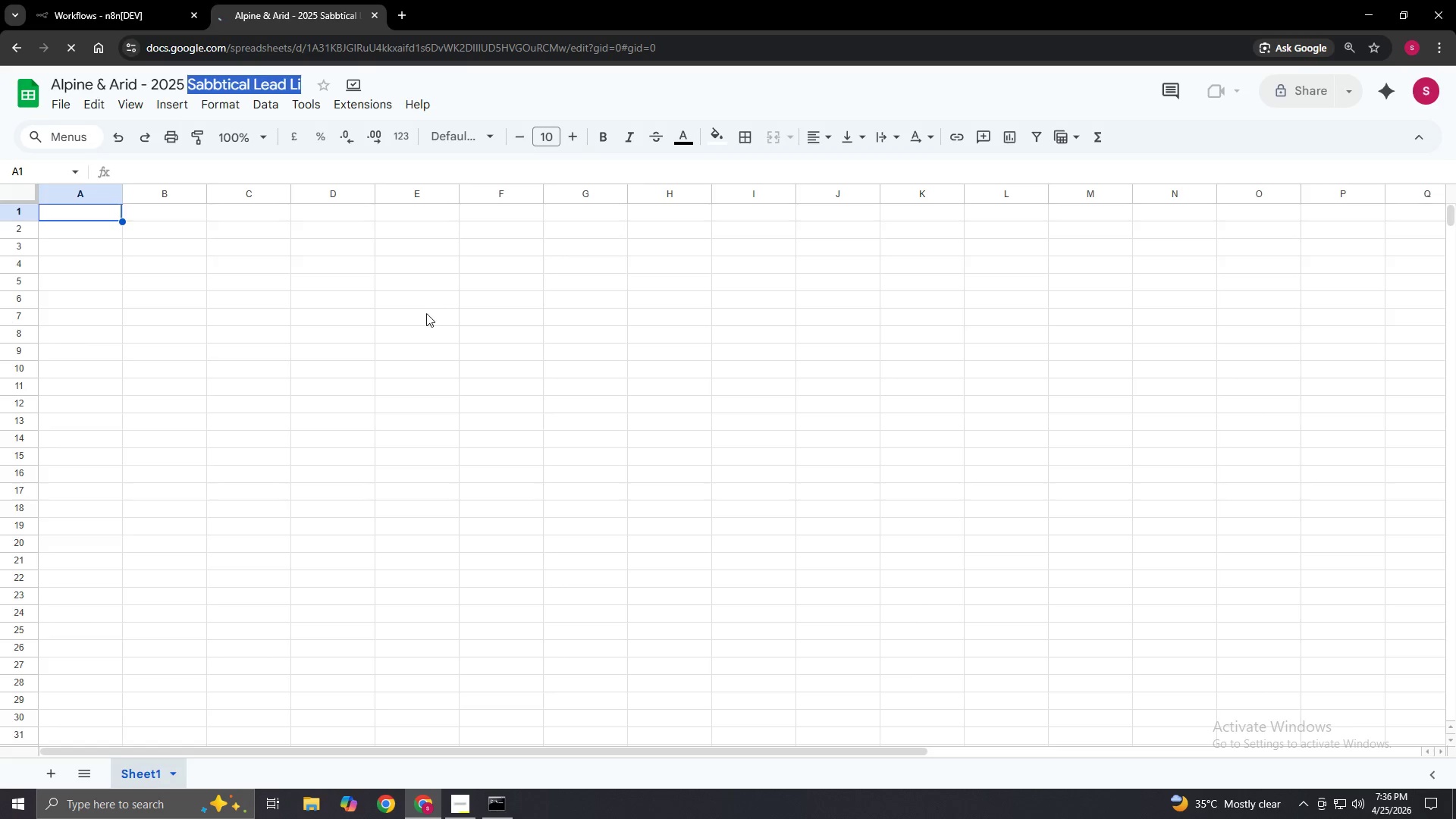 
left_click([426, 313])
 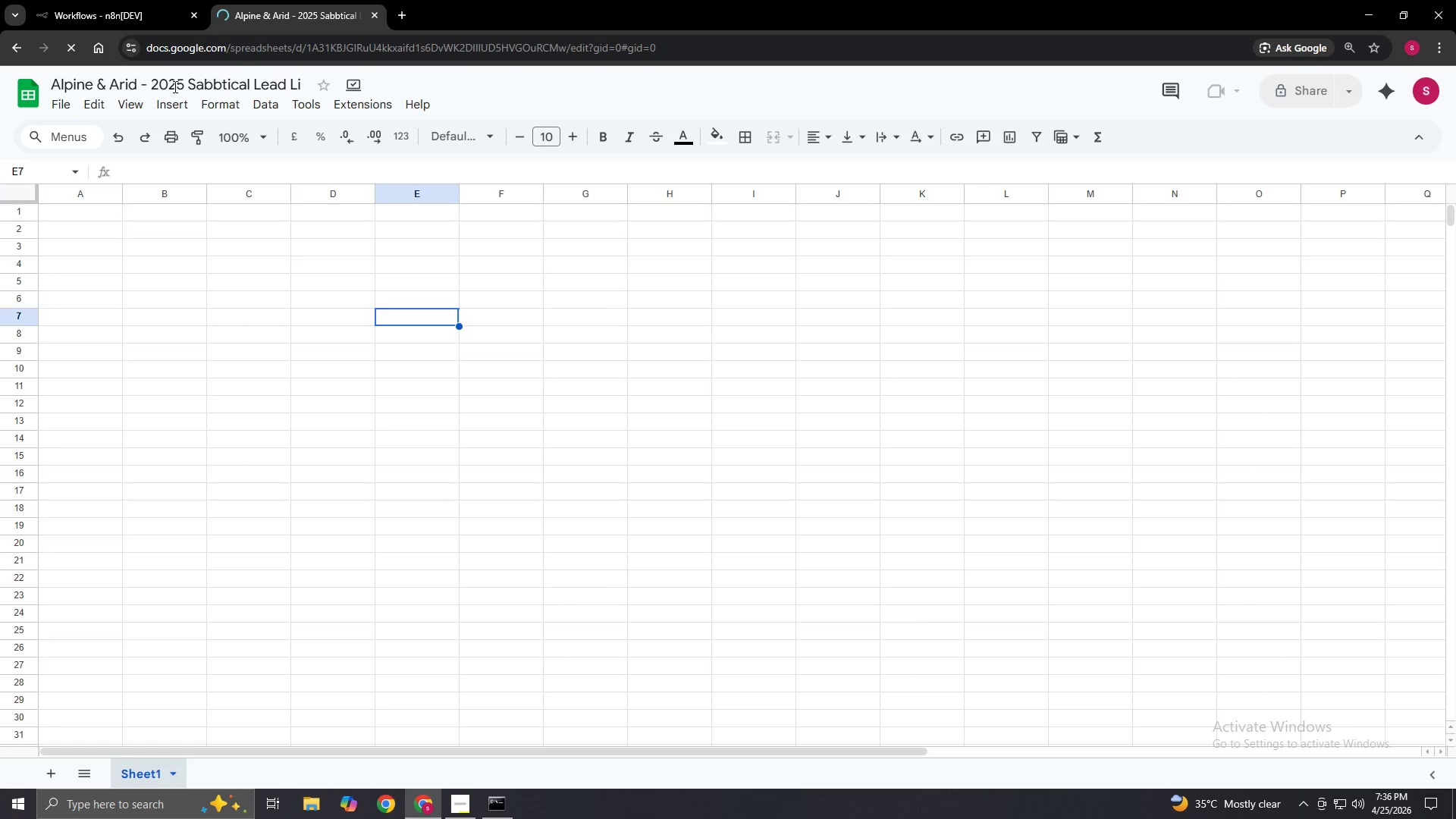 
double_click([174, 86])
 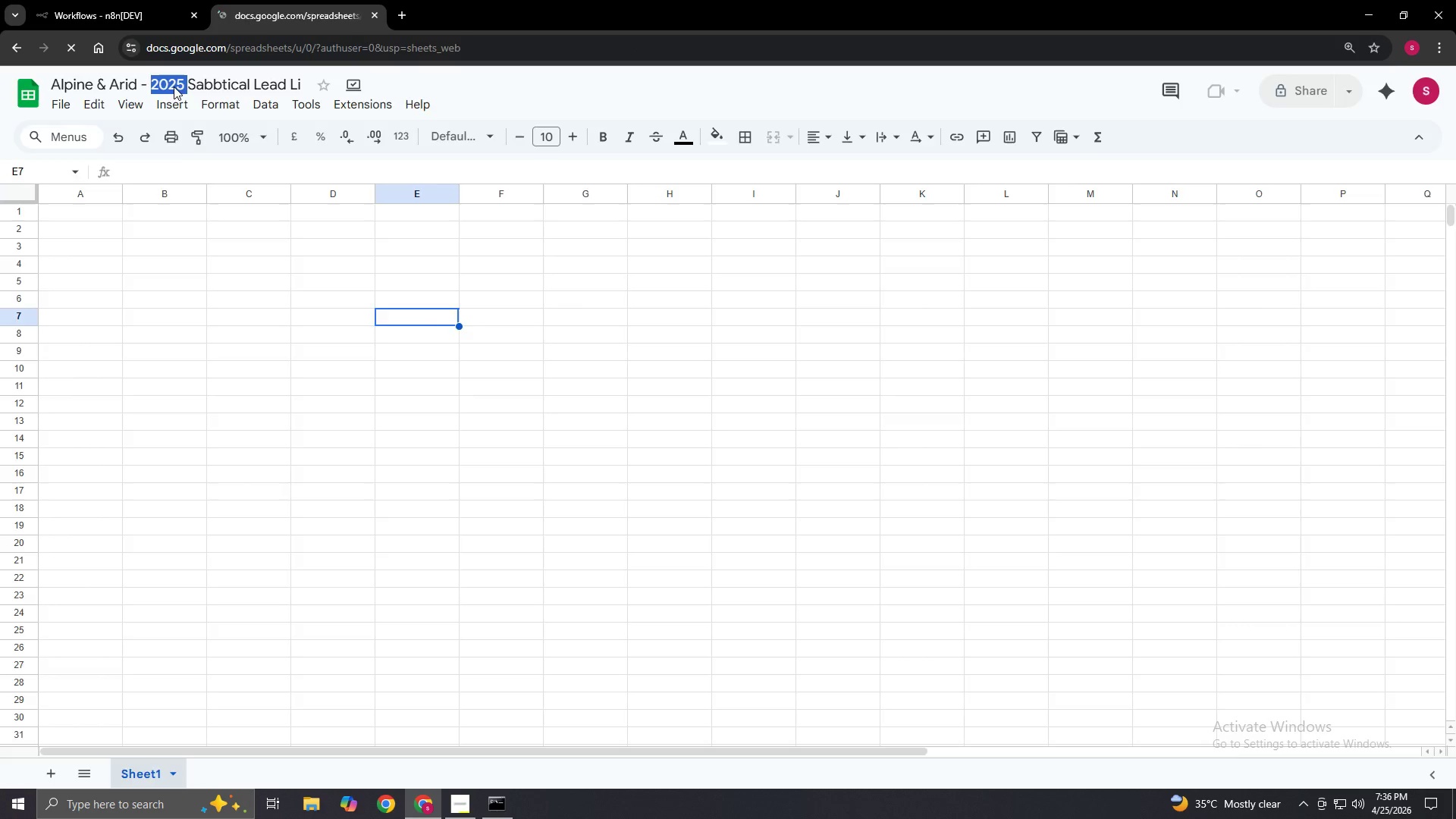 
triple_click([174, 86])
 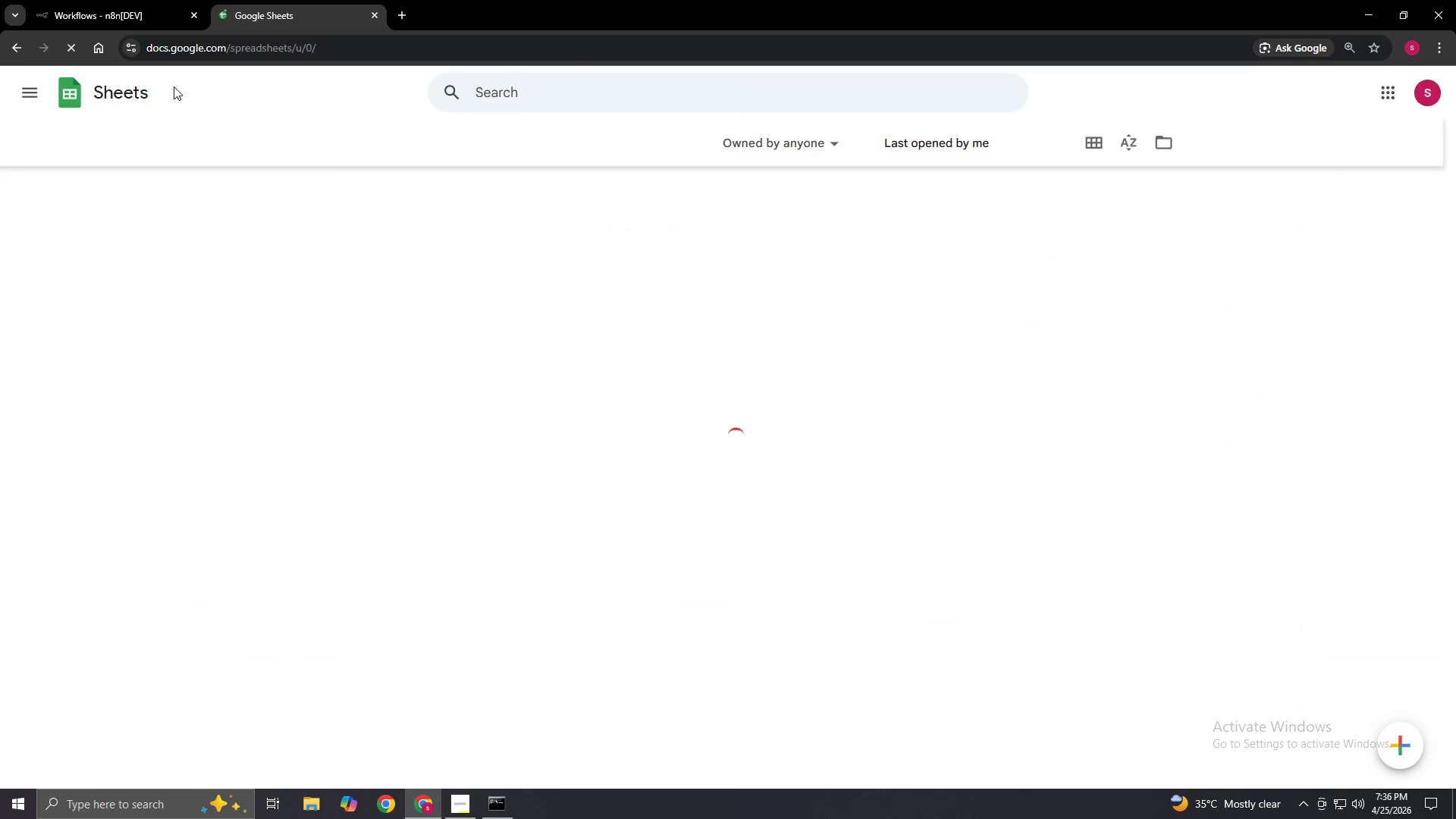 
triple_click([174, 86])
 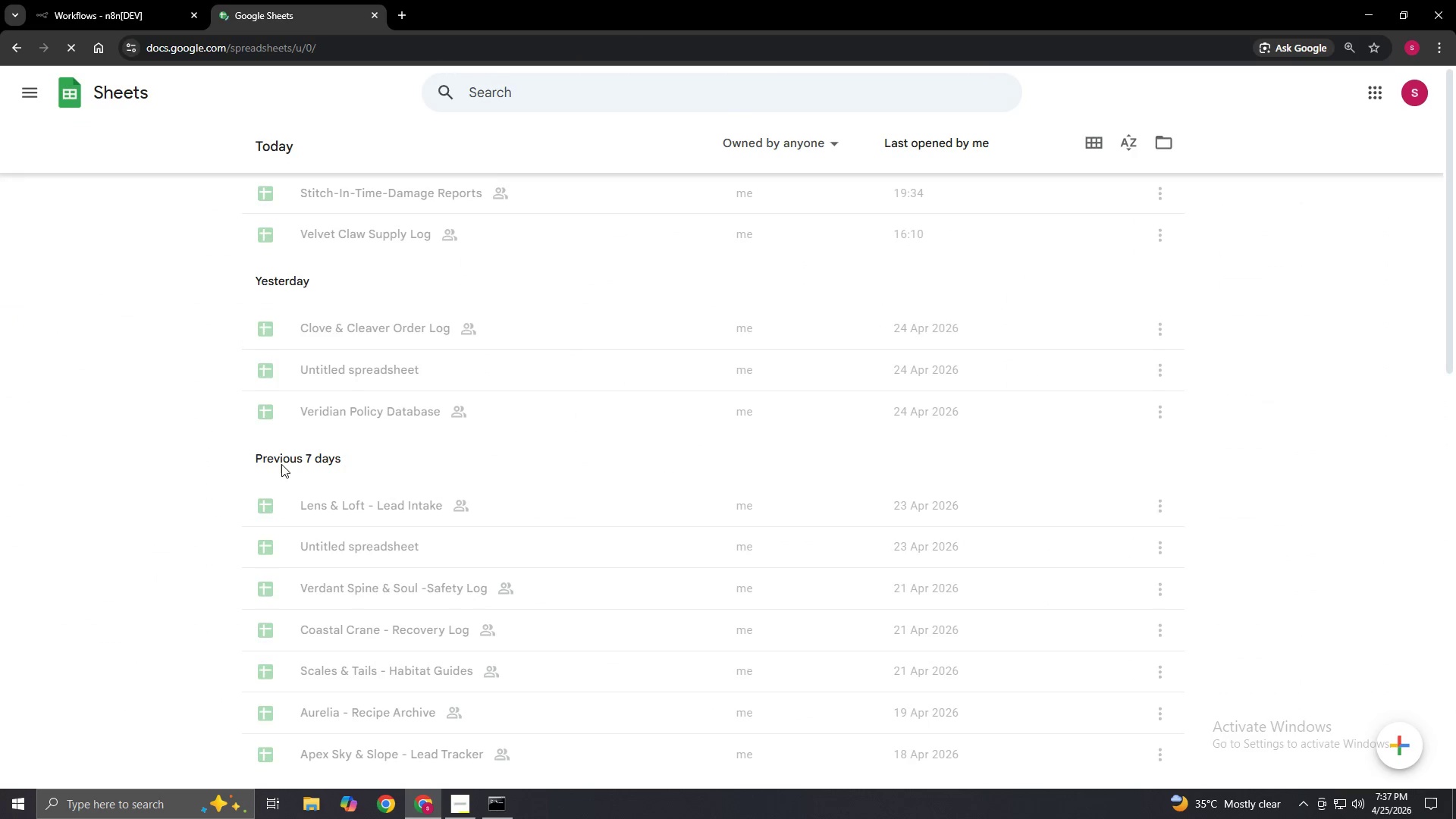 
scroll: coordinate [344, 353], scroll_direction: up, amount: 16.0
 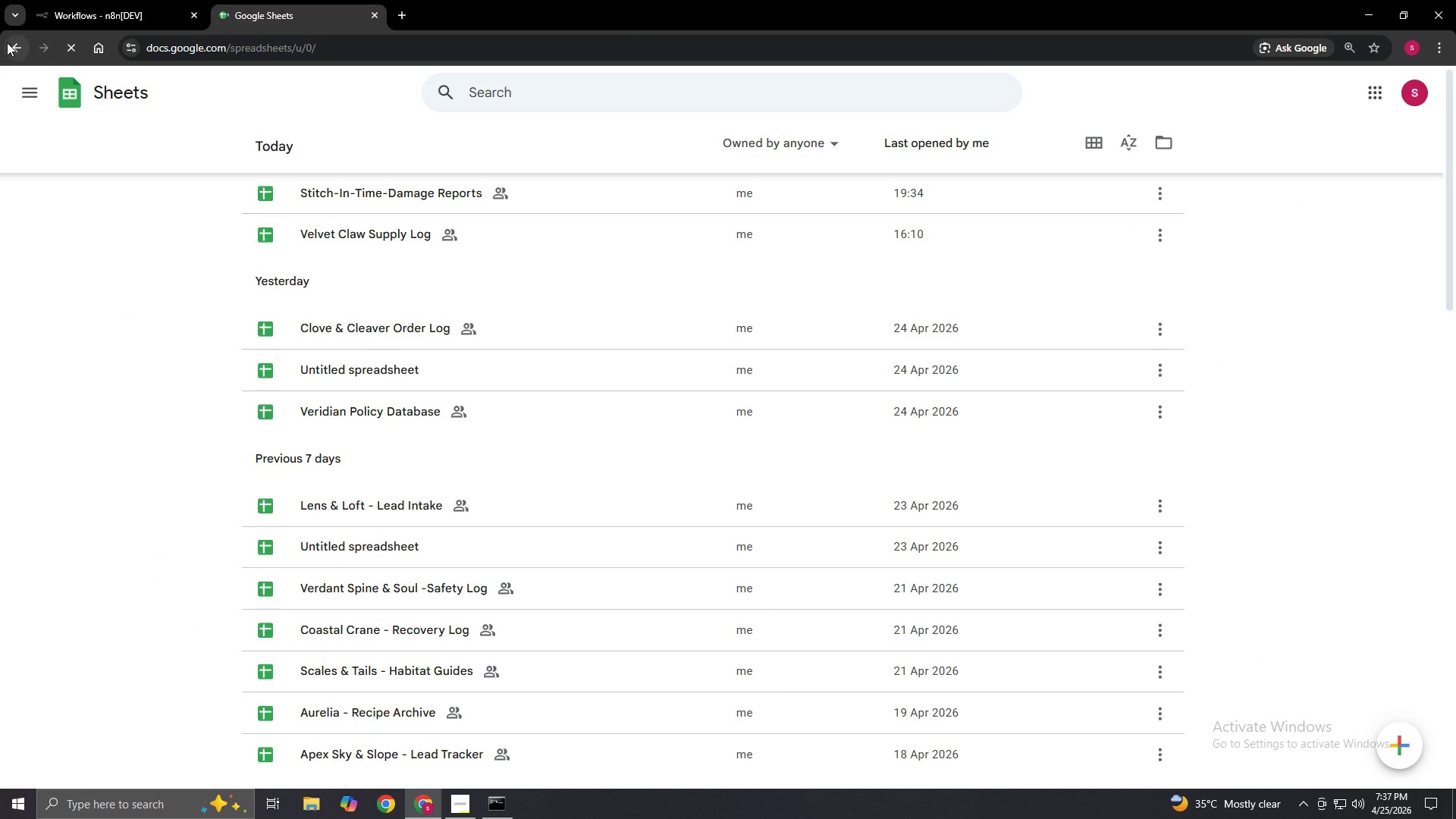 
left_click([7, 42])
 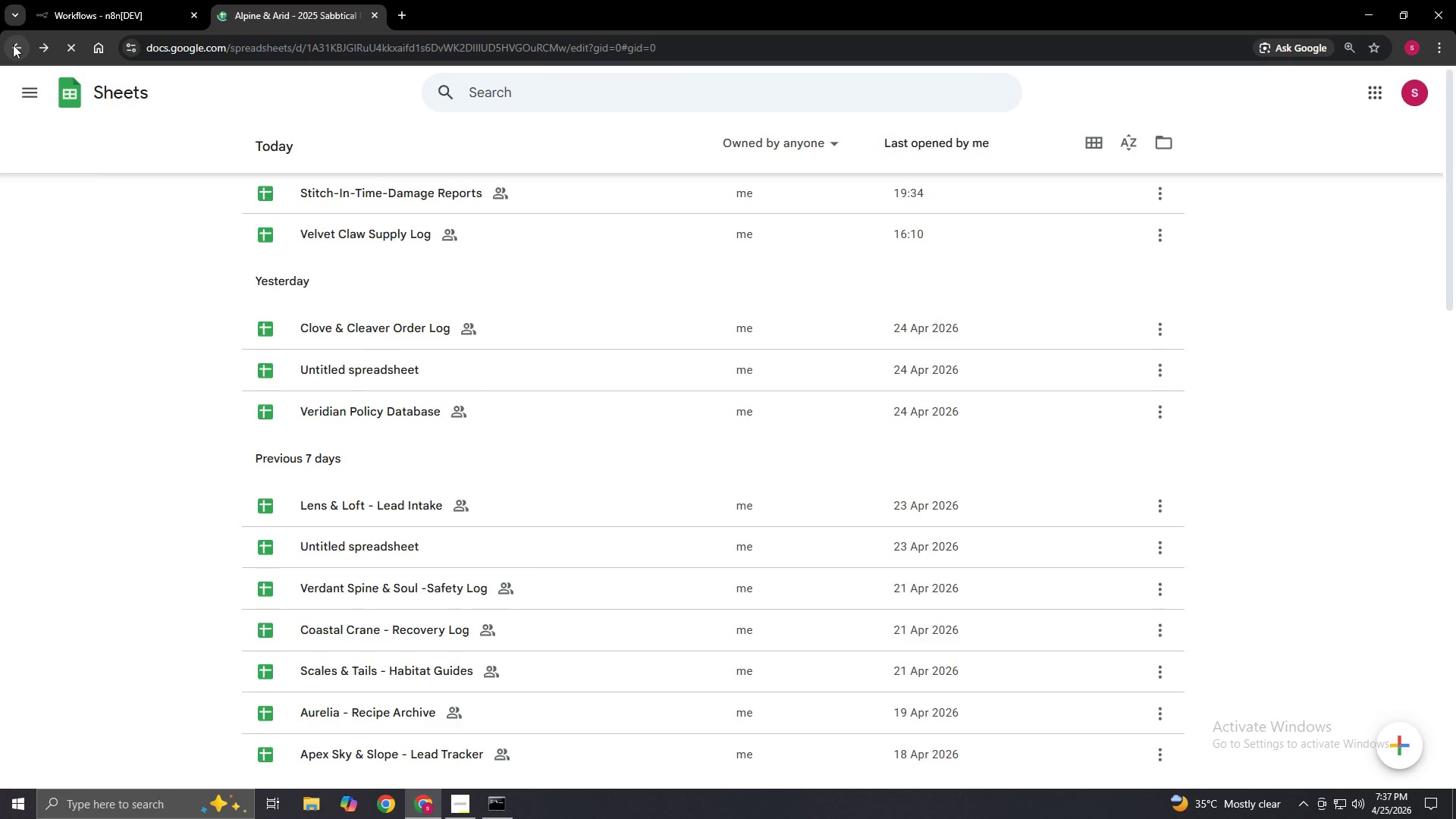 
left_click([13, 45])
 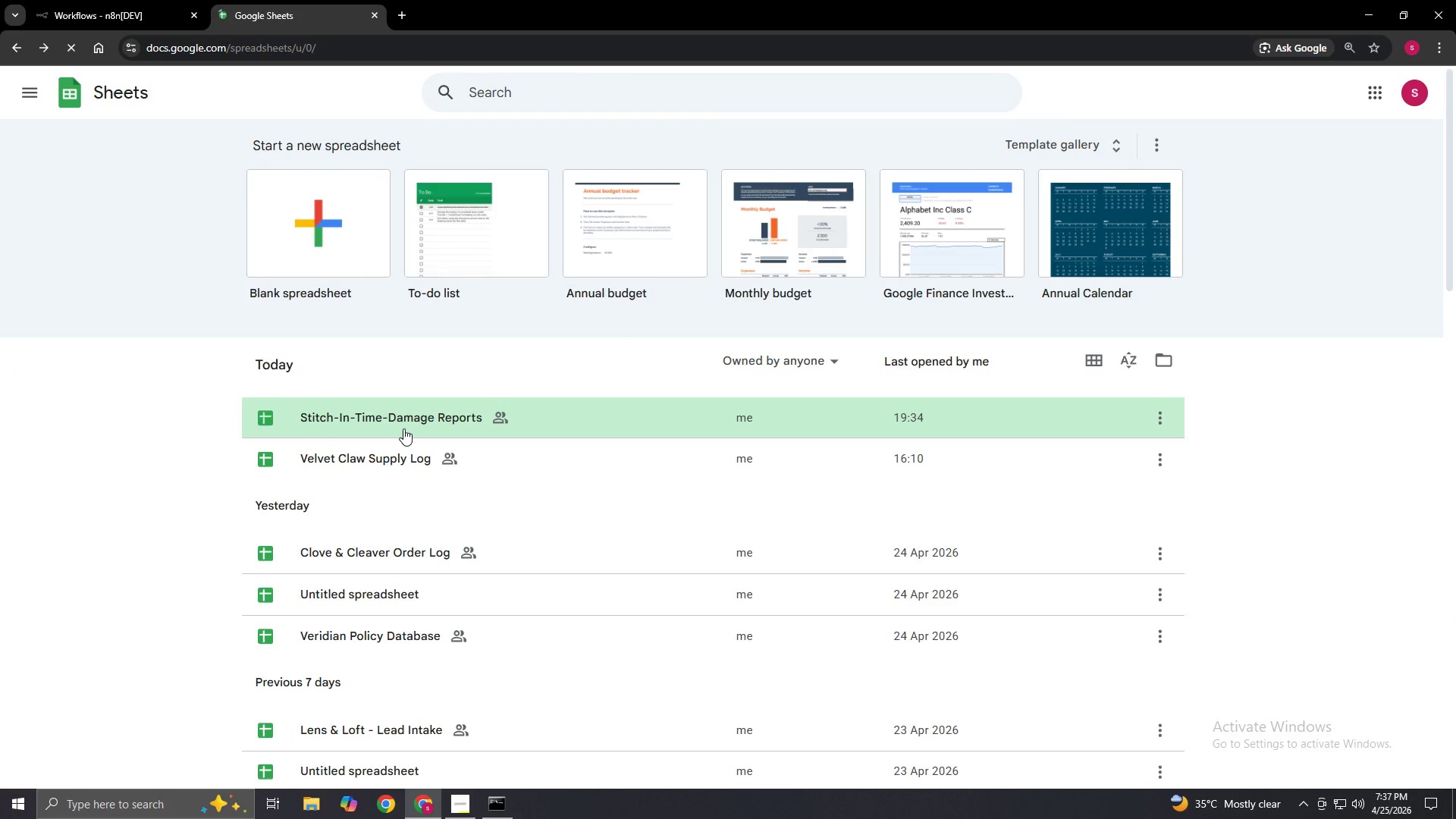 
wait(5.55)
 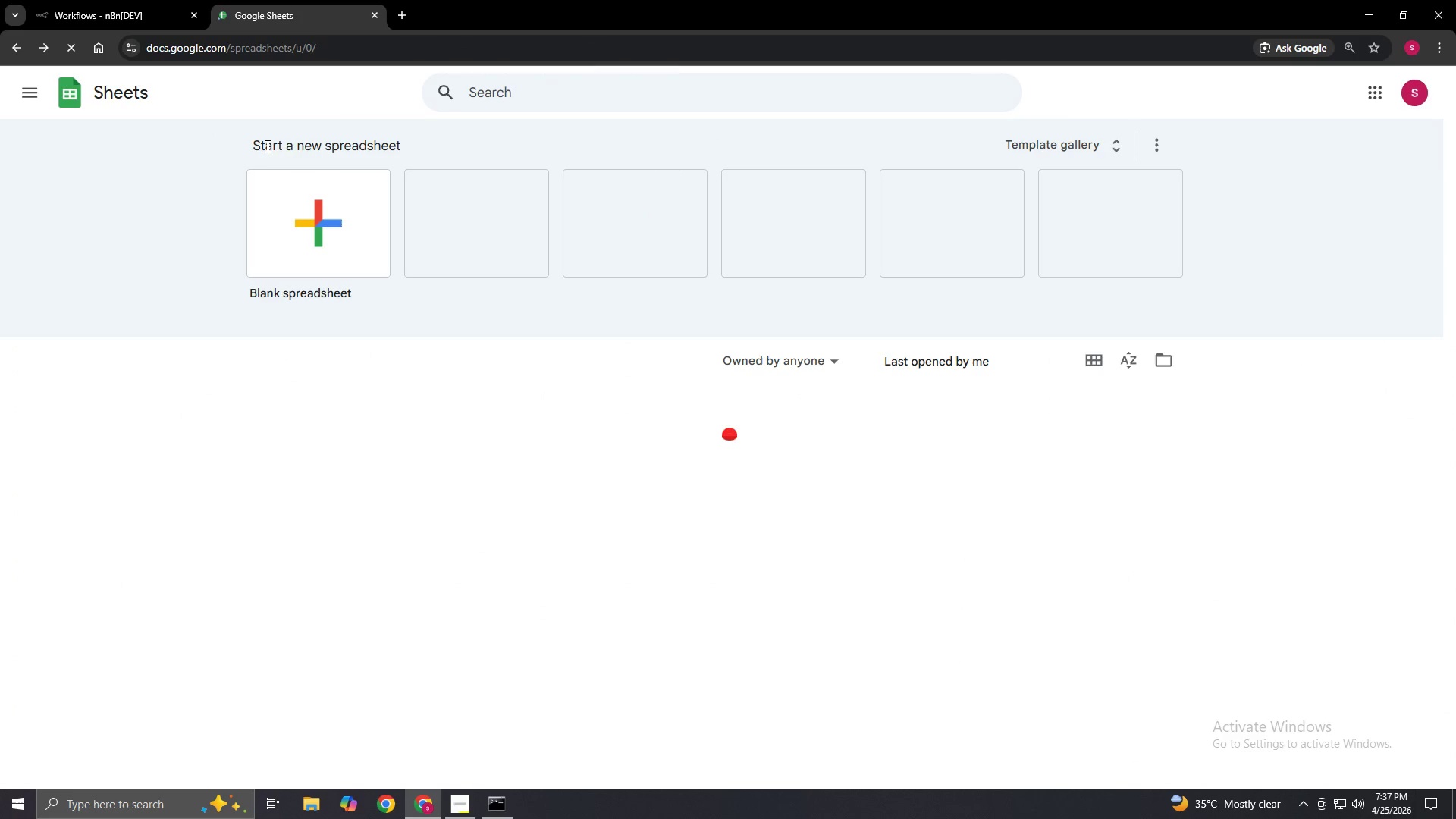 
left_click([330, 251])
 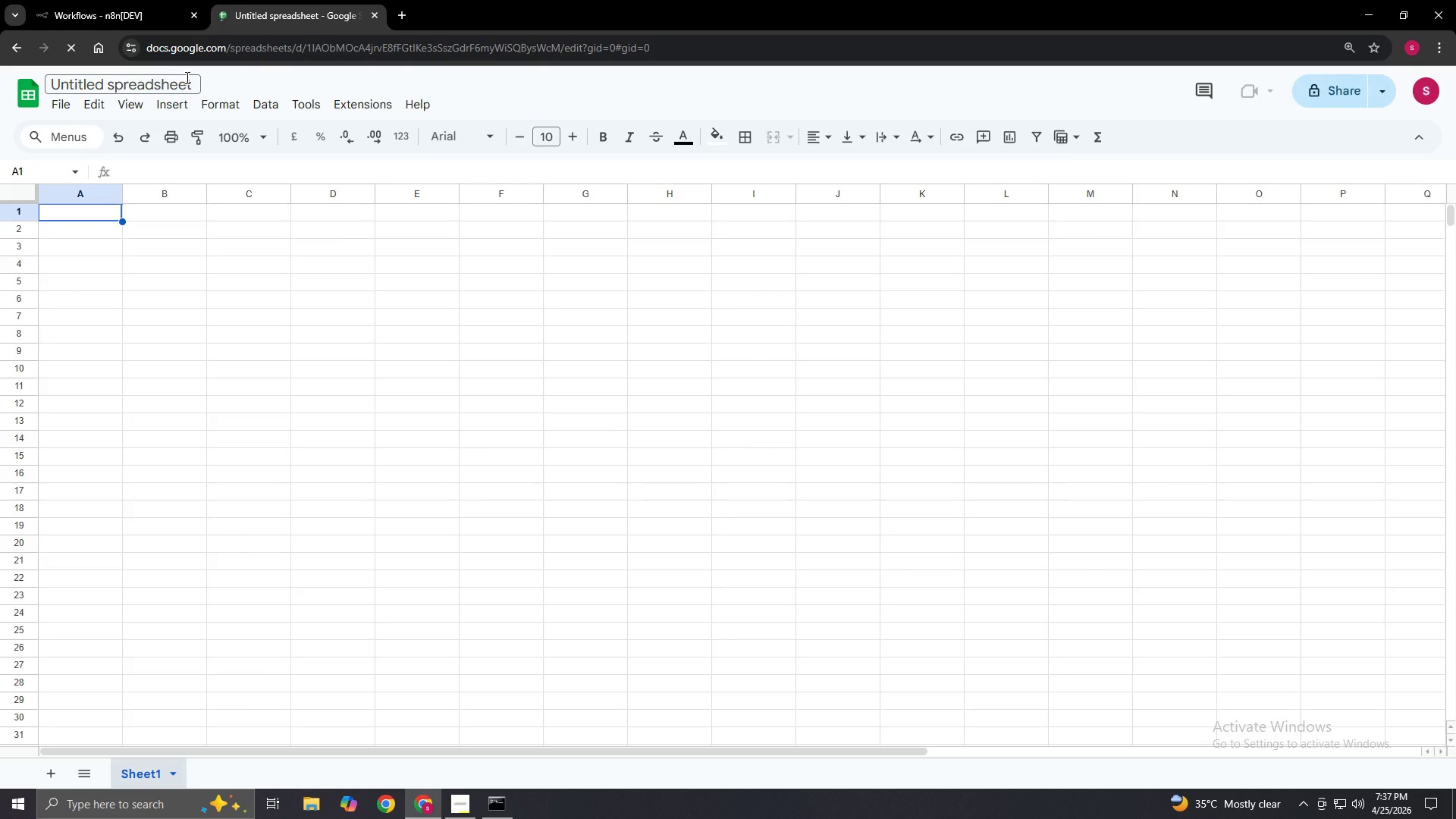 
left_click([191, 83])
 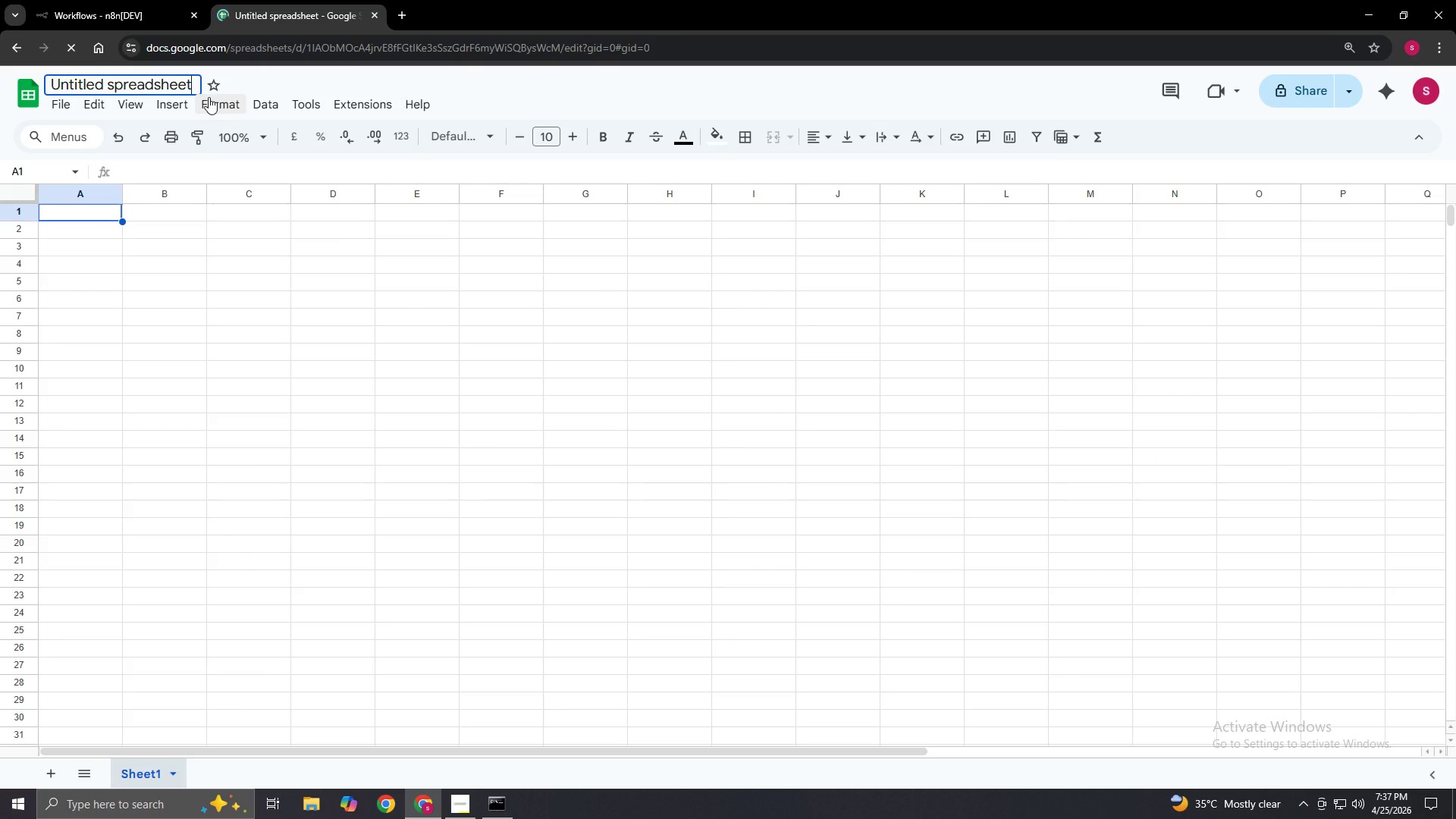 
hold_key(key=Backspace, duration=1.09)
 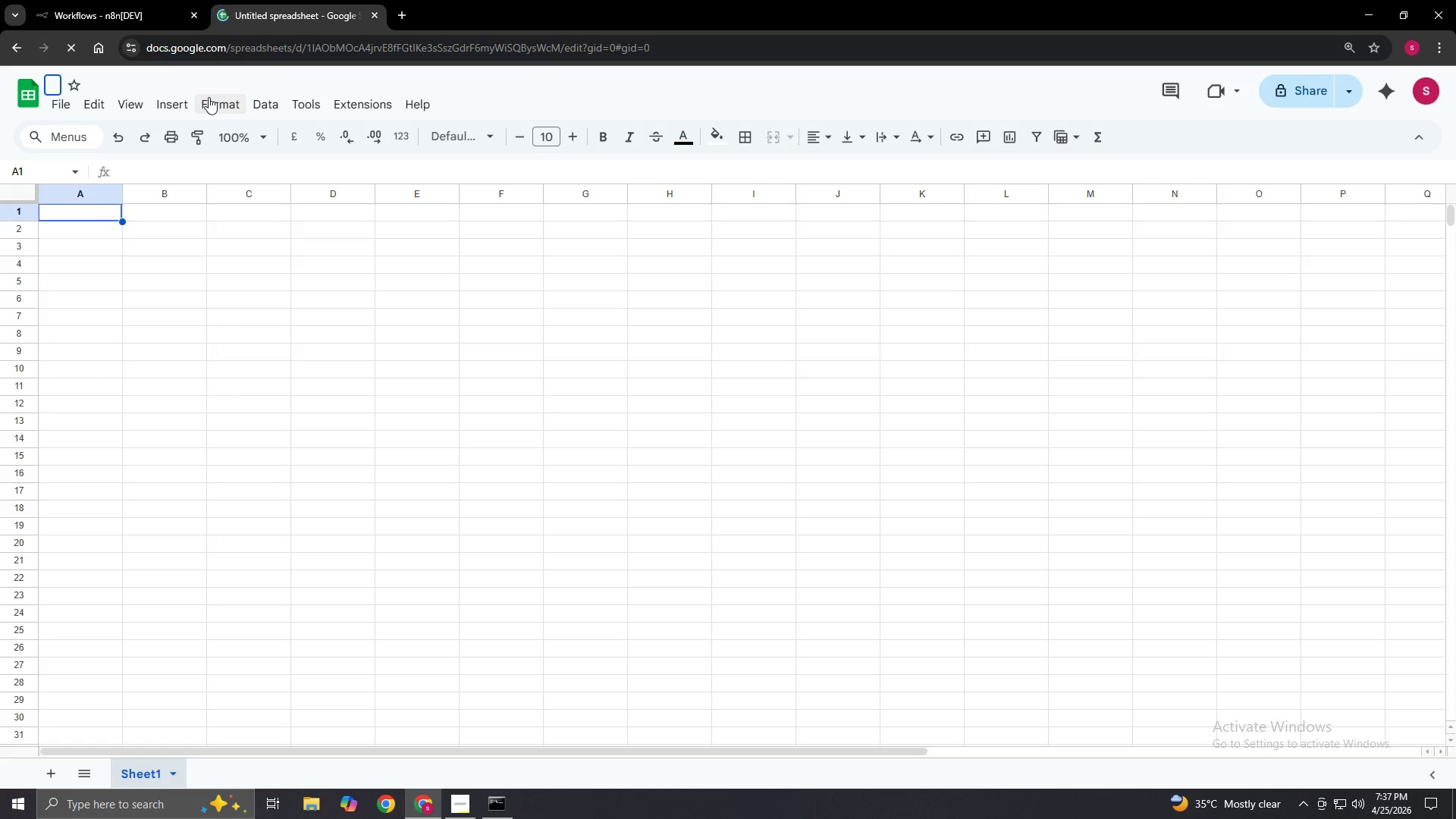 
key(Backspace)
type(Apl)
key(Backspace)
key(Backspace)
 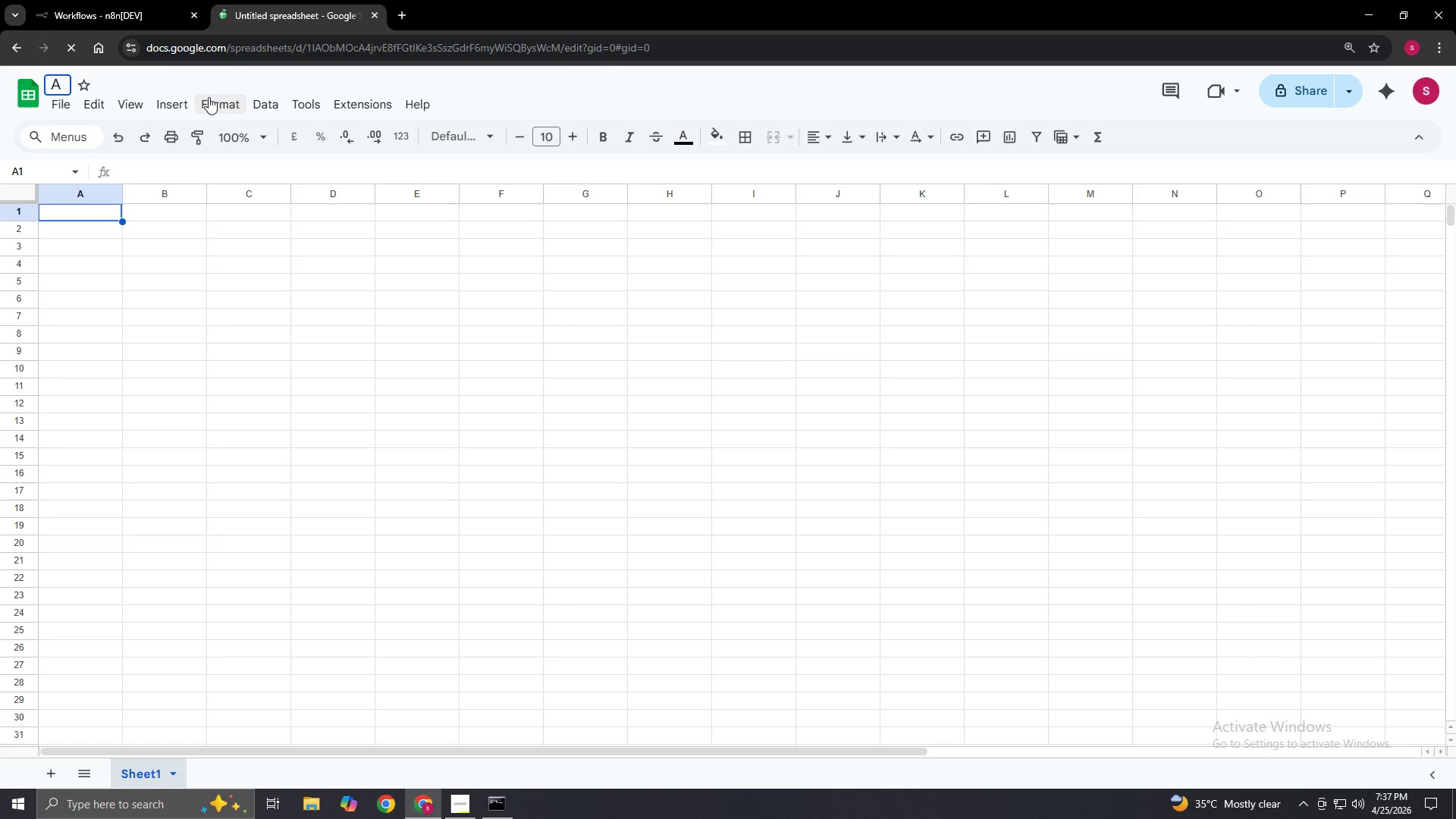 
type(lpine & Arid - 2025 Sabbatical Lead List)
 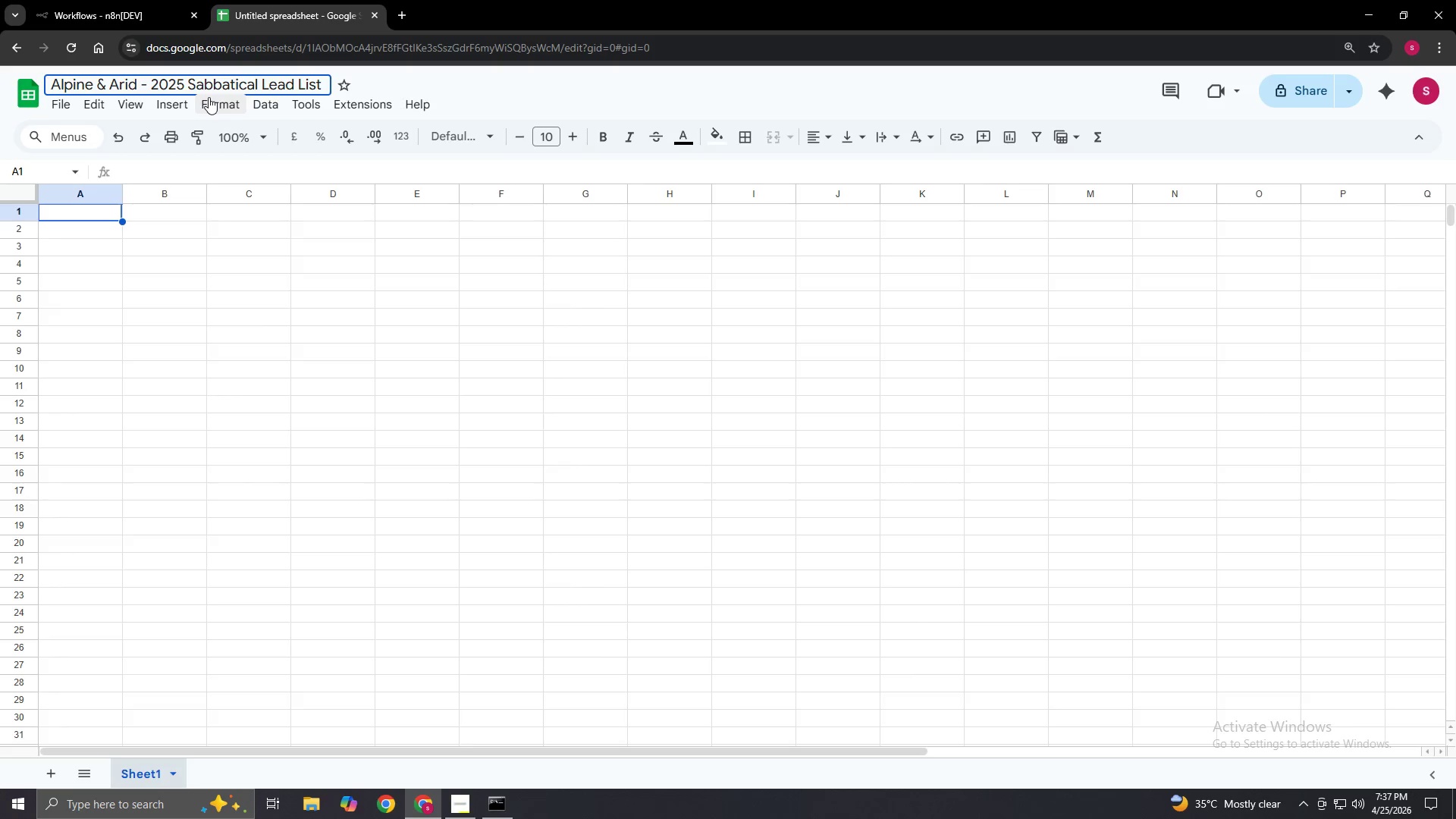 
left_click([97, 214])
 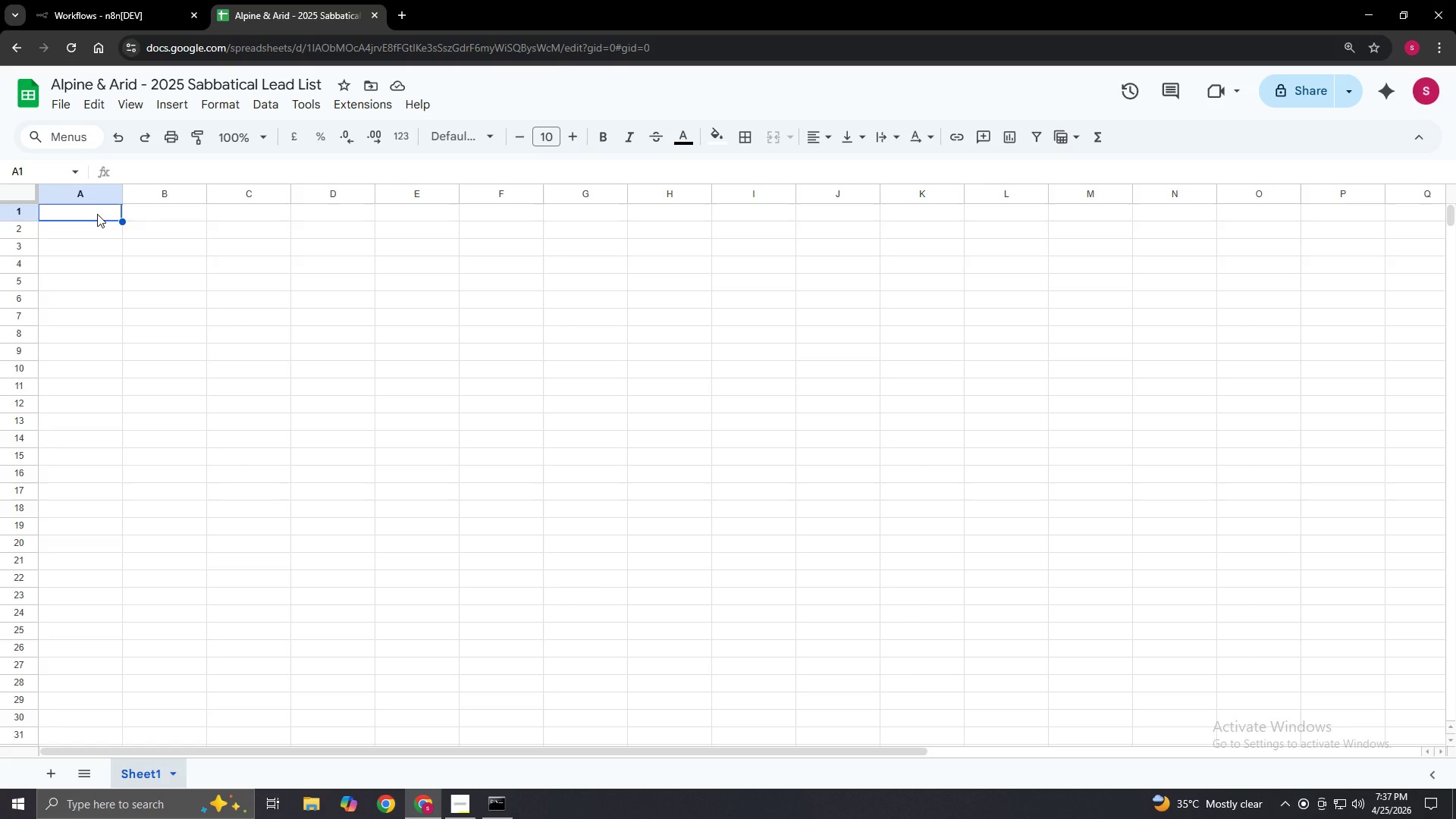 
wait(11.62)
 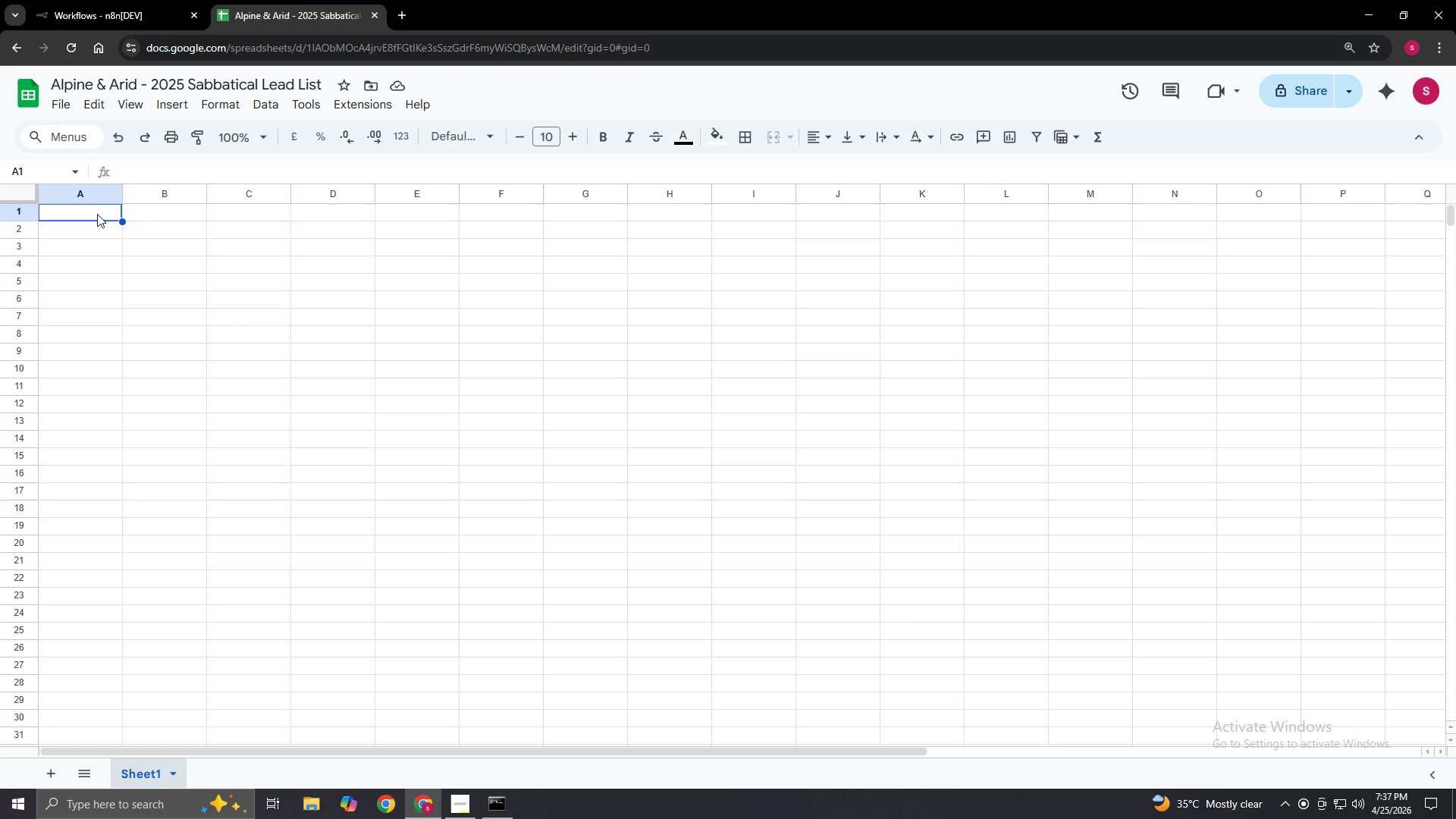 
double_click([97, 214])
 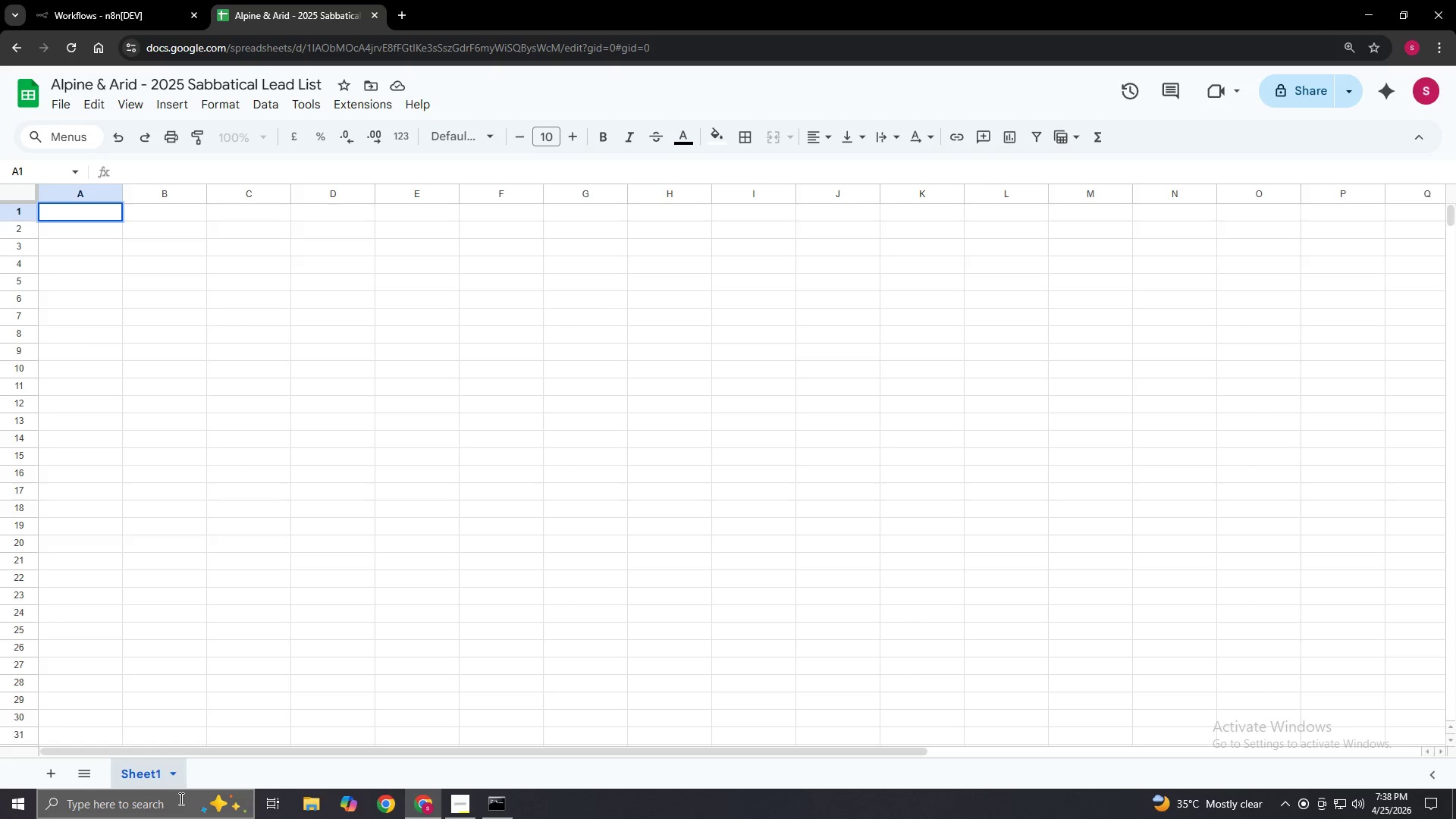 
left_click([165, 772])
 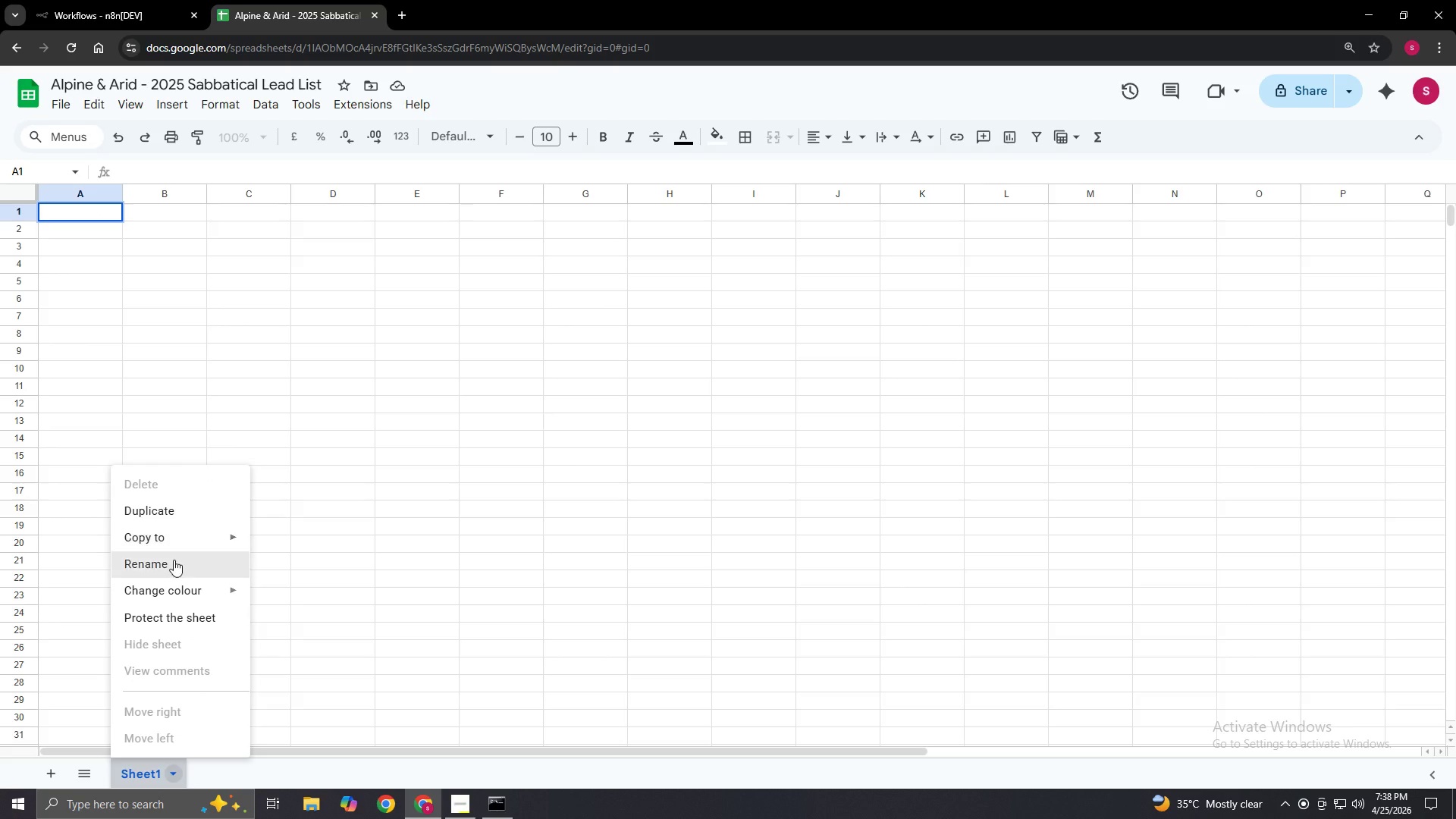 
left_click([174, 560])
 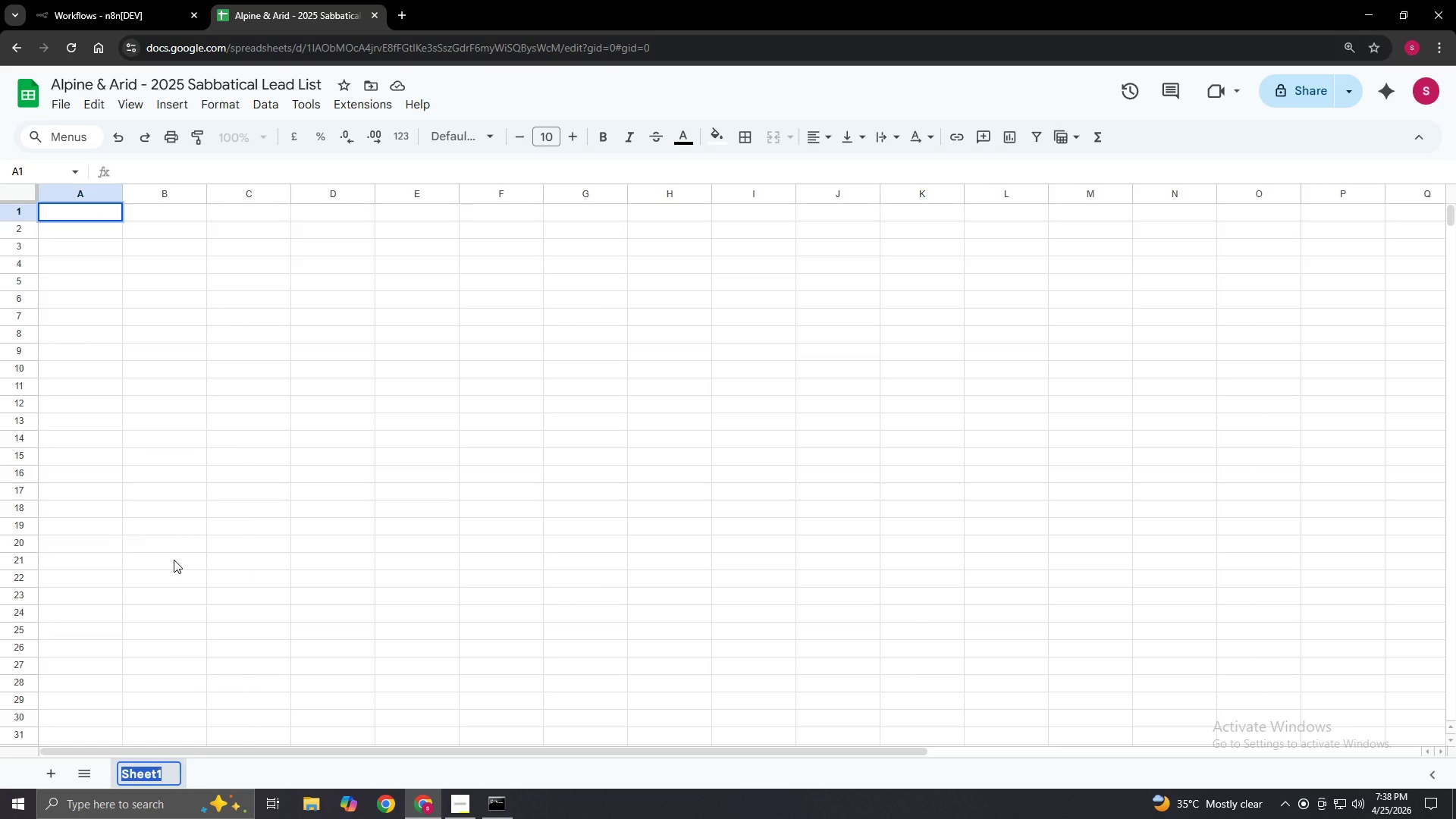 
key(ArrowRight)
 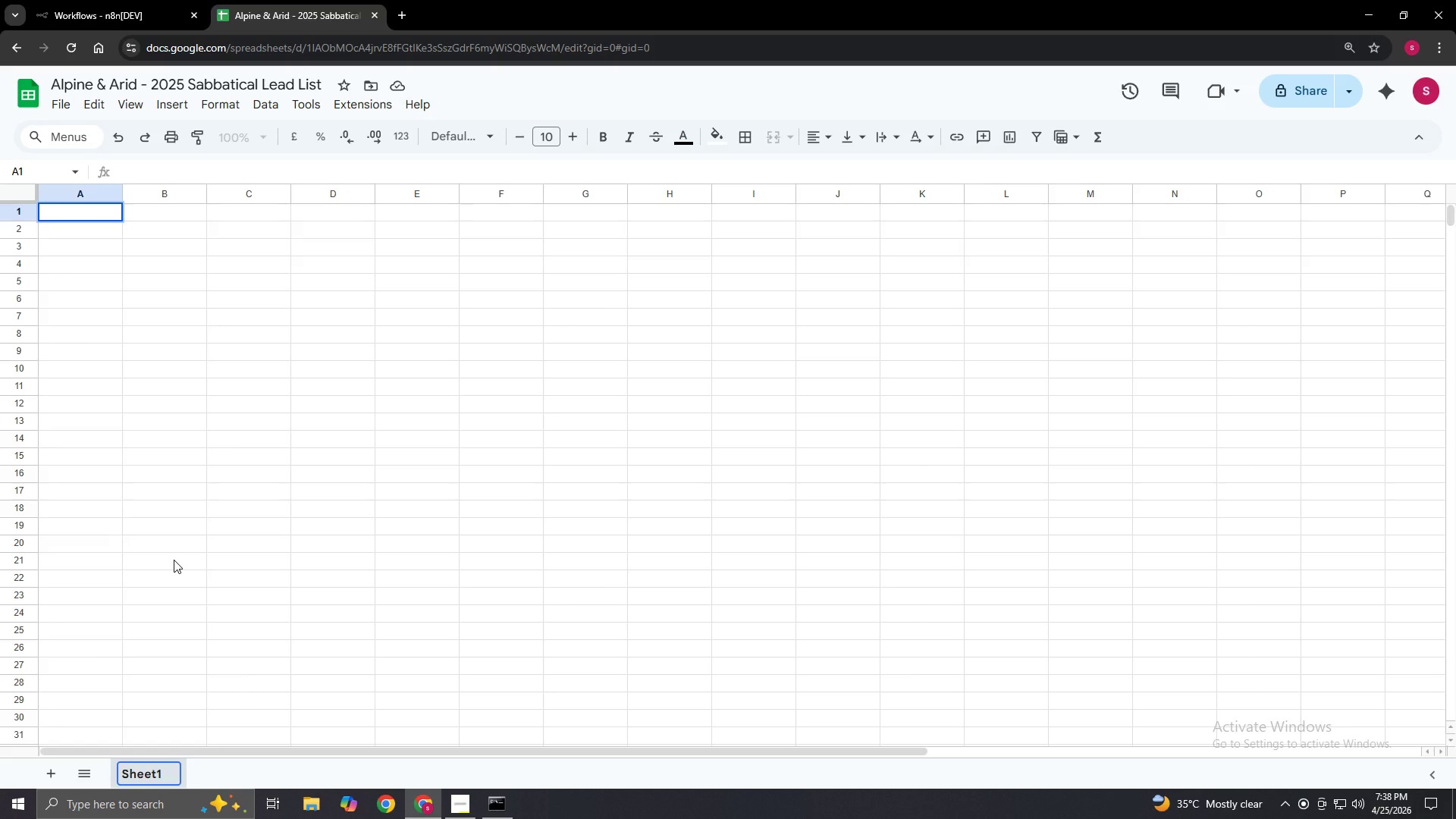 
key(Backspace)
 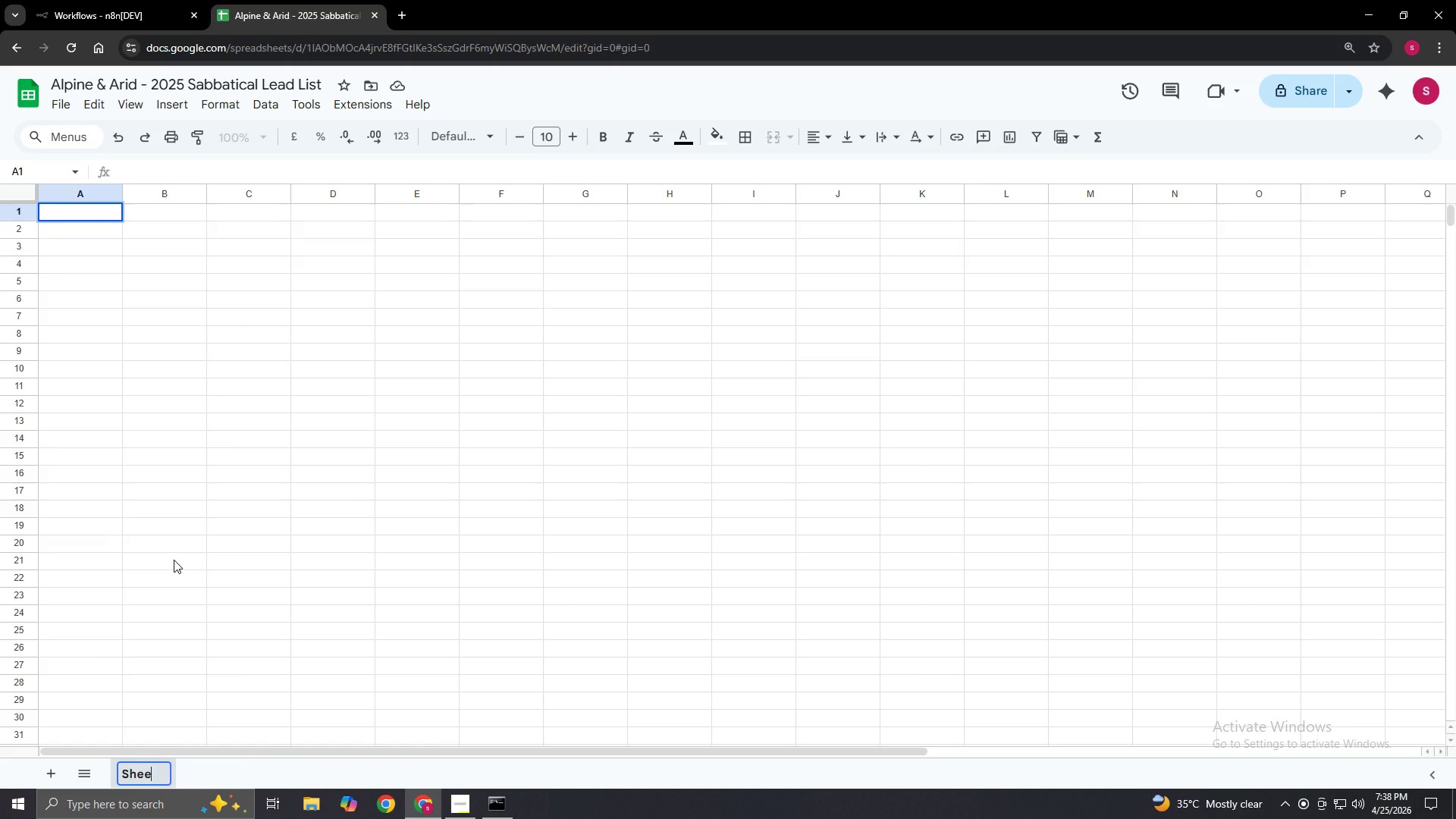 
key(Backspace)
 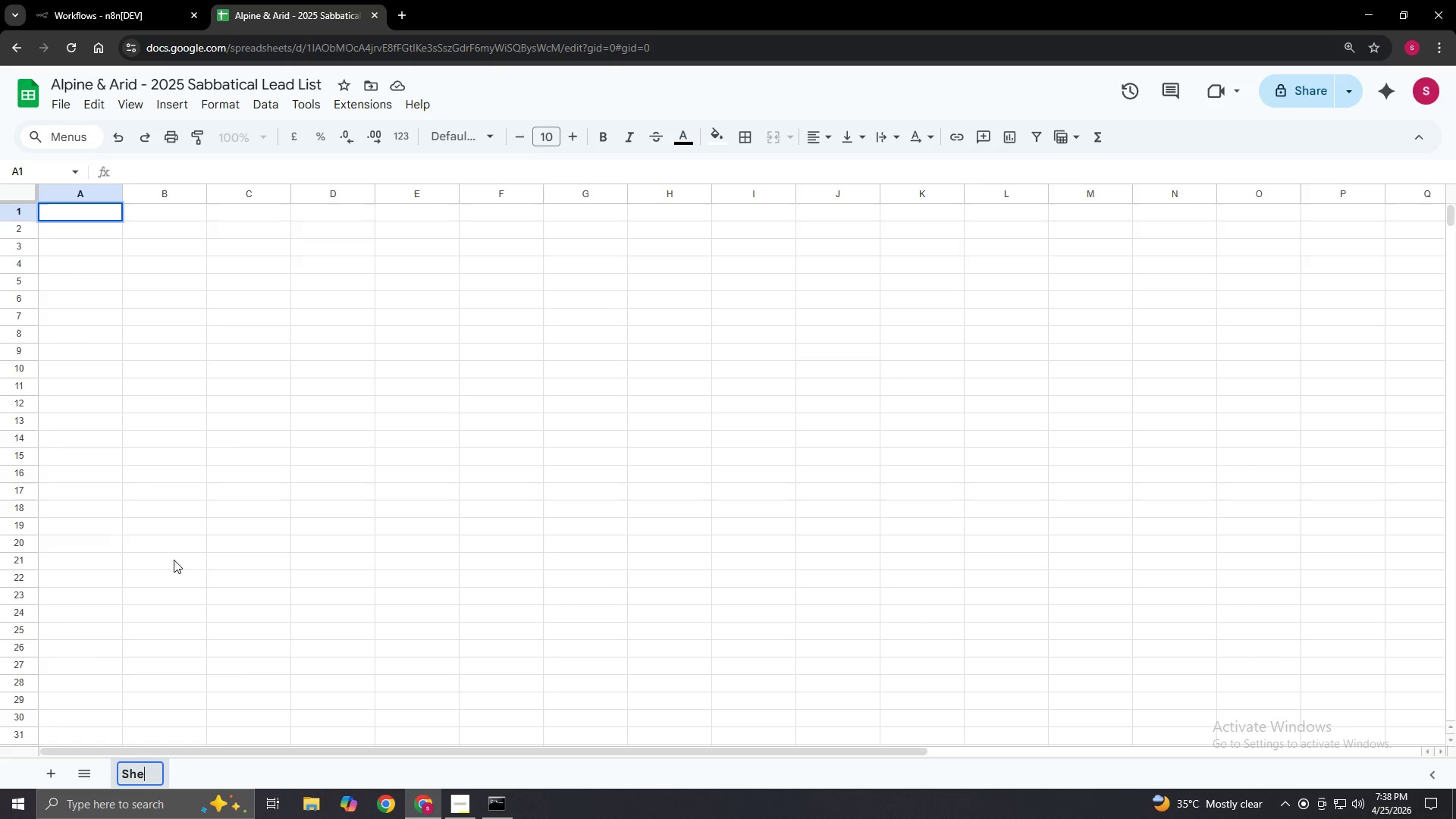 
key(Backspace)
 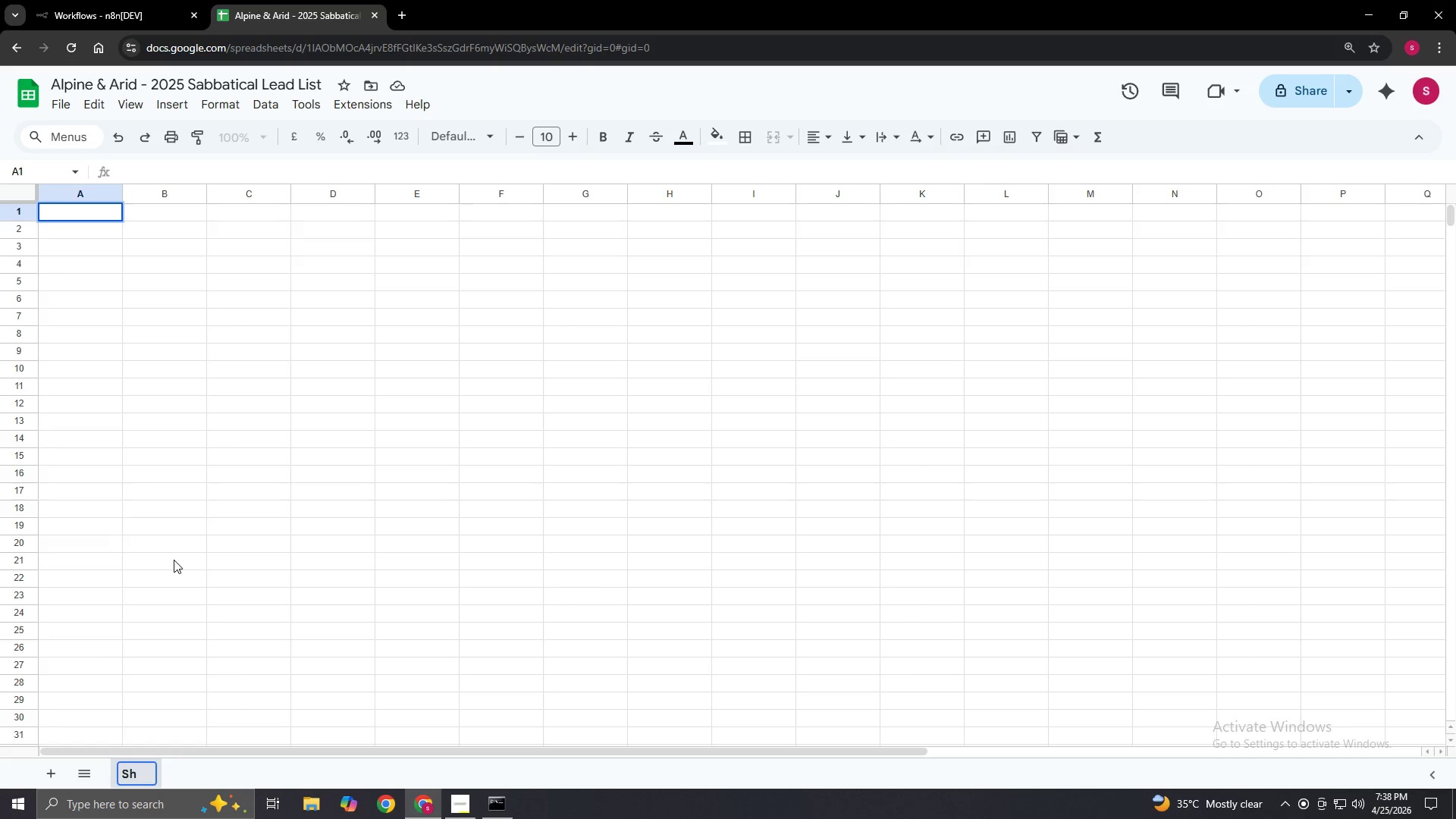 
key(Backspace)
 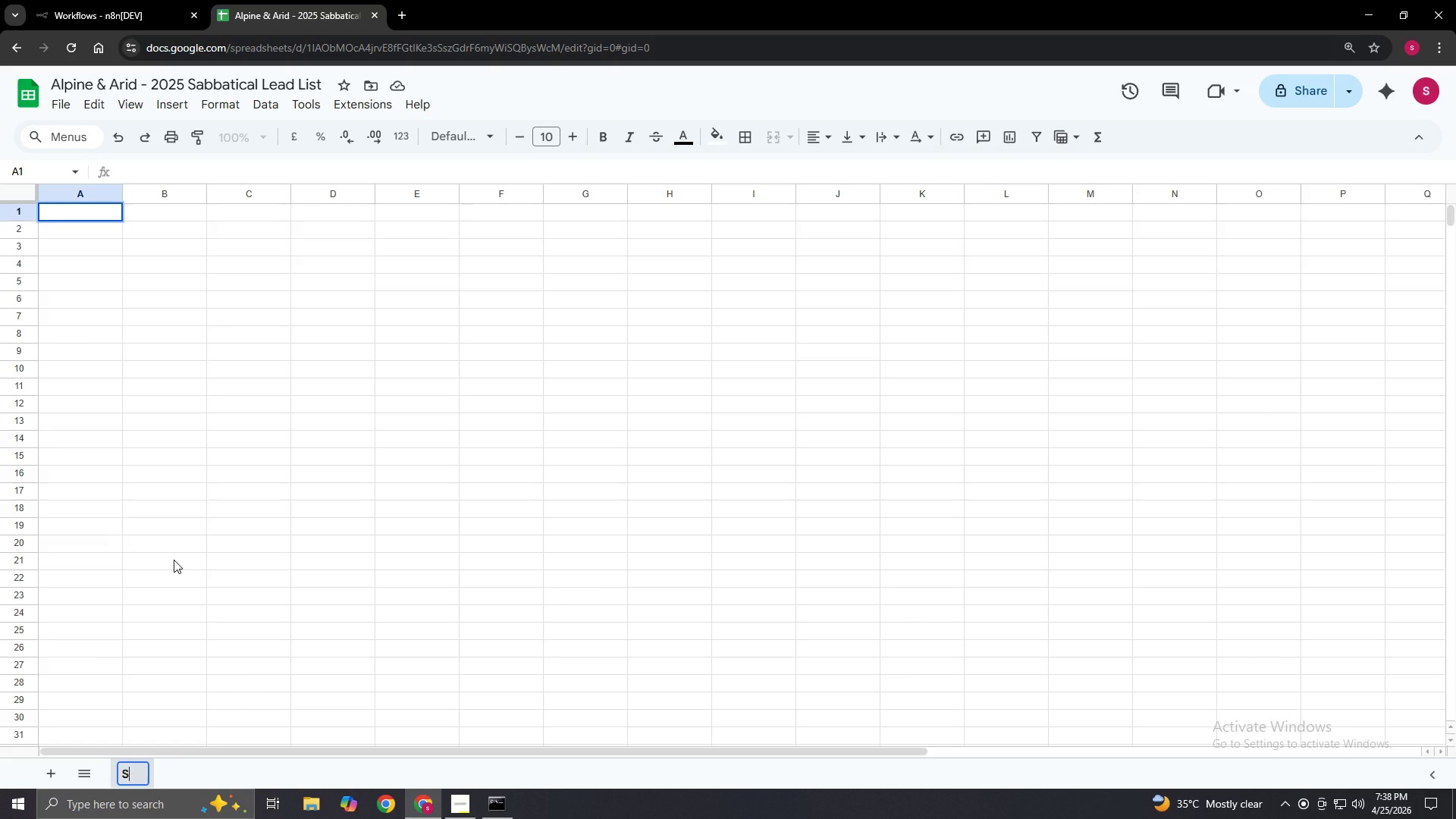 
key(Backspace)
 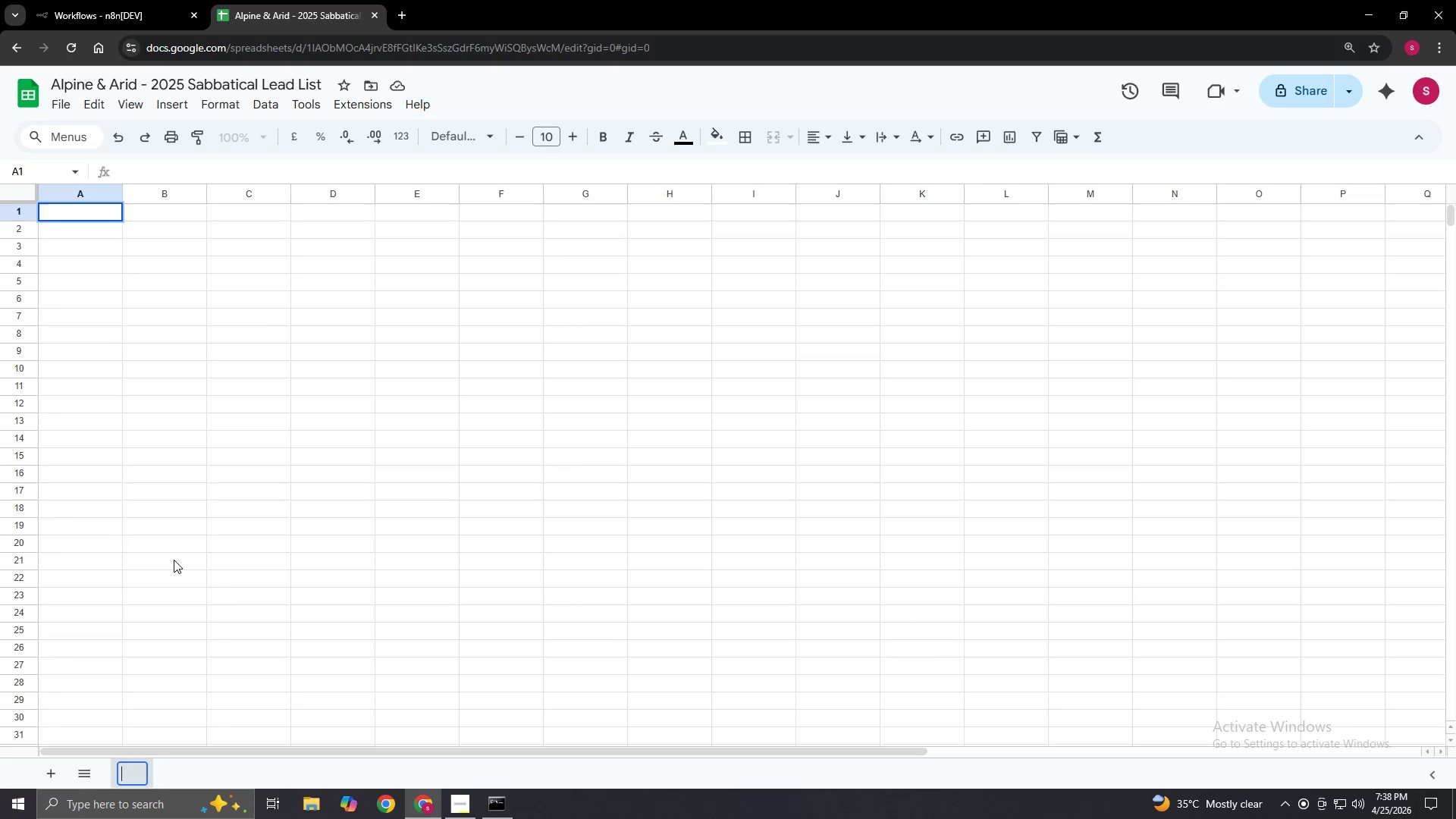 
key(Backspace)
 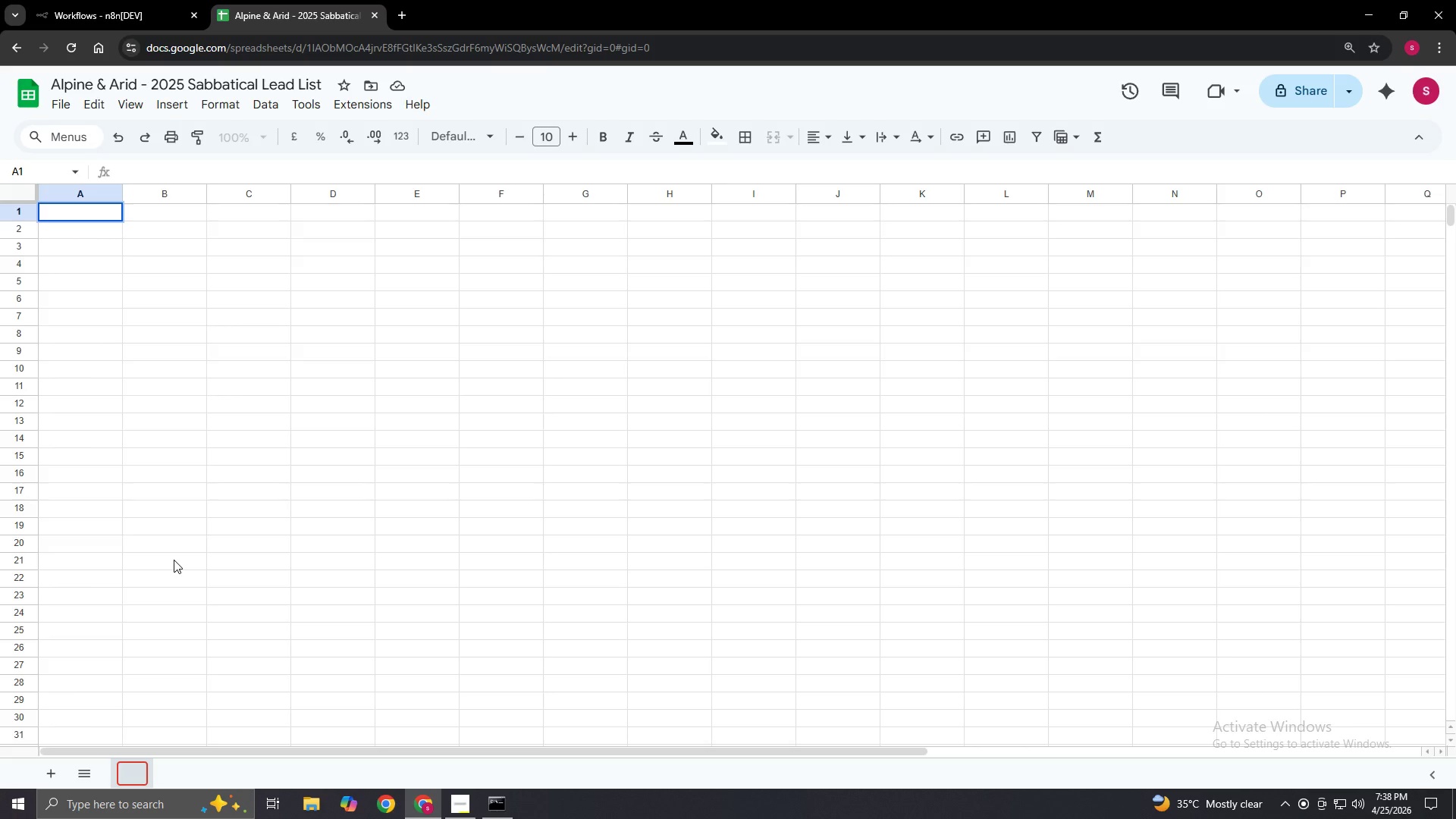 
hold_key(key=ShiftLeft, duration=1.51)
 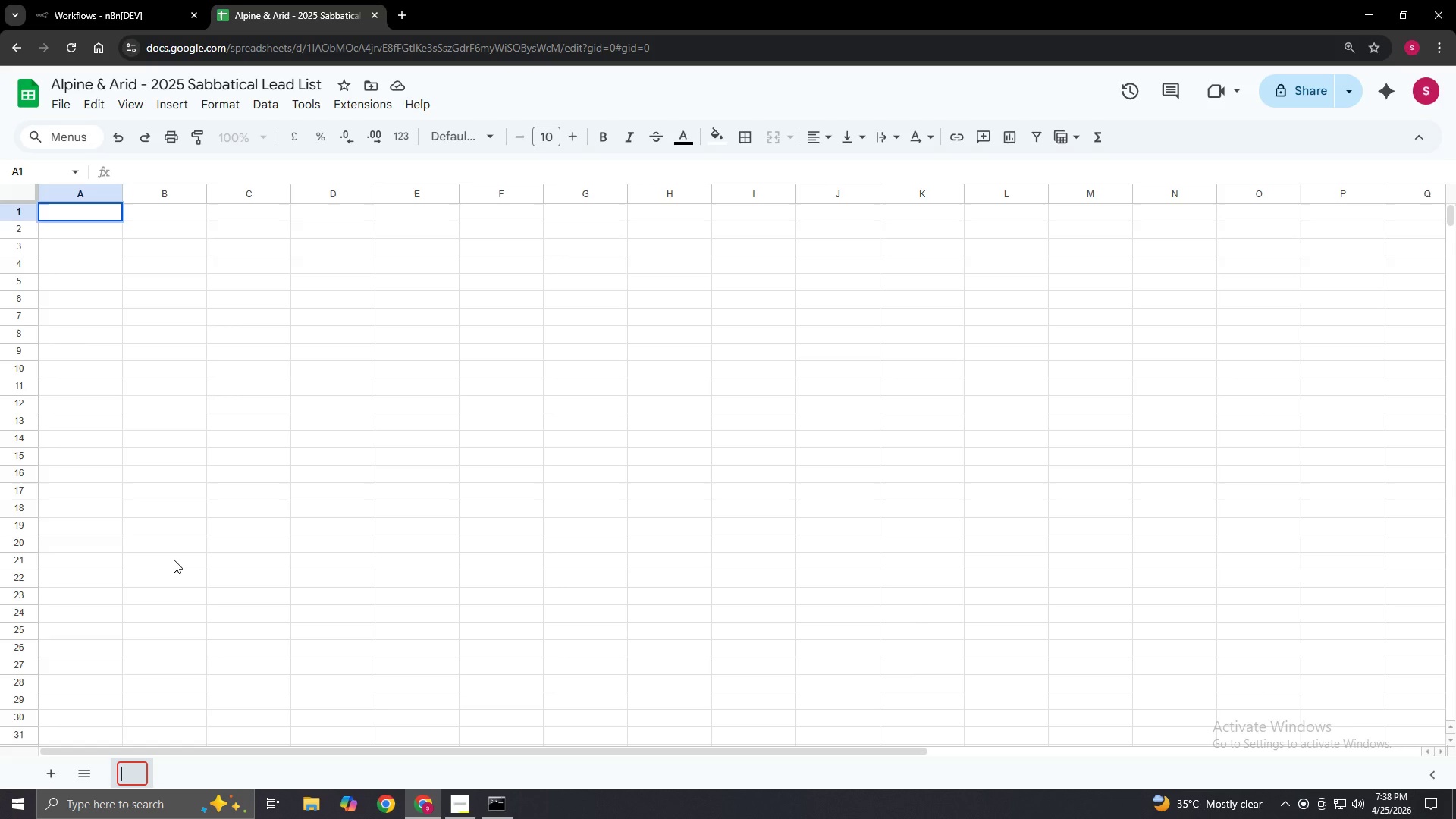 
hold_key(key=ShiftLeft, duration=1.5)
 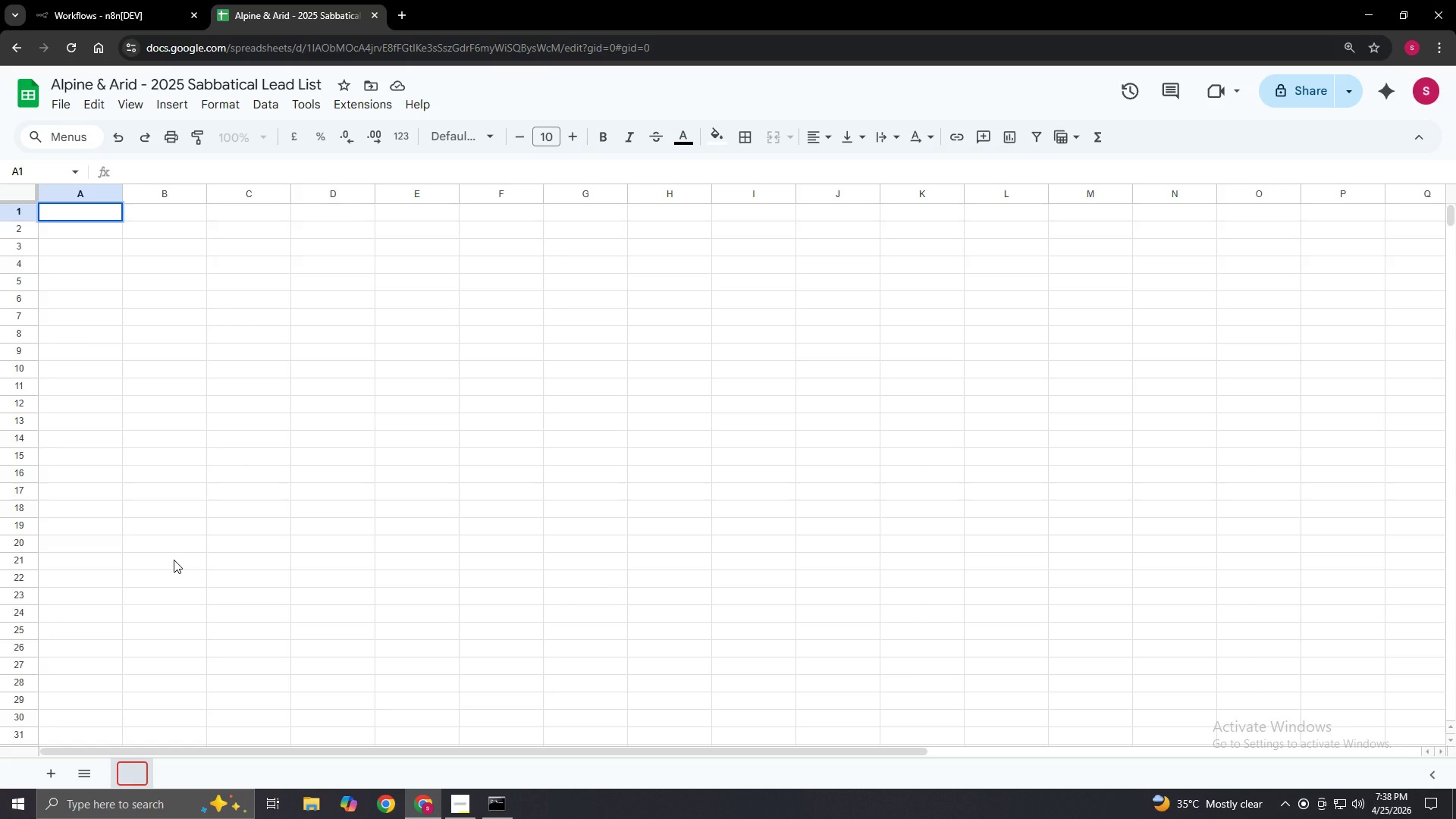 
type(Leads)
 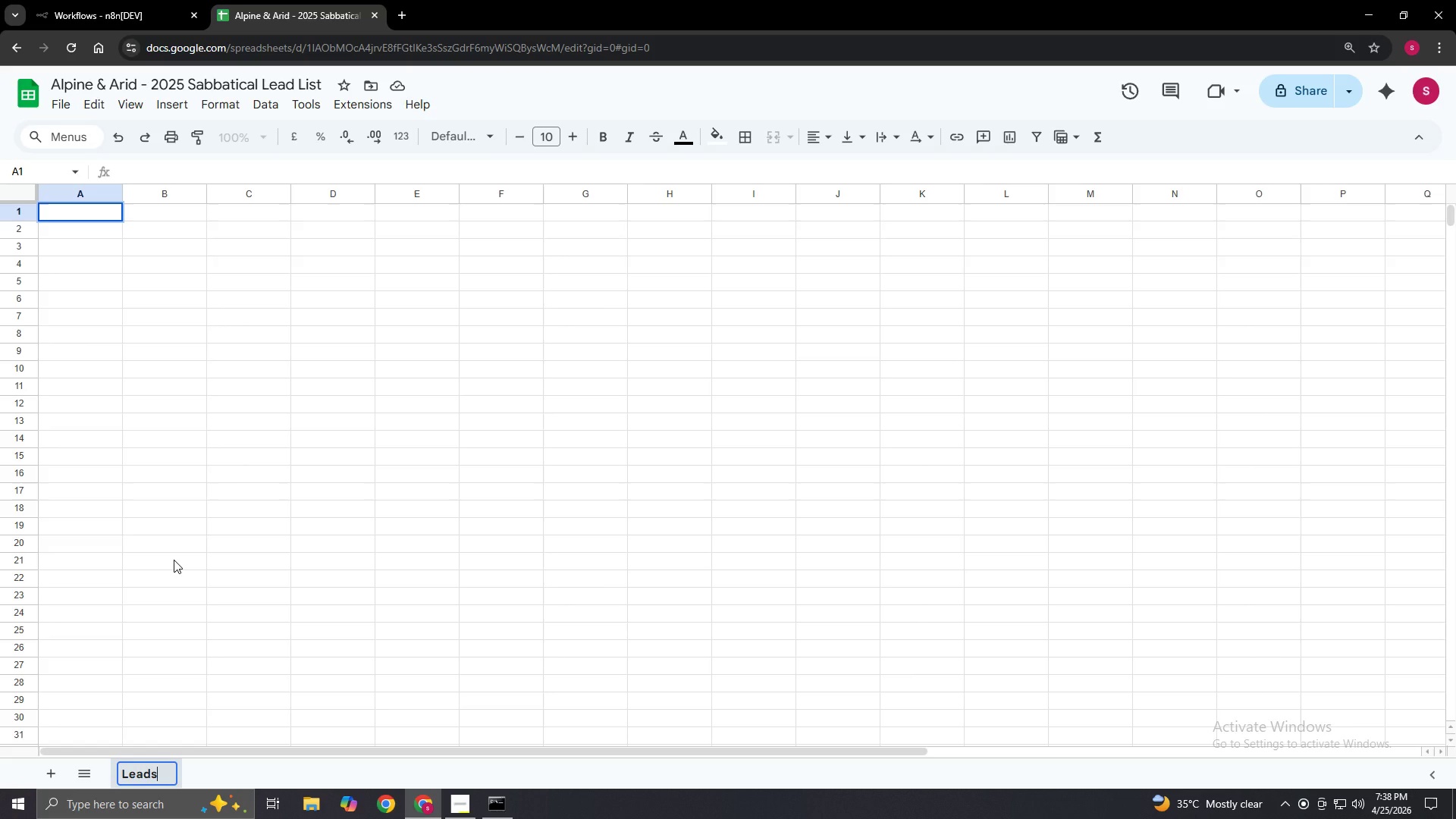 
left_click([174, 560])
 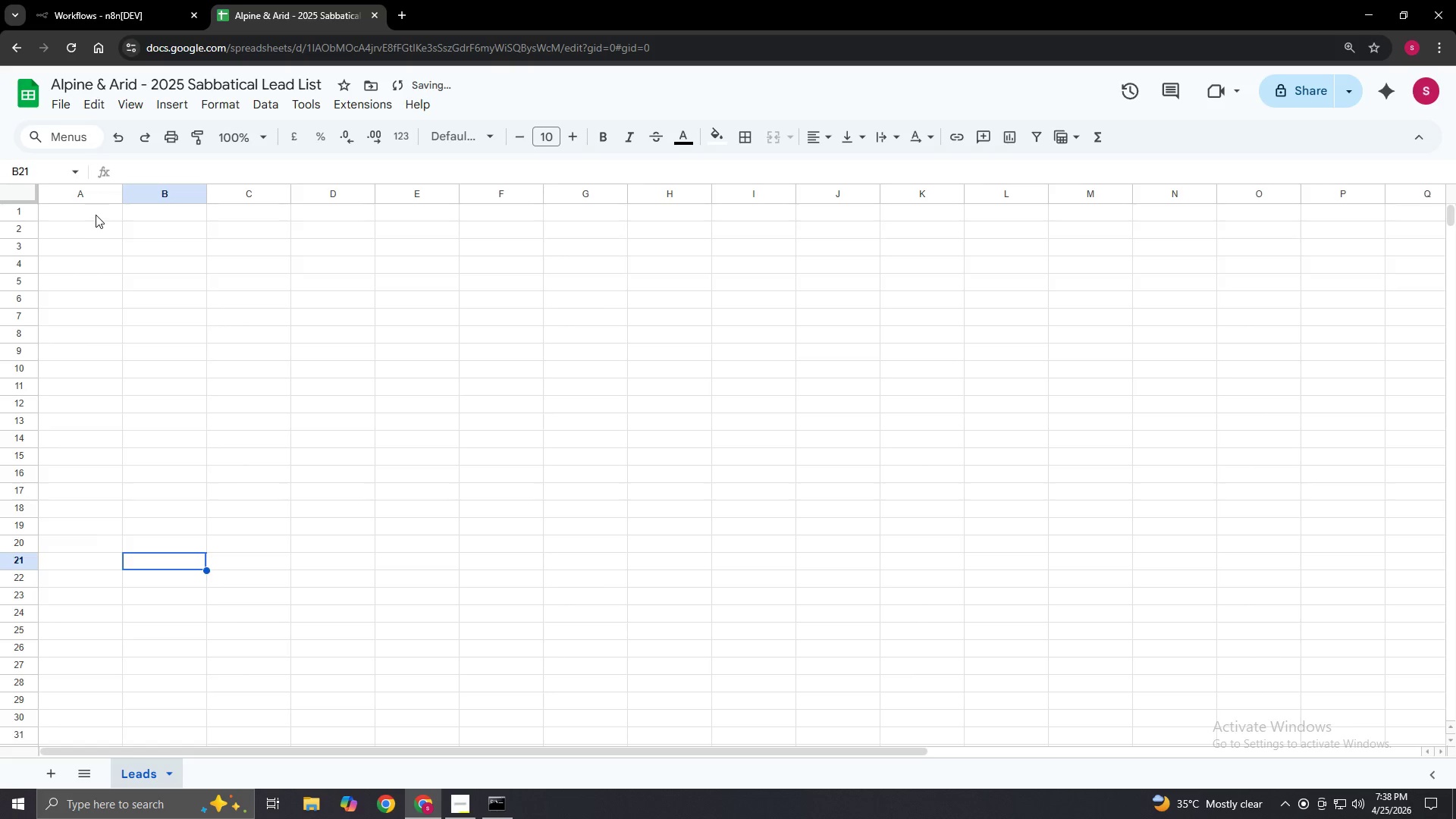 
left_click([96, 212])
 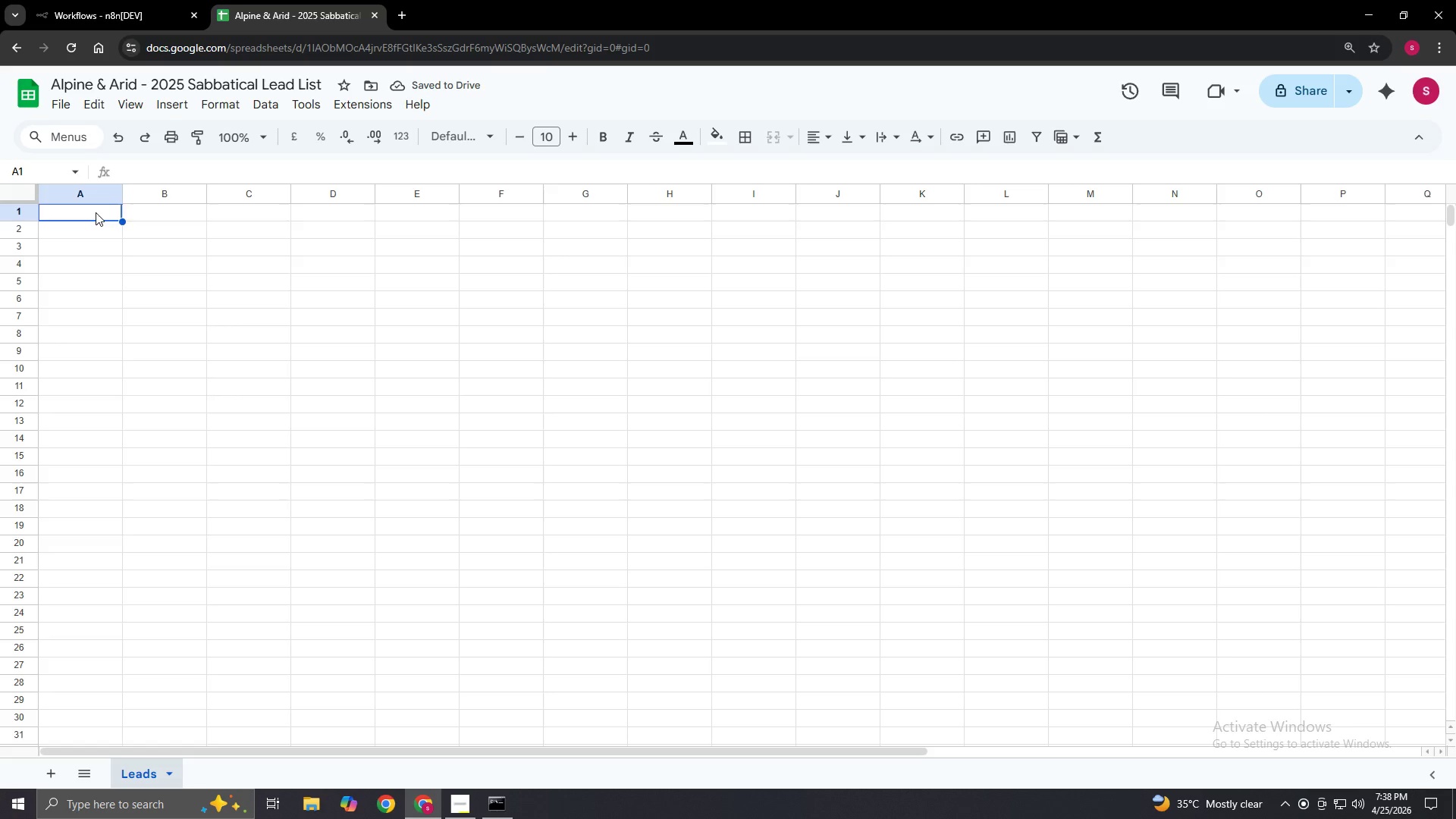 
double_click([96, 212])
 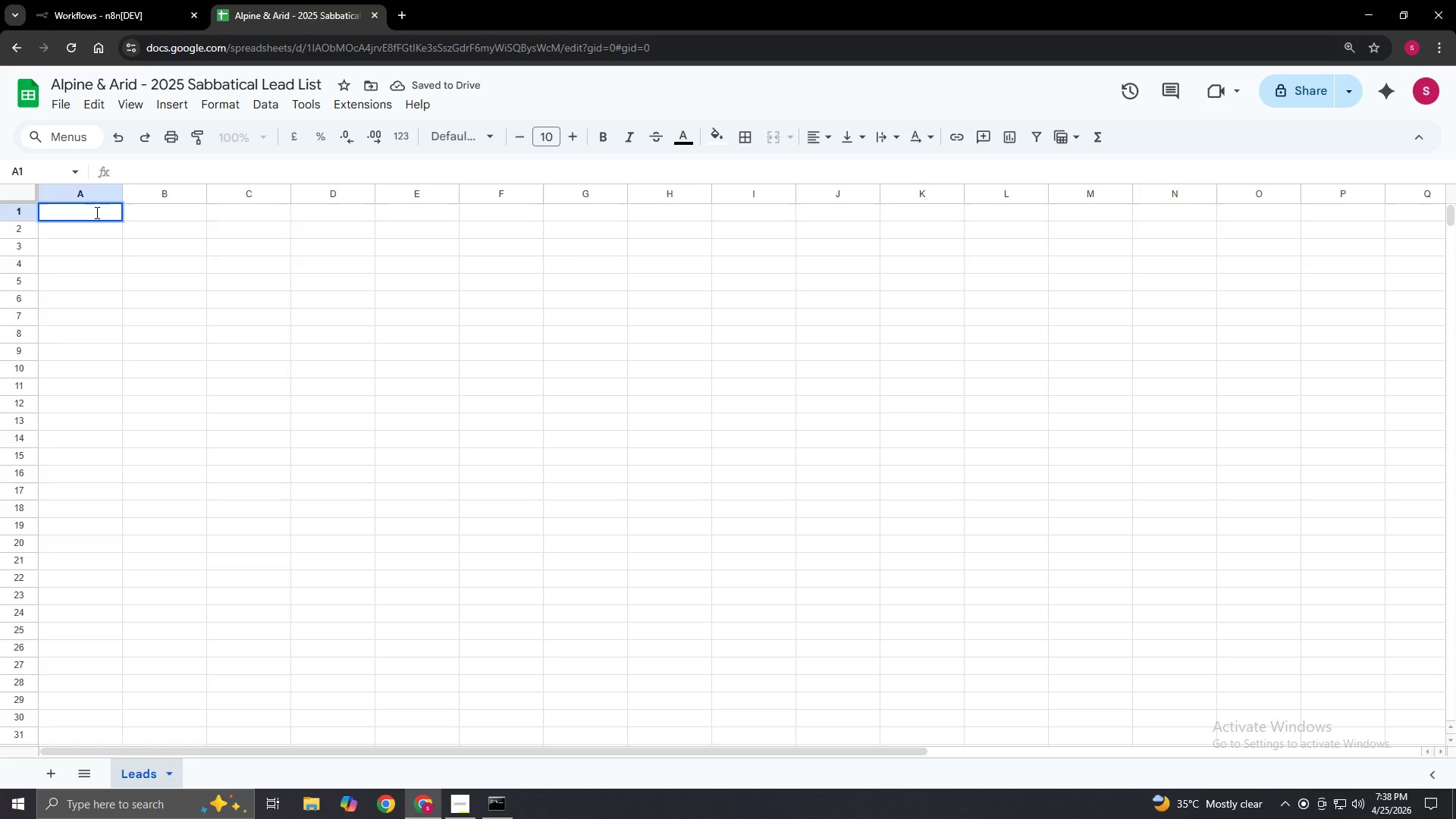 
triple_click([96, 212])
 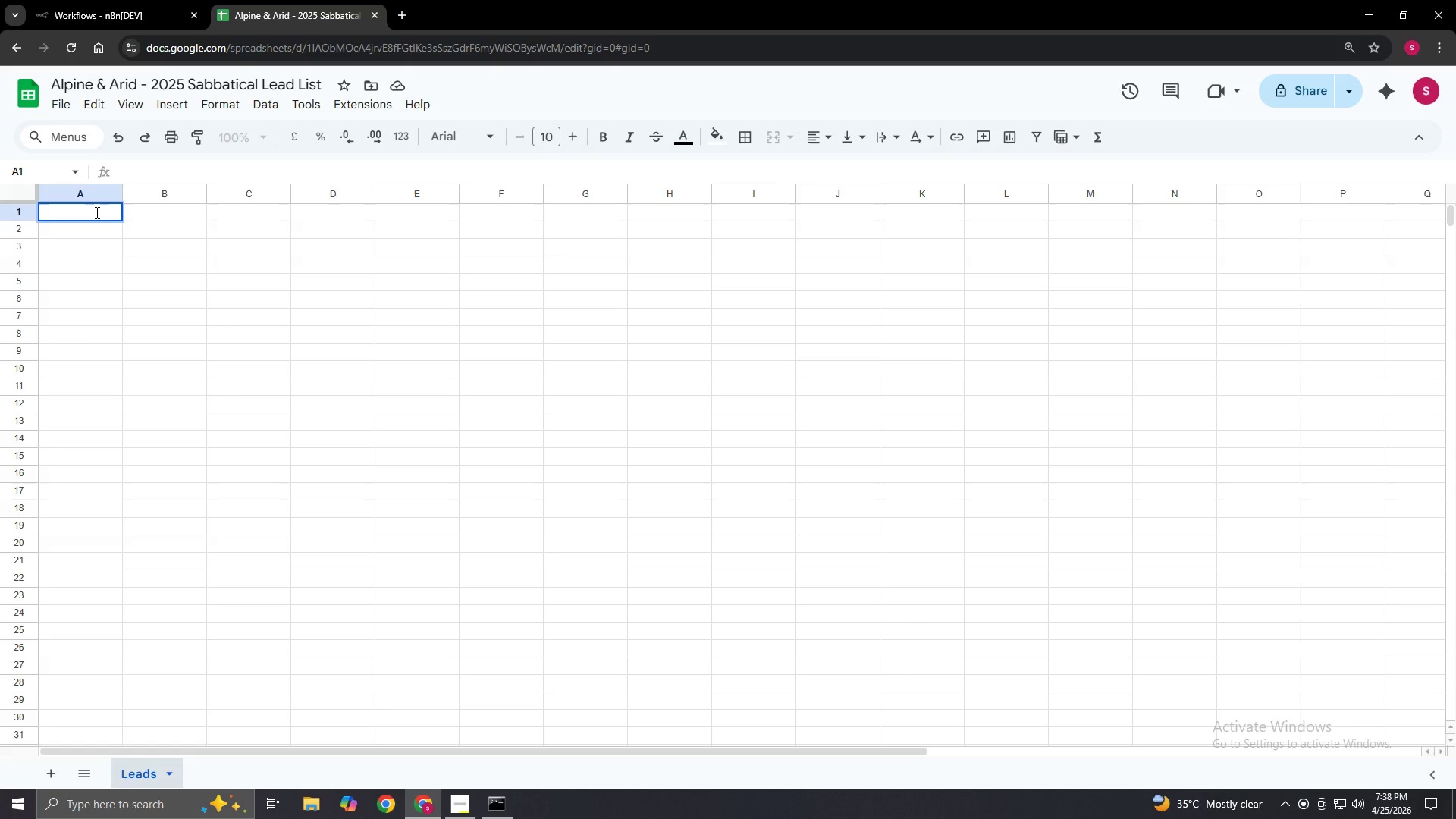 
type(Submission)
 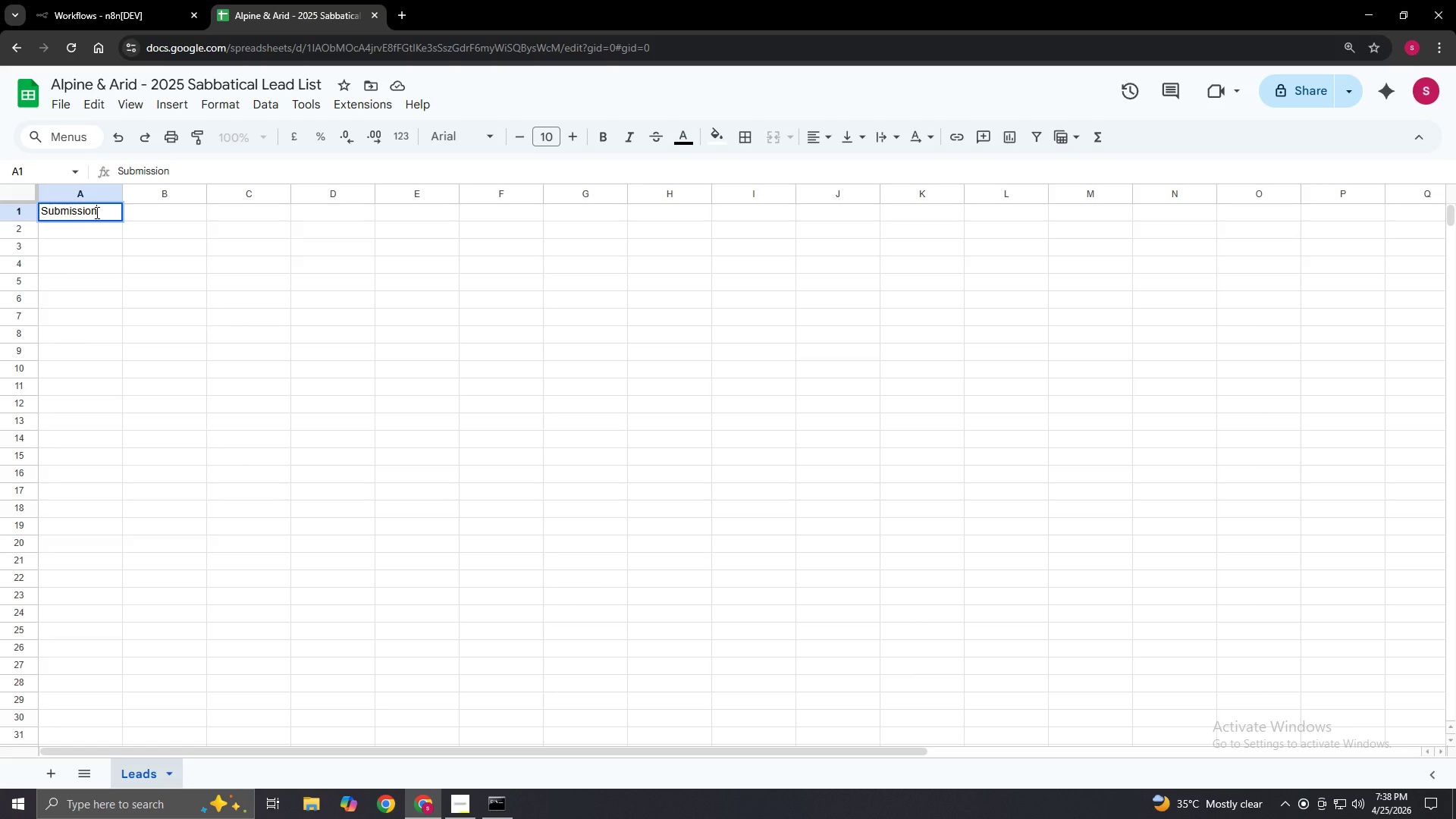 
wait(11.22)
 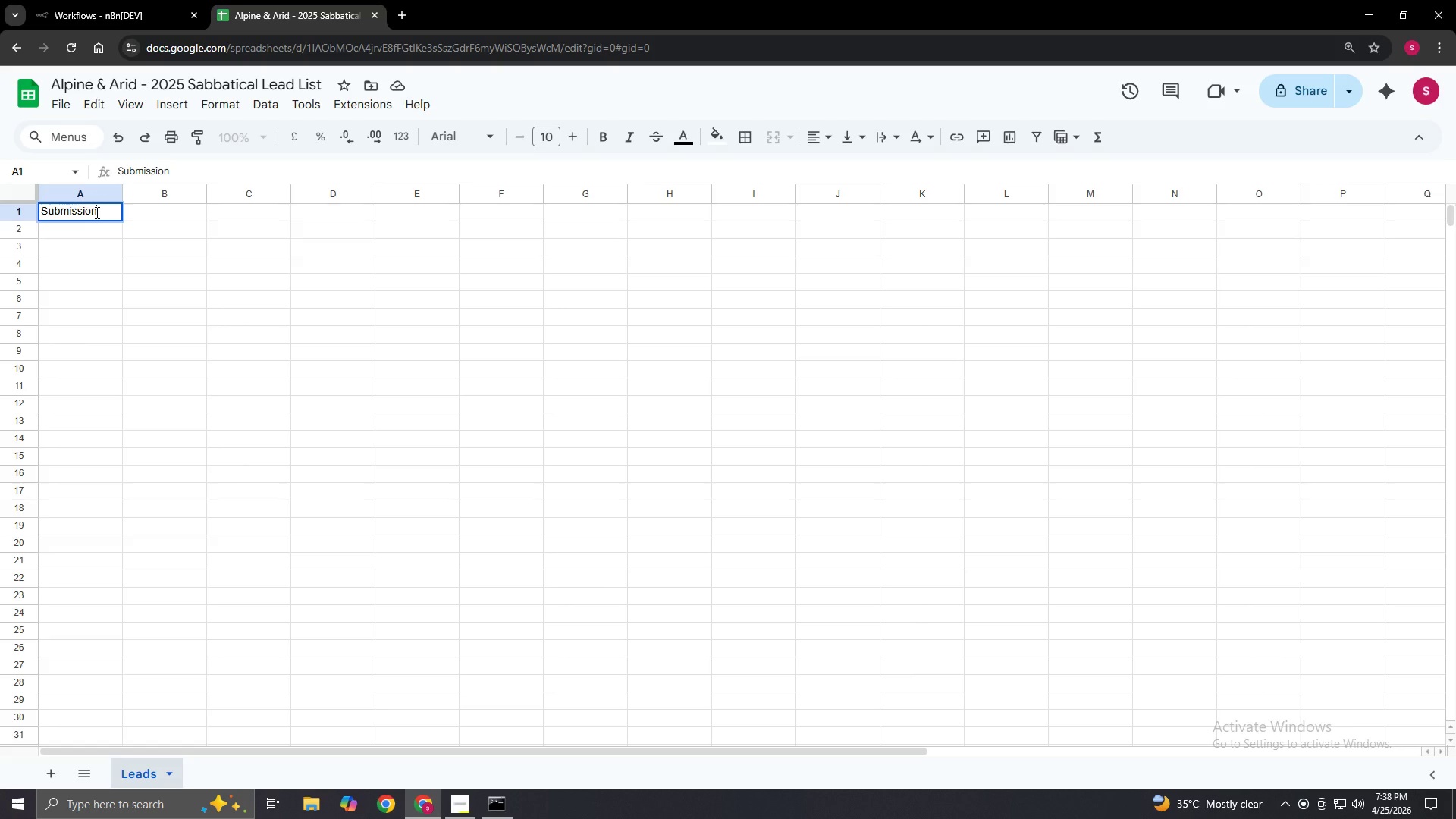 
type( Date)
 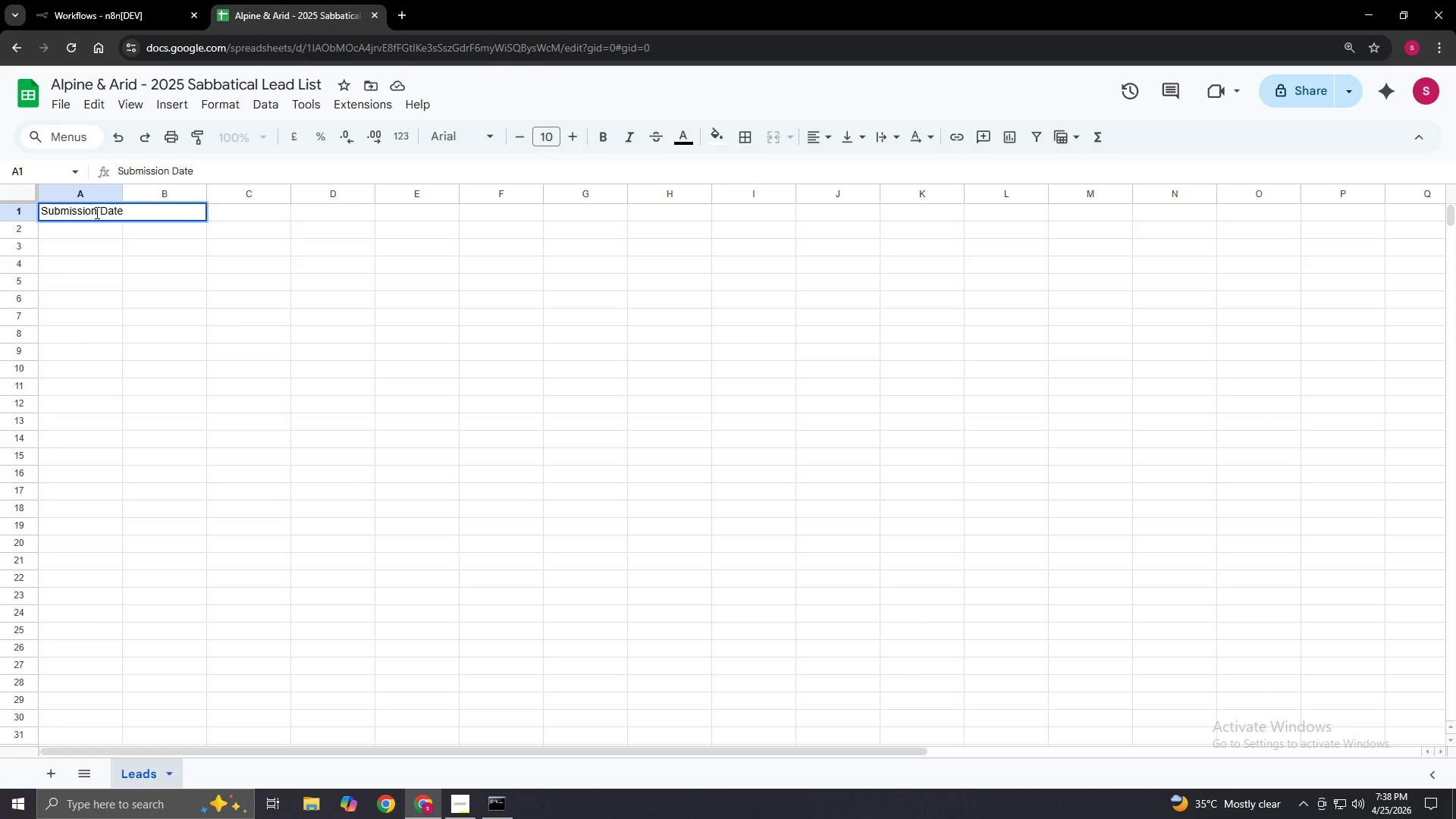 
key(Enter)
 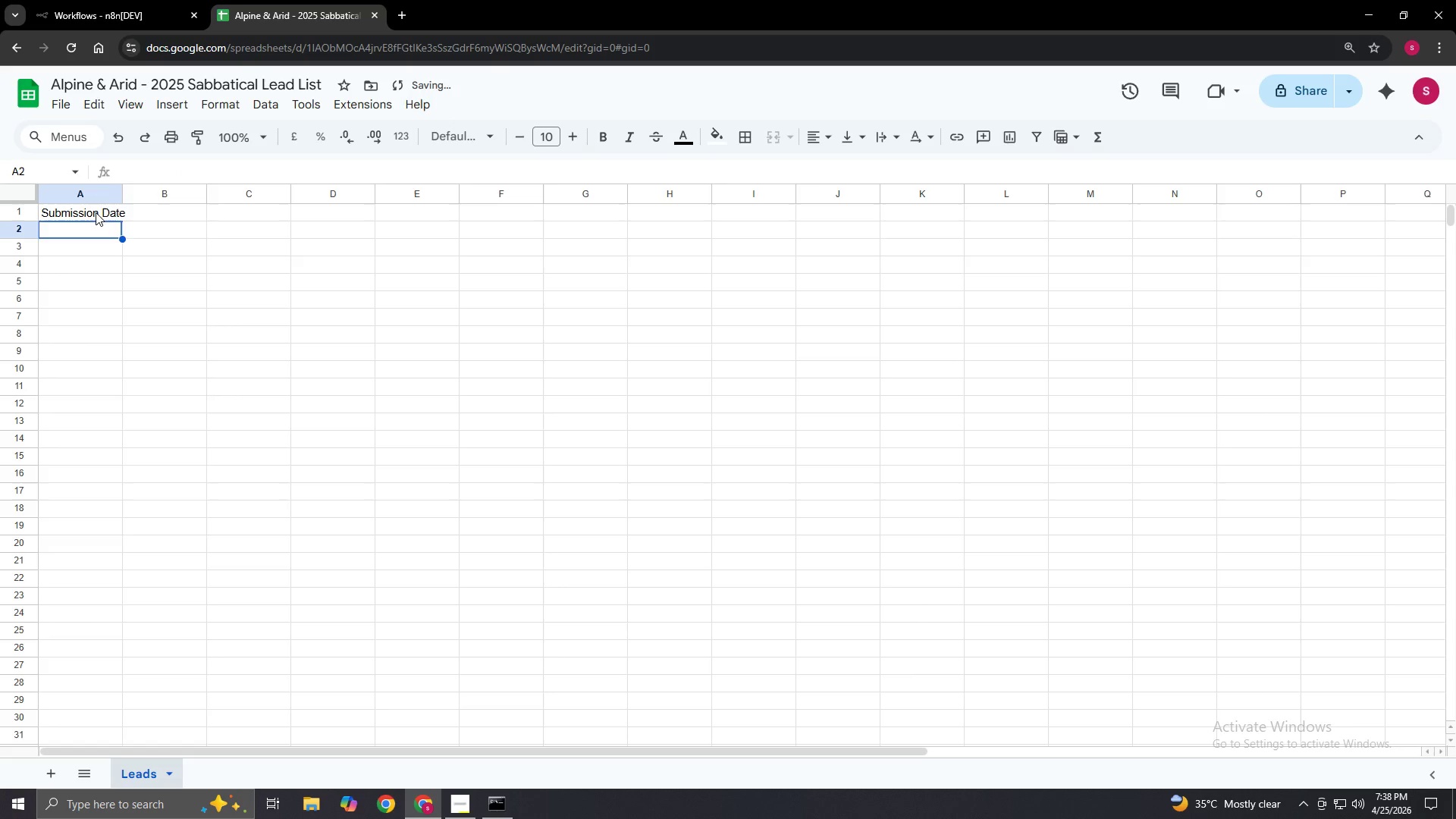 
key(ArrowRight)
 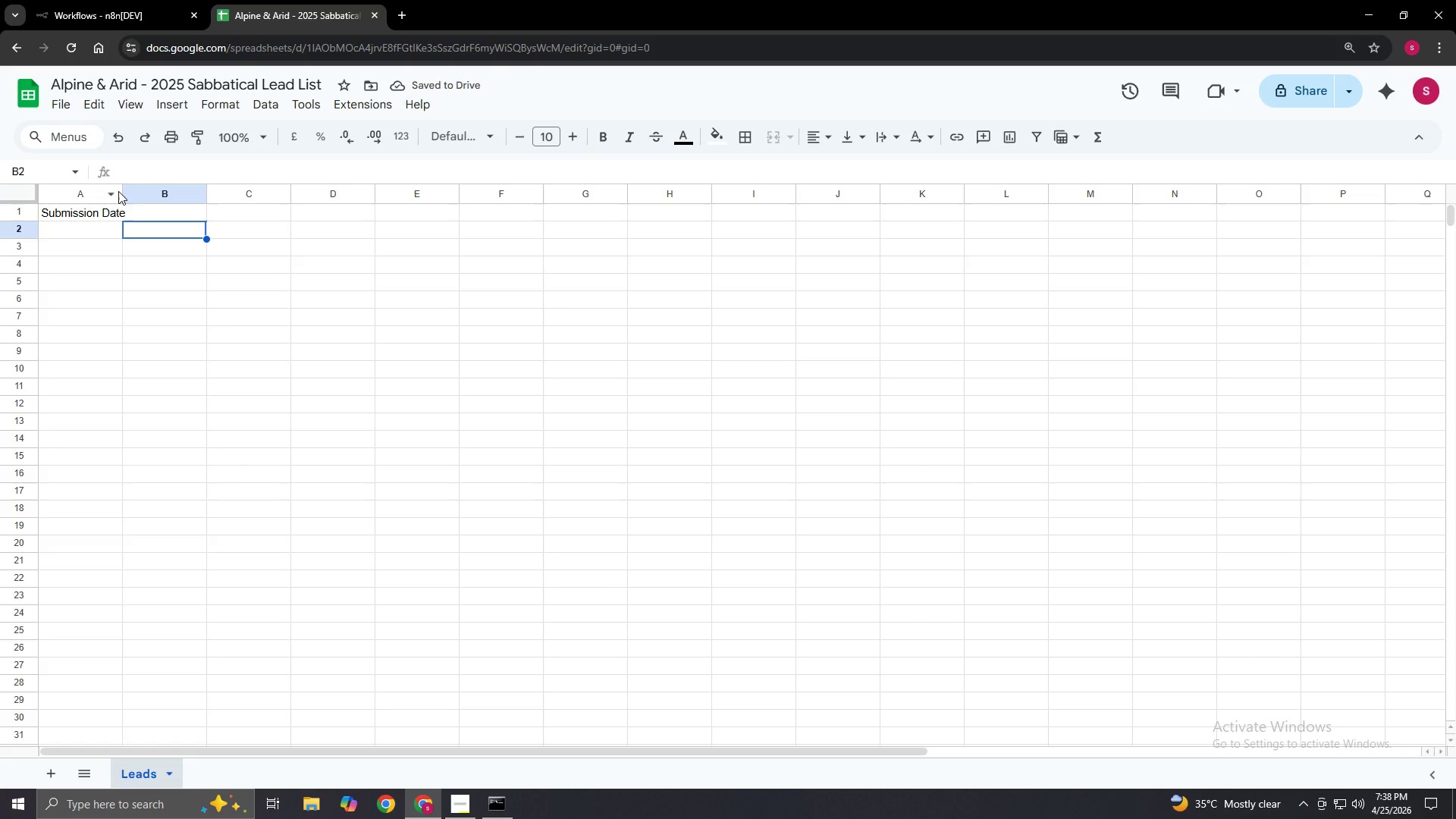 
left_click_drag(start_coordinate=[123, 195], to_coordinate=[136, 195])
 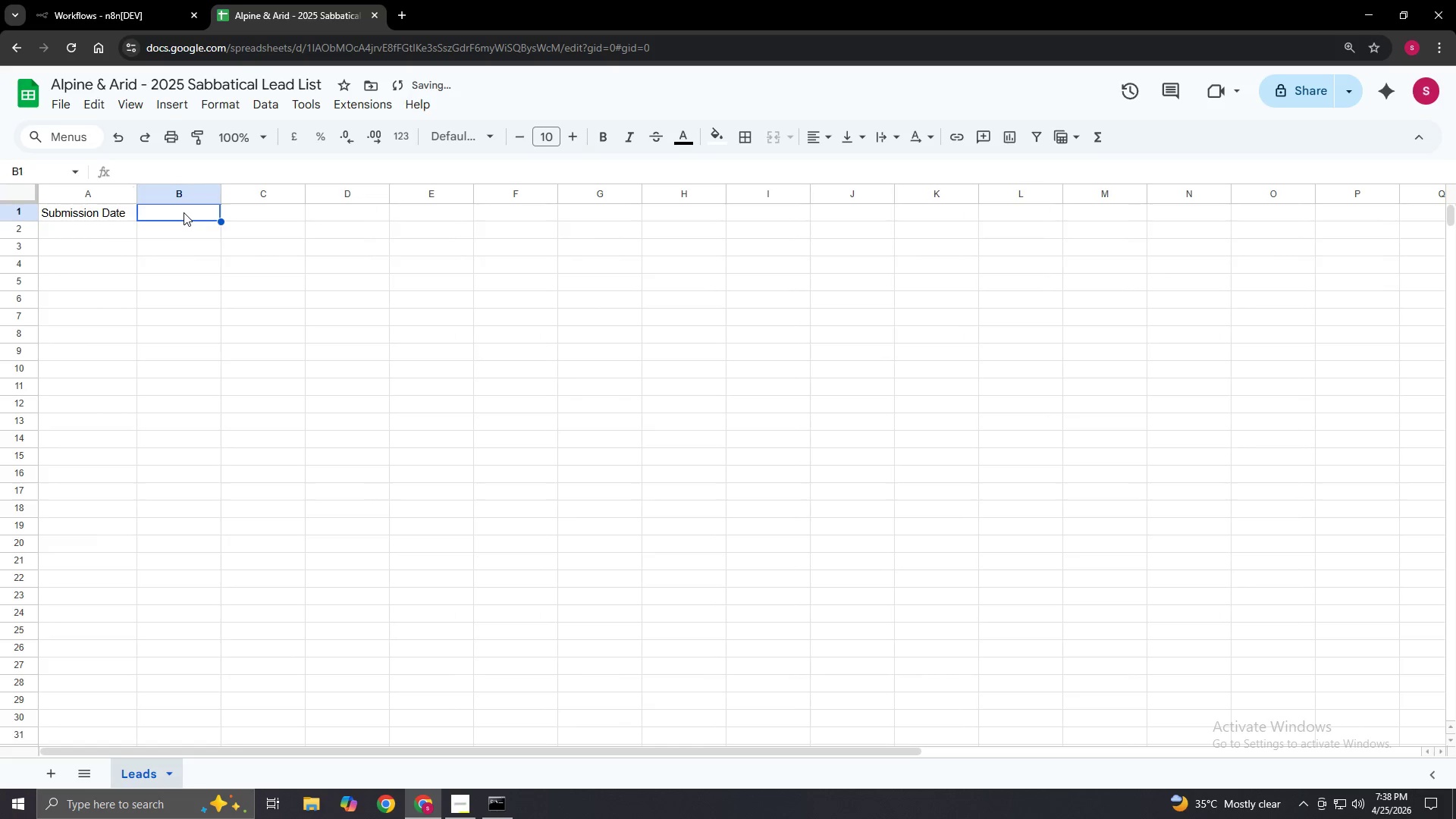 
double_click([184, 212])
 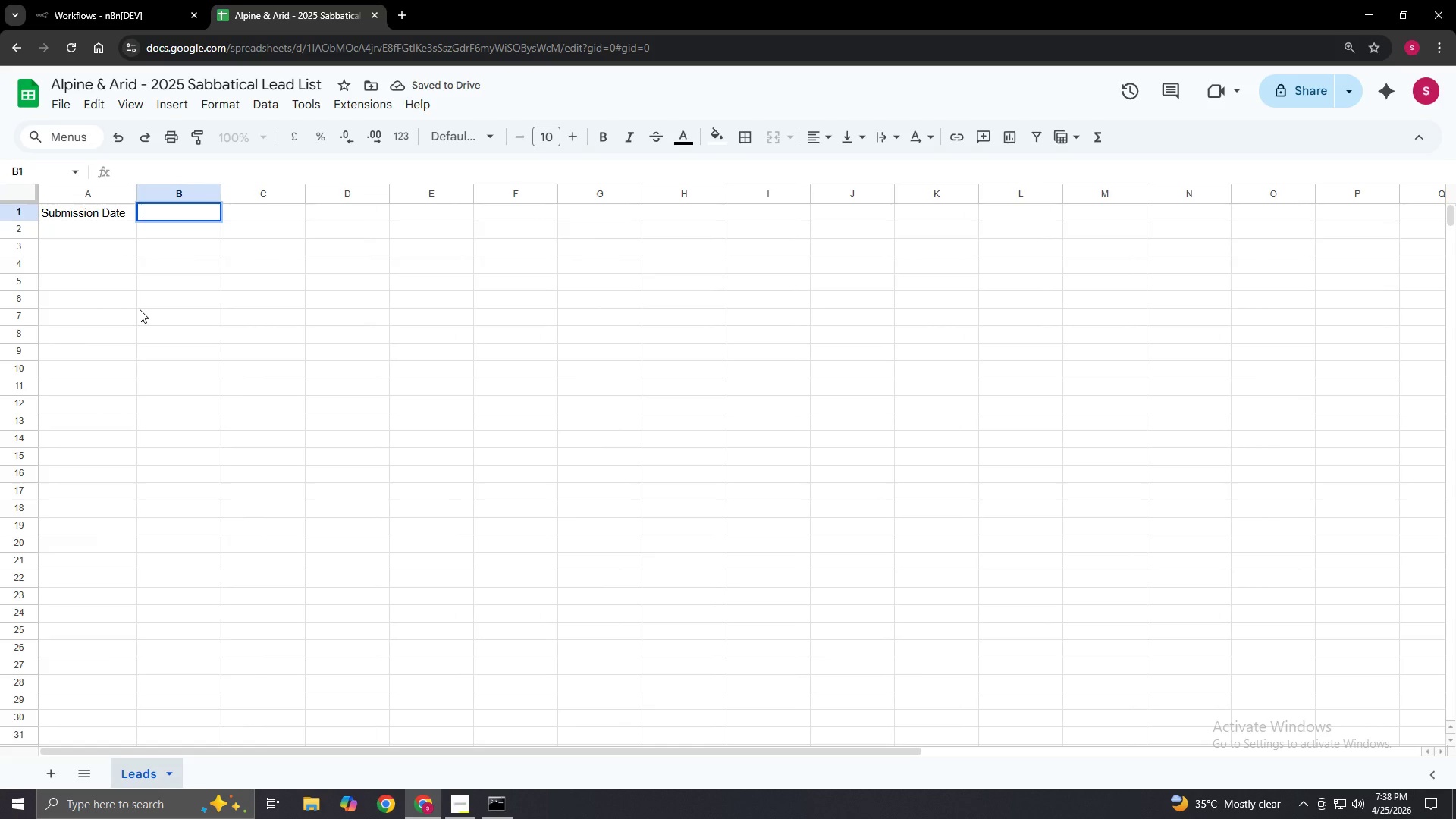 
type(Planning Milestone)
 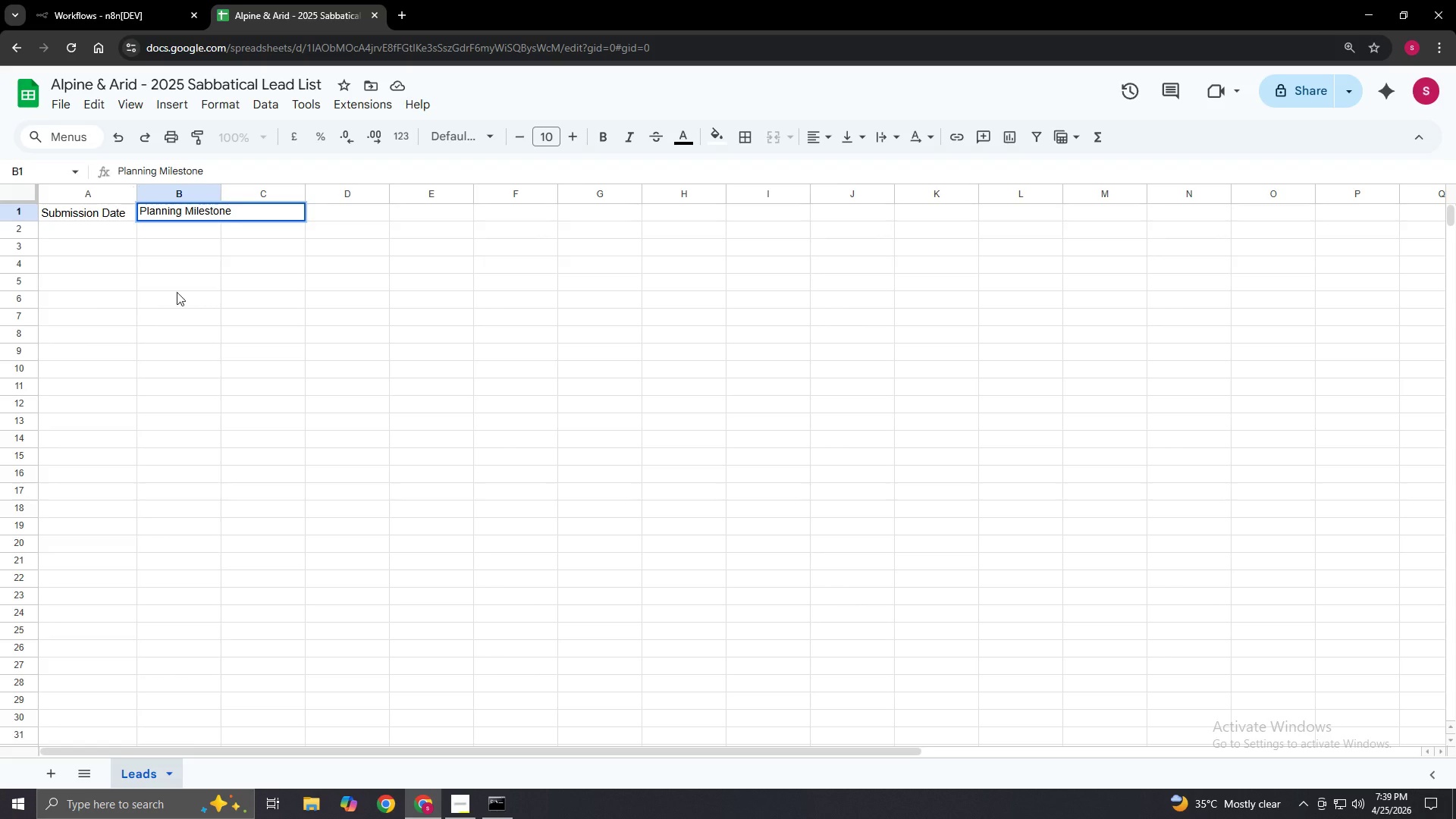 
left_click([225, 267])
 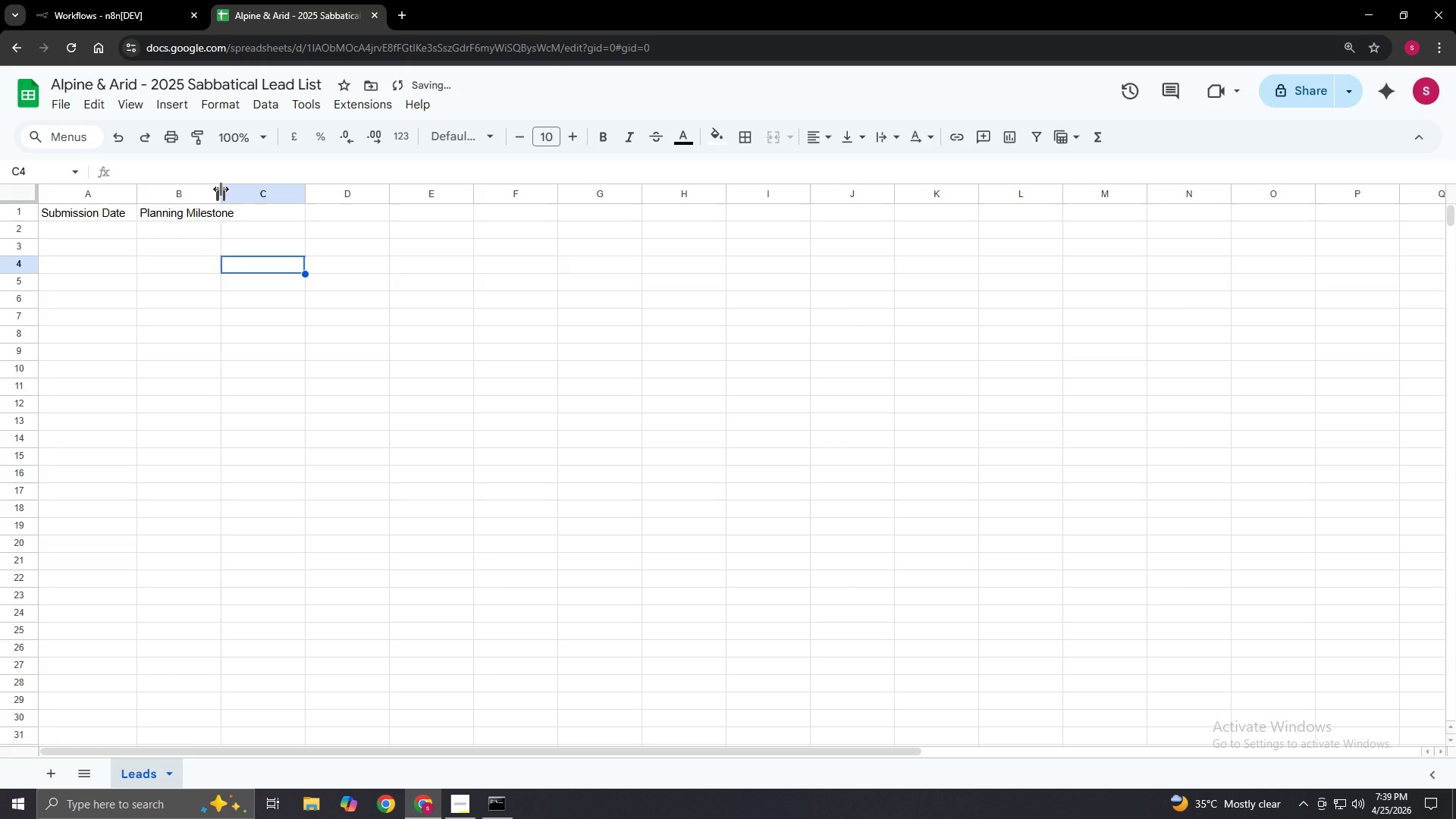 
left_click_drag(start_coordinate=[221, 189], to_coordinate=[242, 187])
 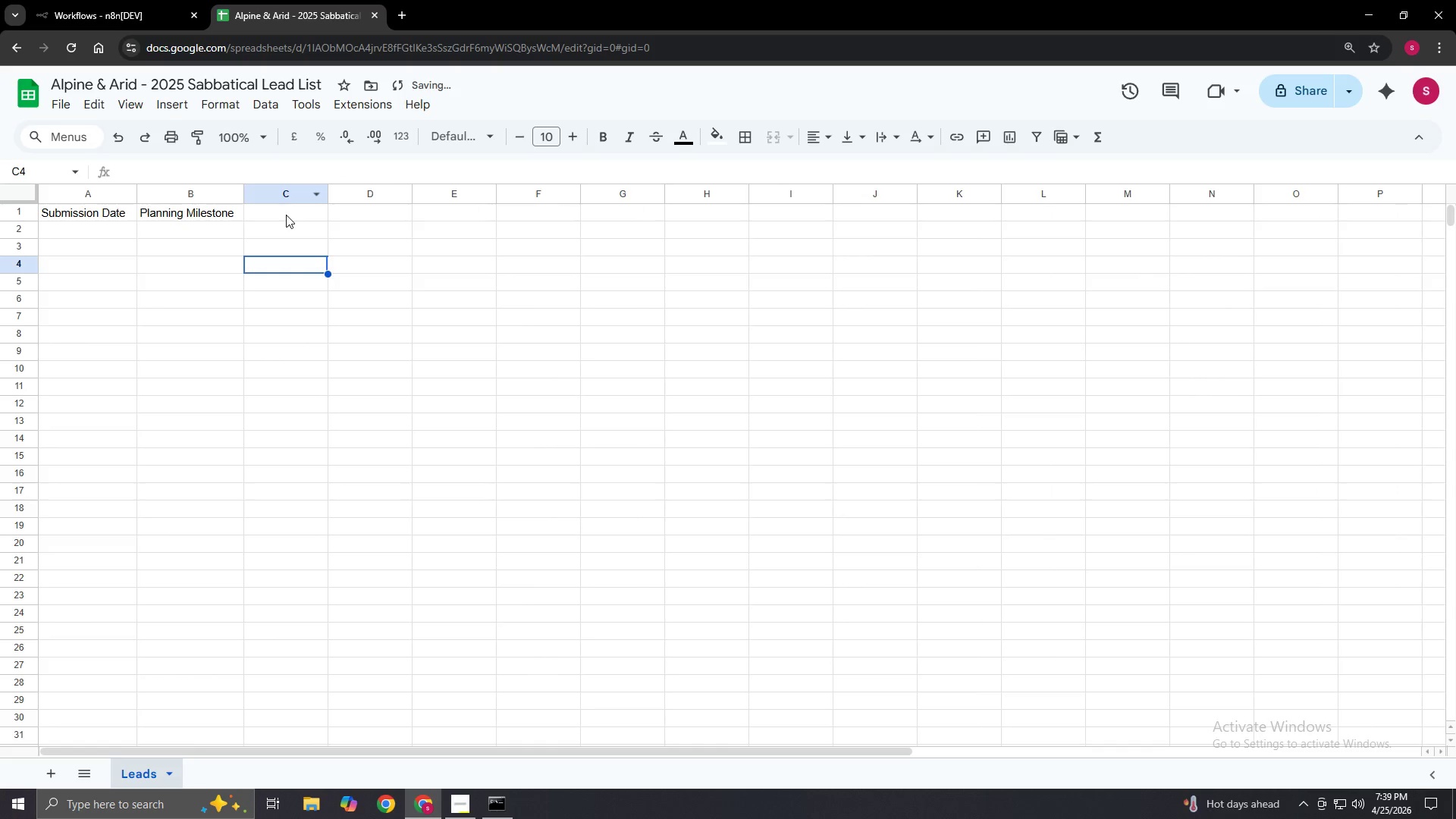 
left_click([286, 215])
 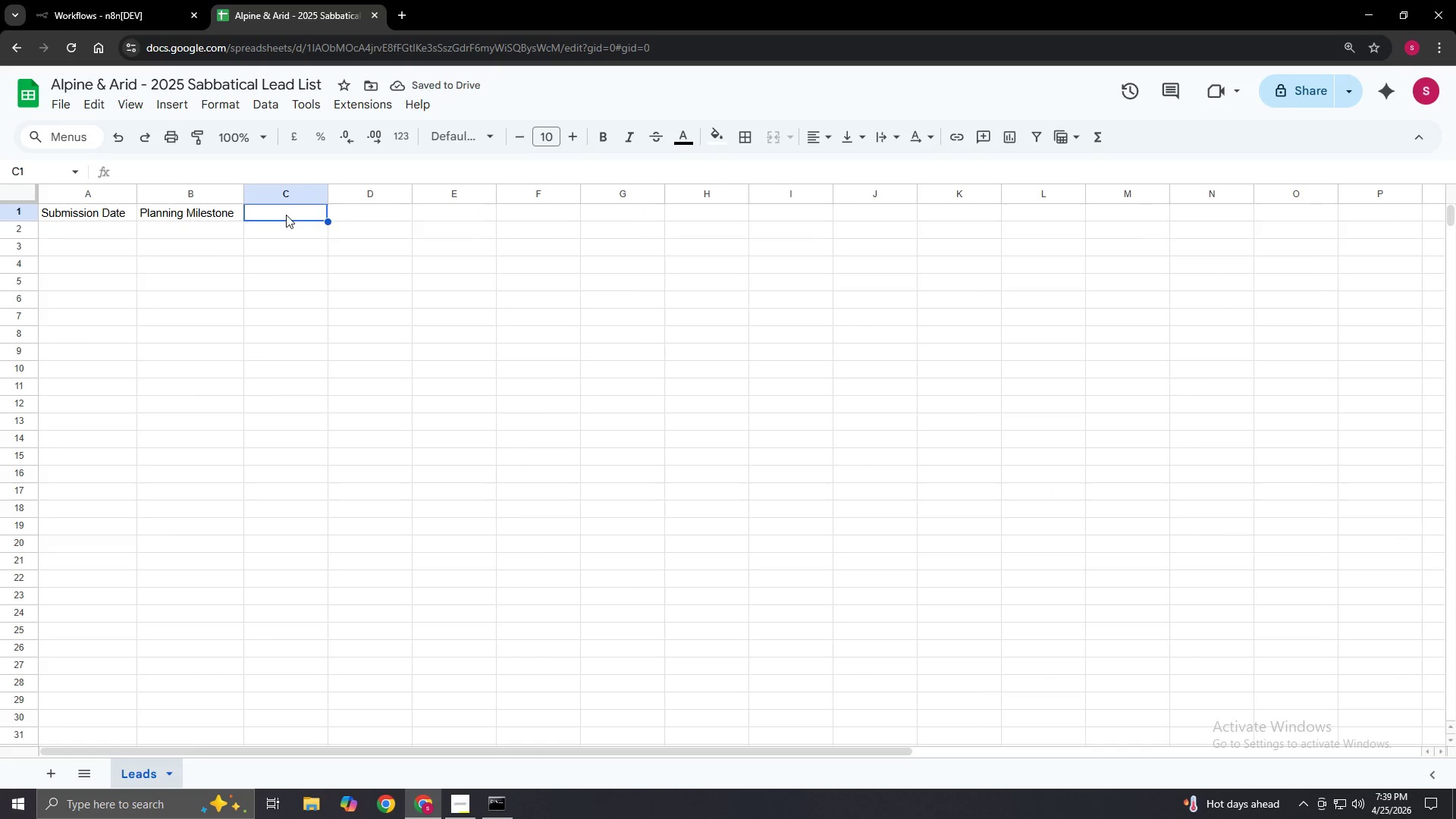 
double_click([286, 215])
 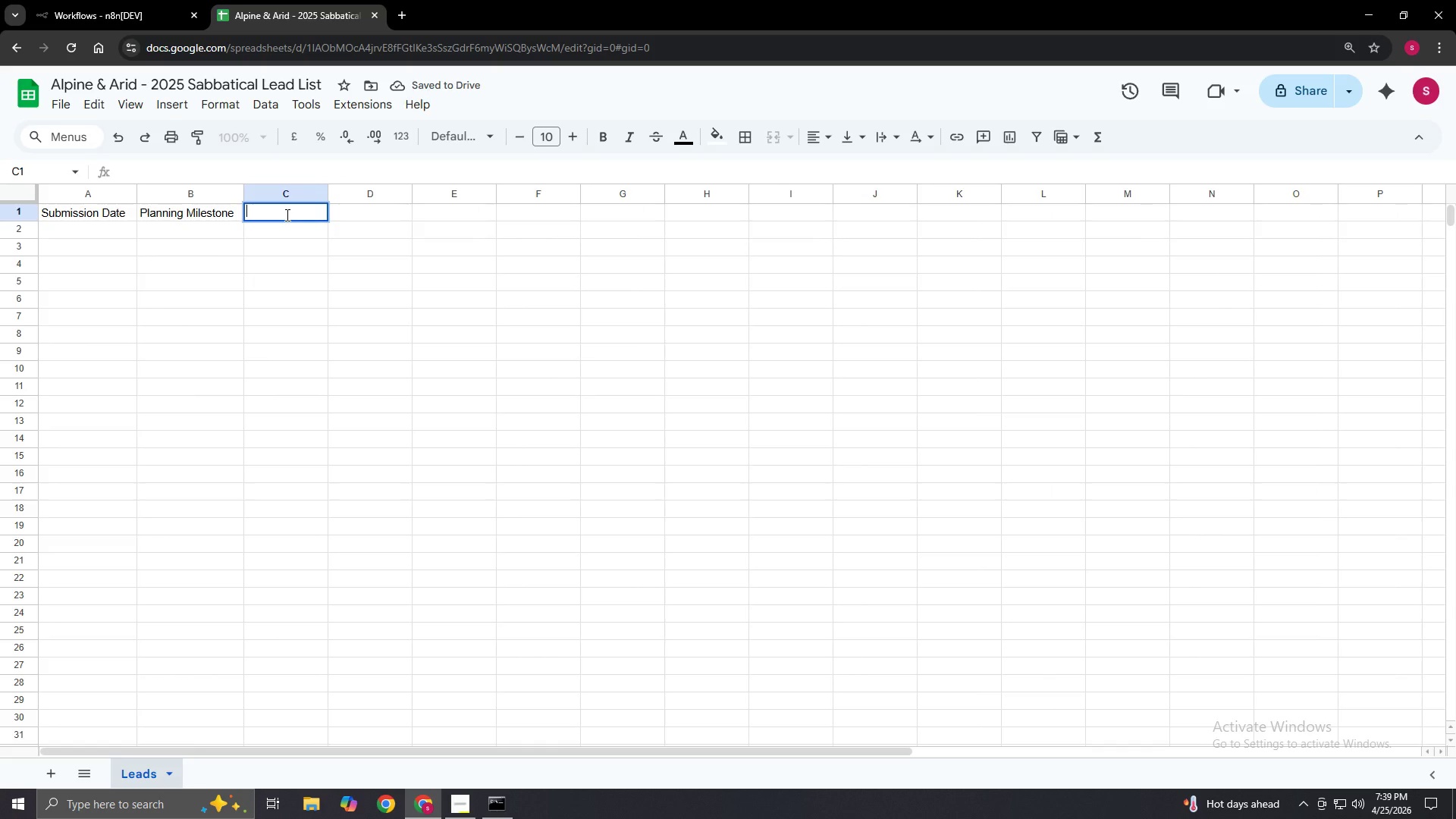 
type(First Name)
 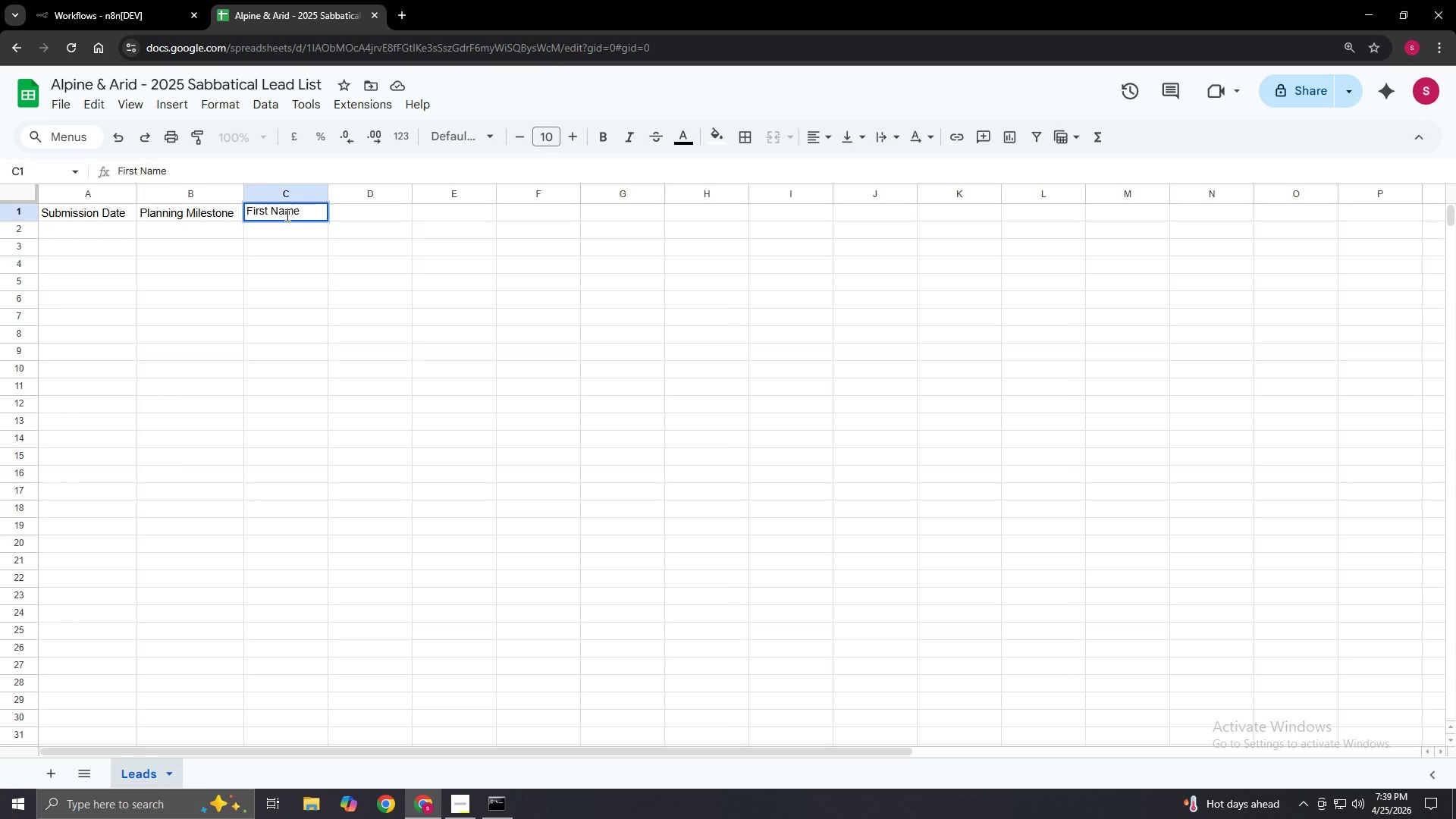 
double_click([340, 211])
 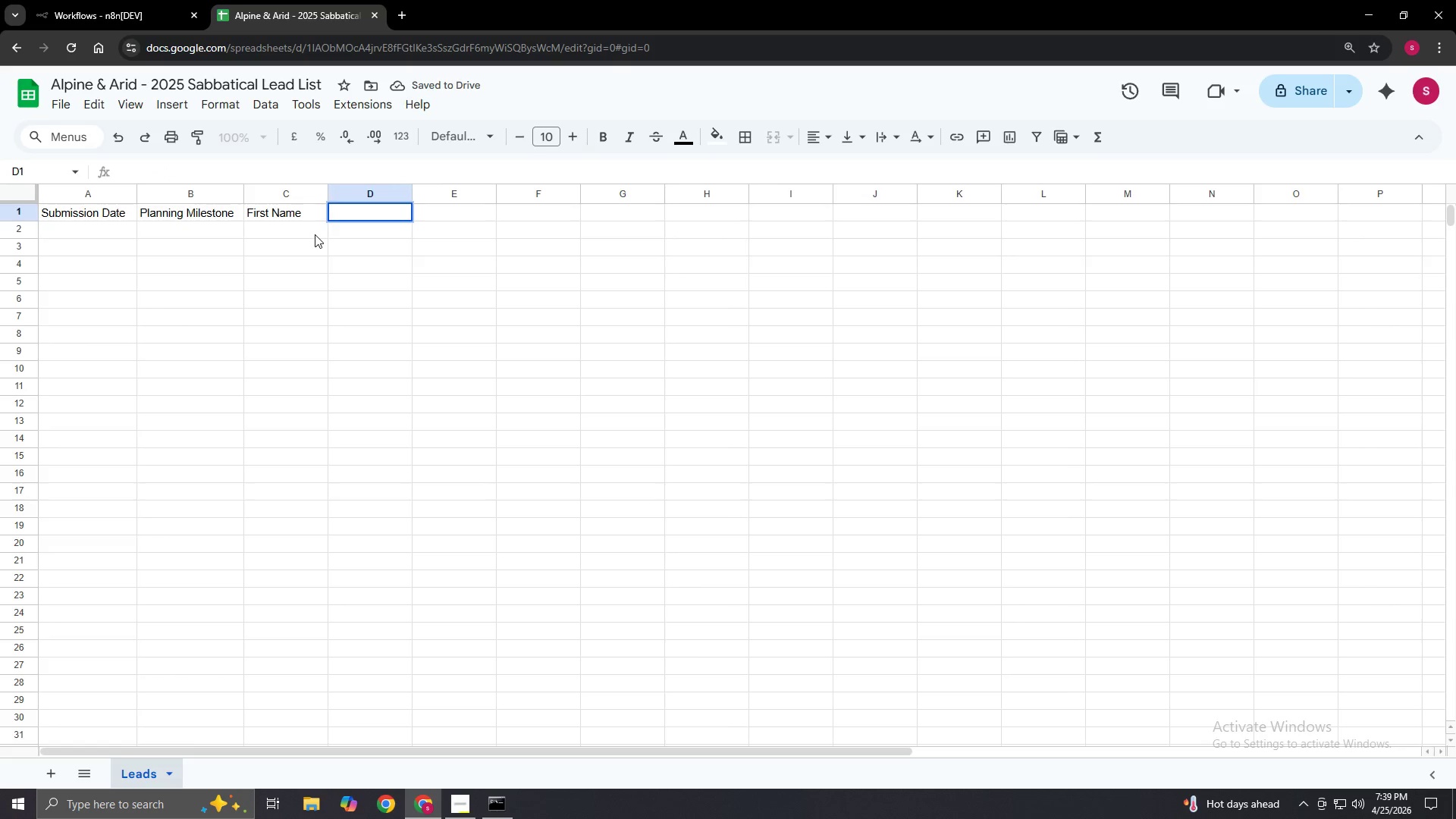 
type(Last Name)
 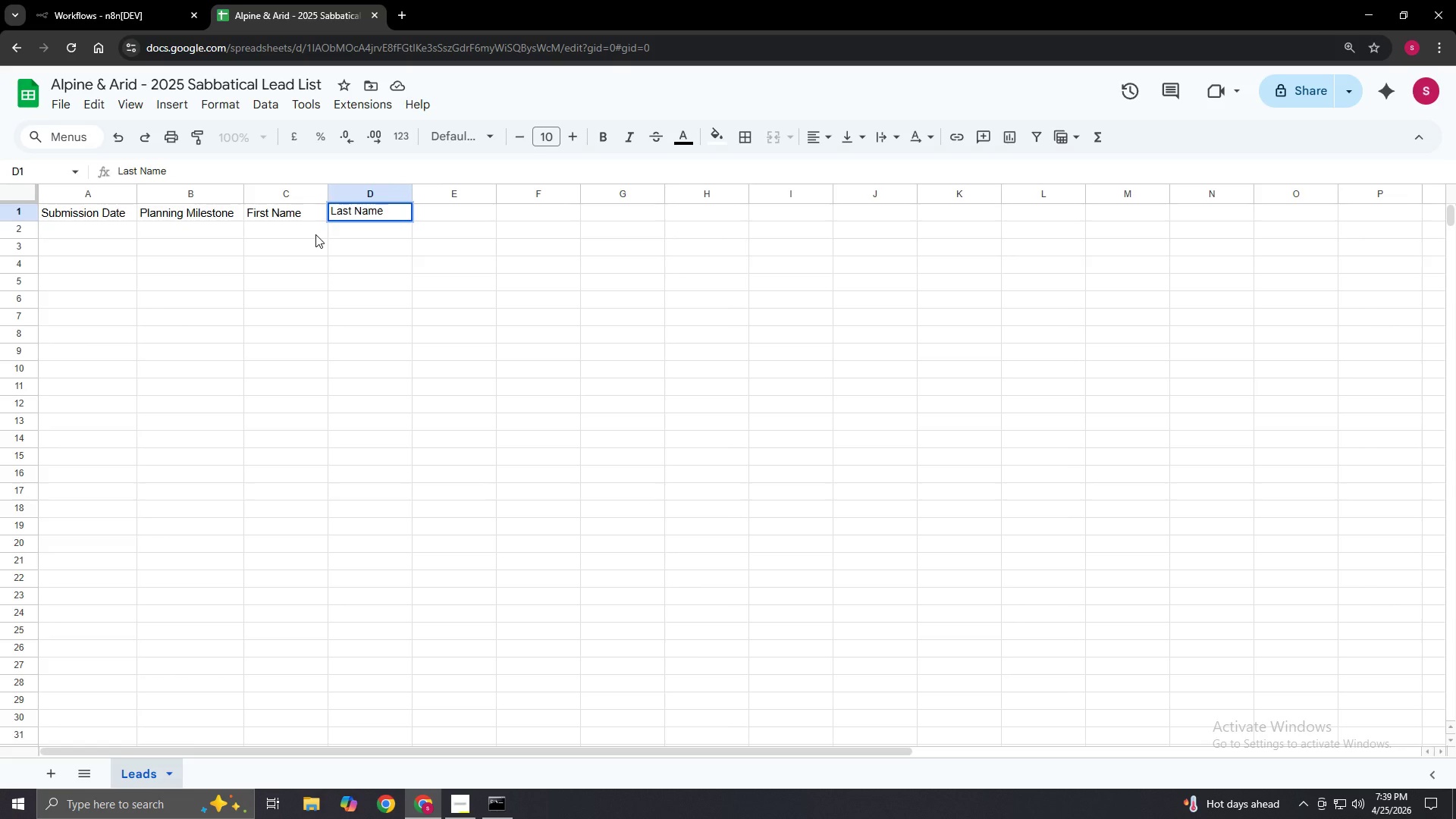 
double_click([460, 210])
 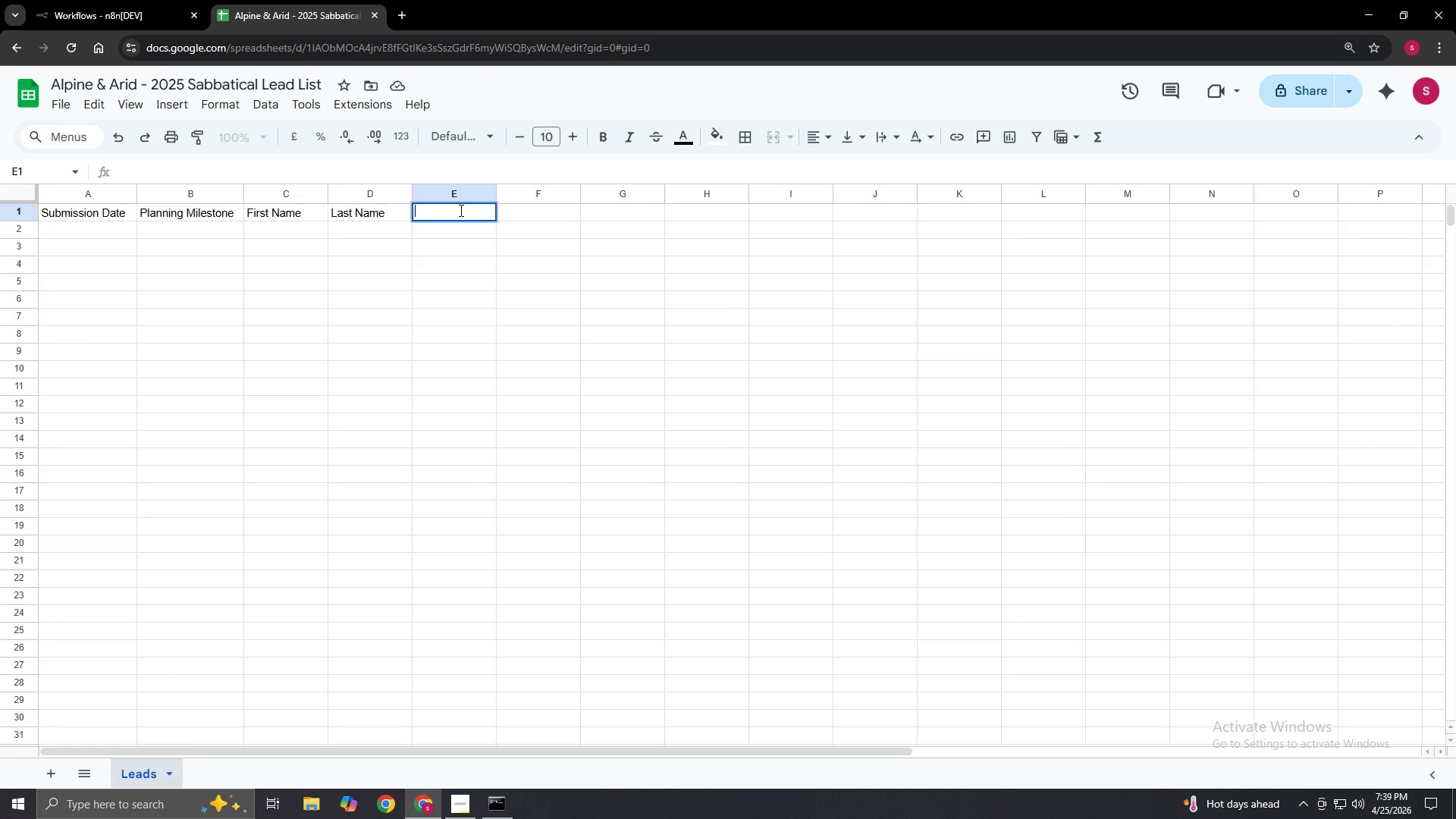 
wait(7.83)
 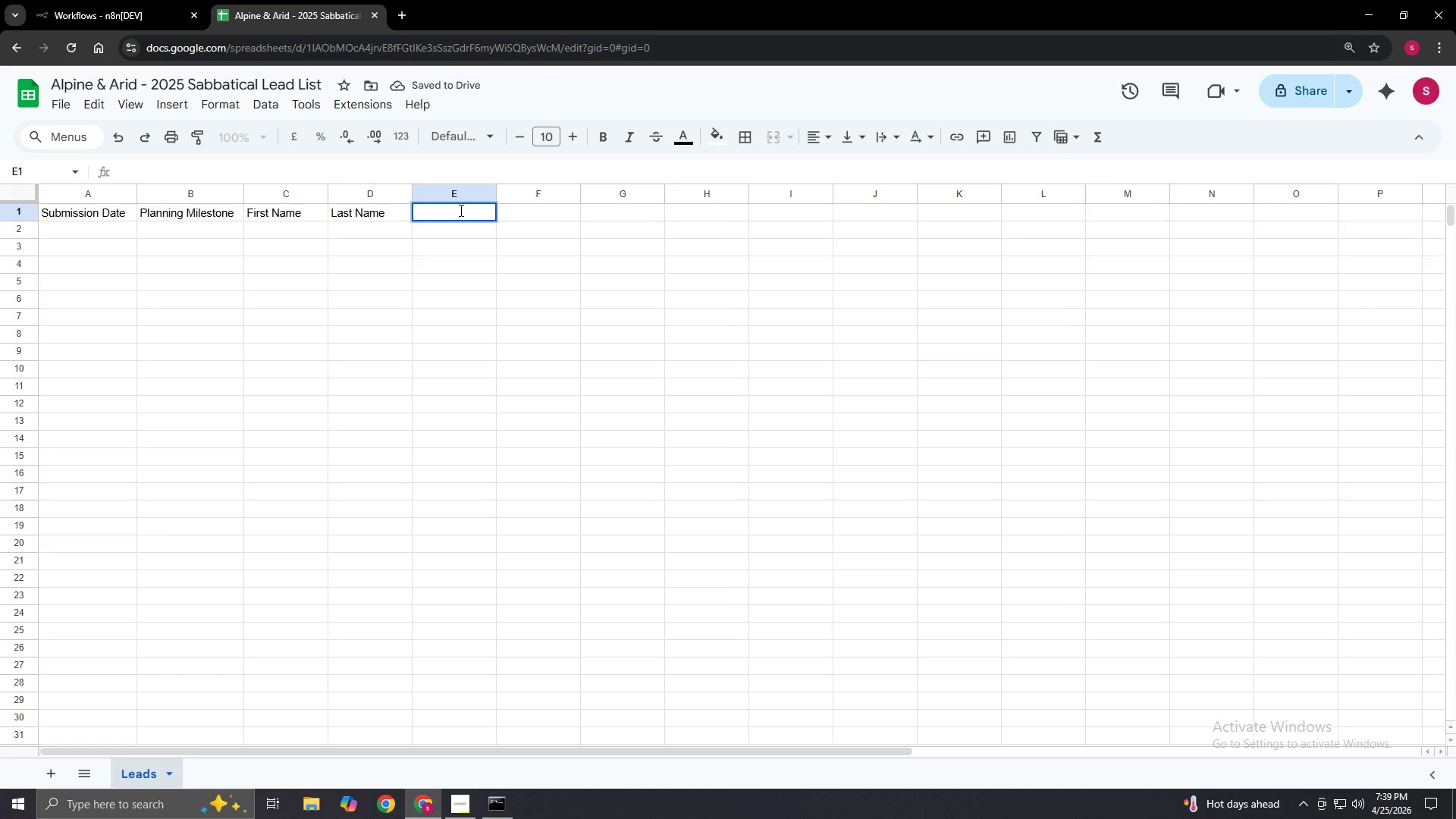 
type(Email)
 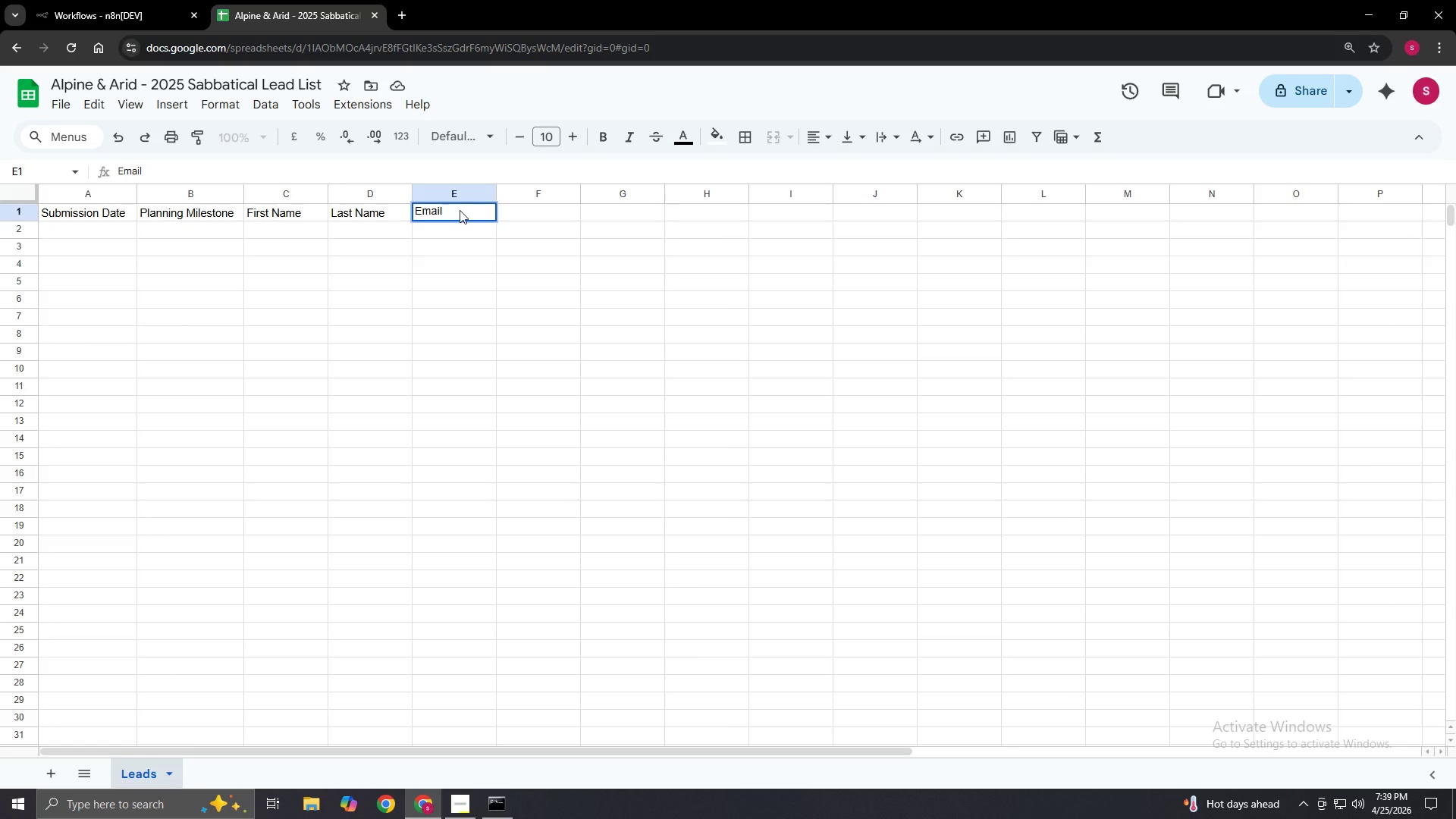 
key(Enter)
 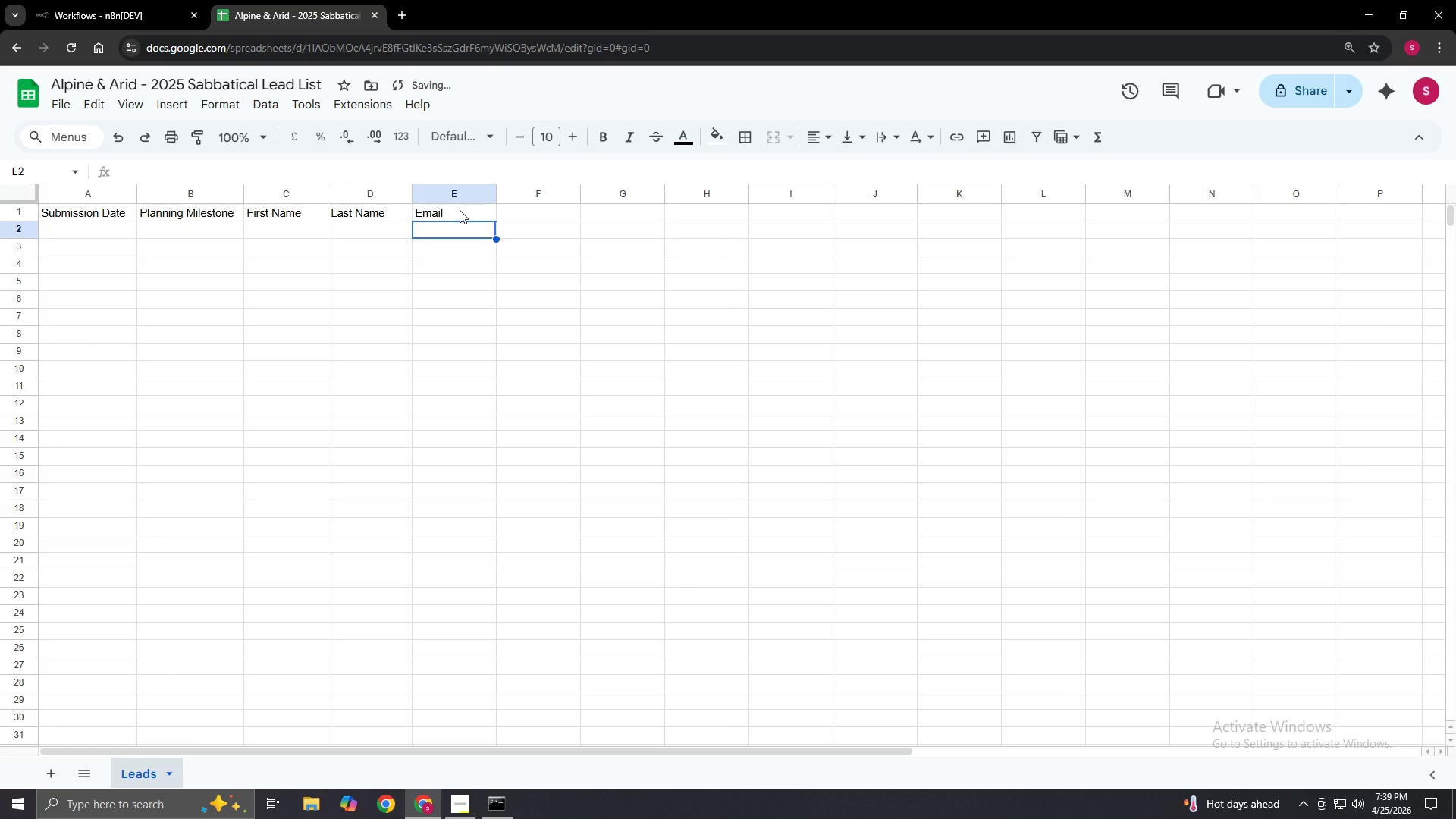 
key(ArrowRight)
 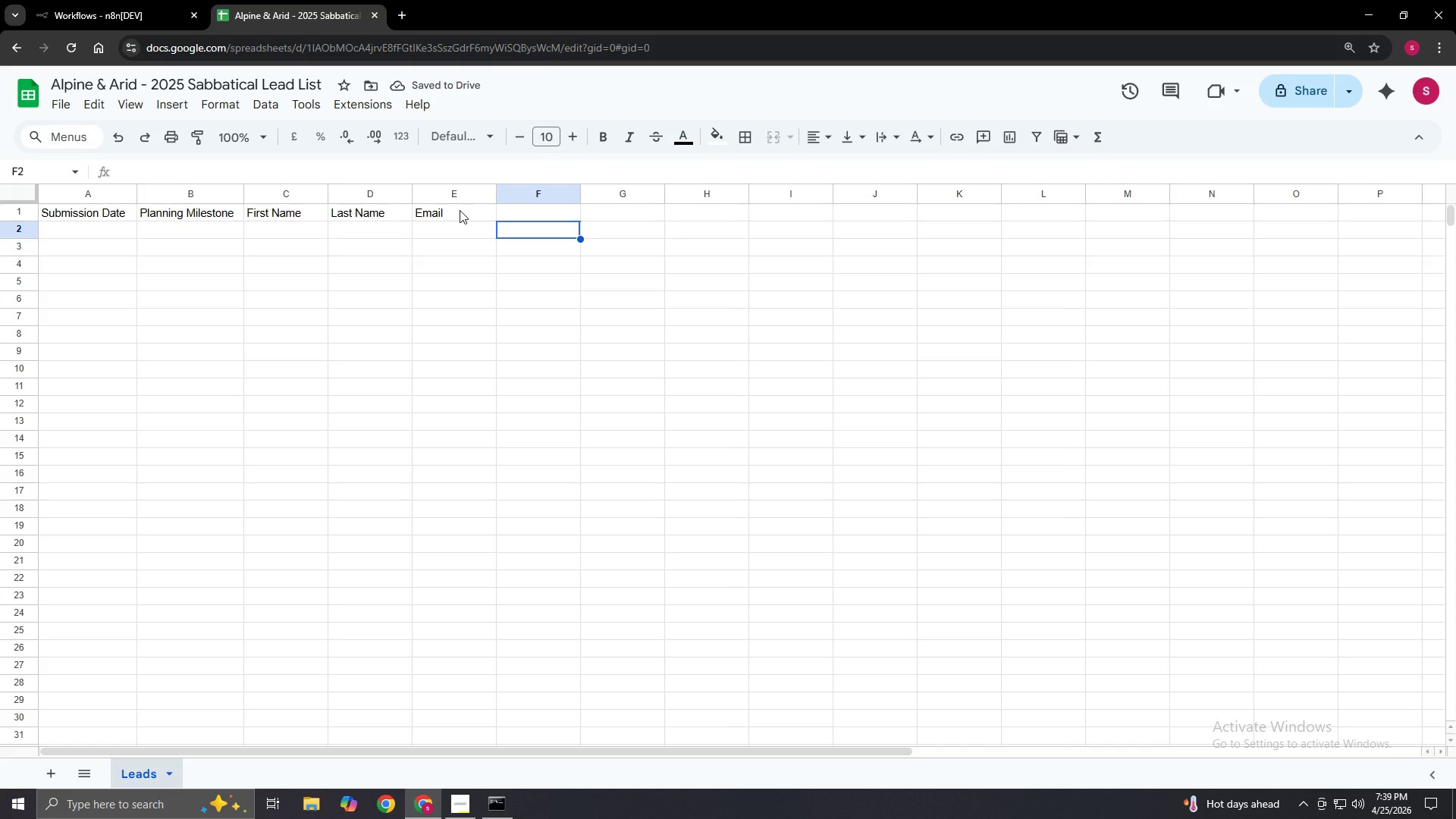 
key(ArrowUp)
 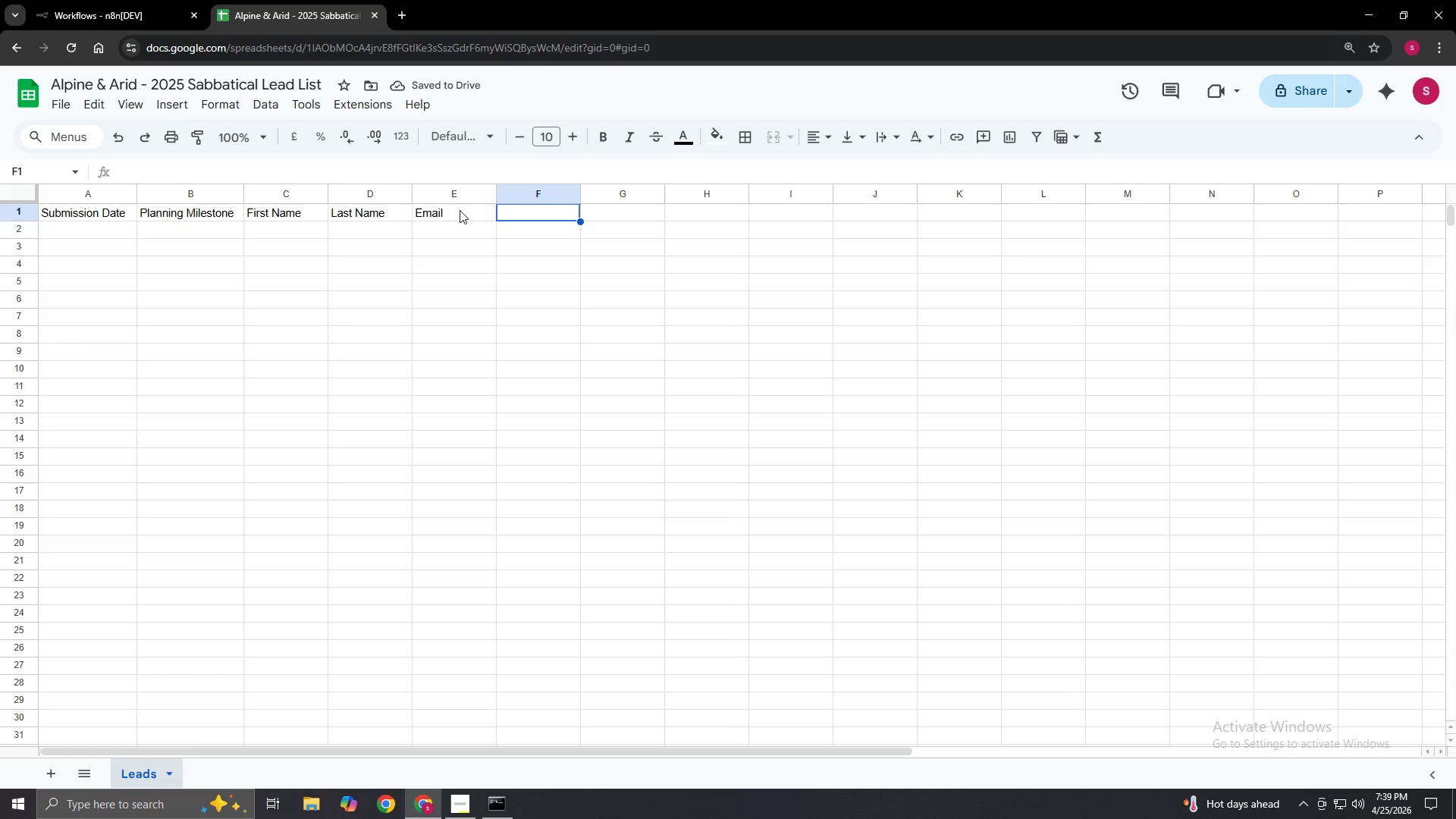 
key(Enter)
 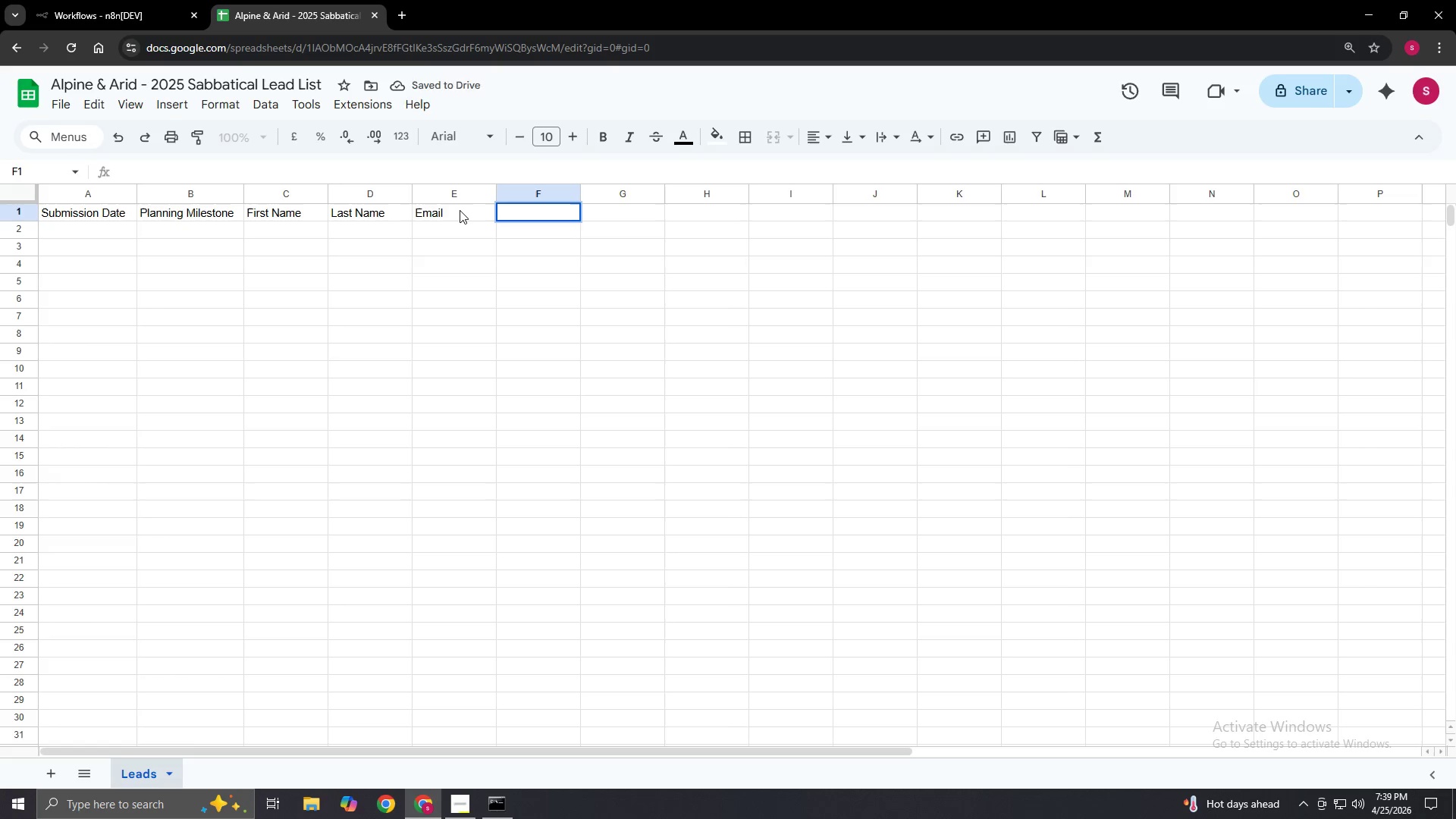 
key(Enter)
 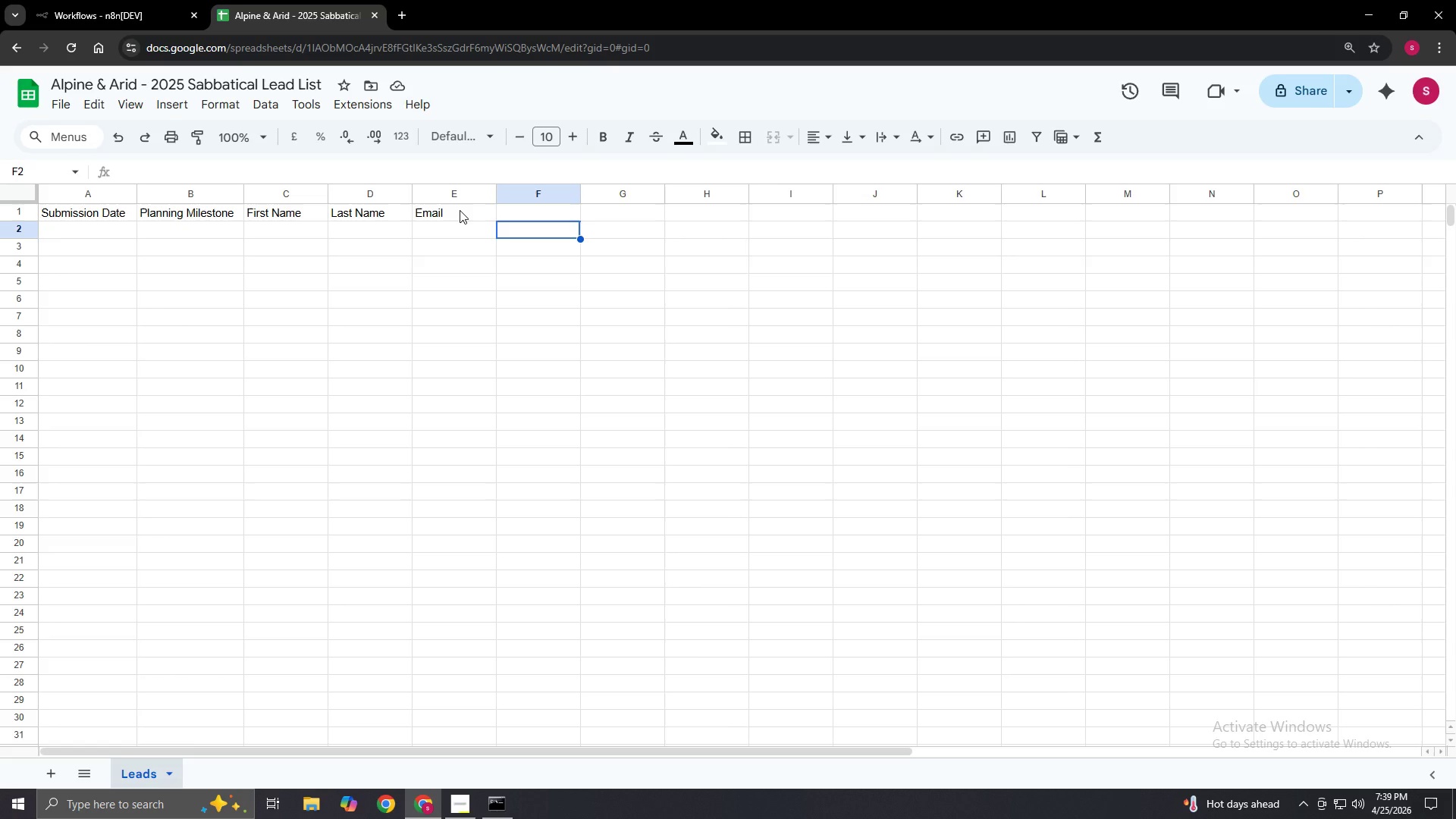 
key(Shift+ShiftLeft)
 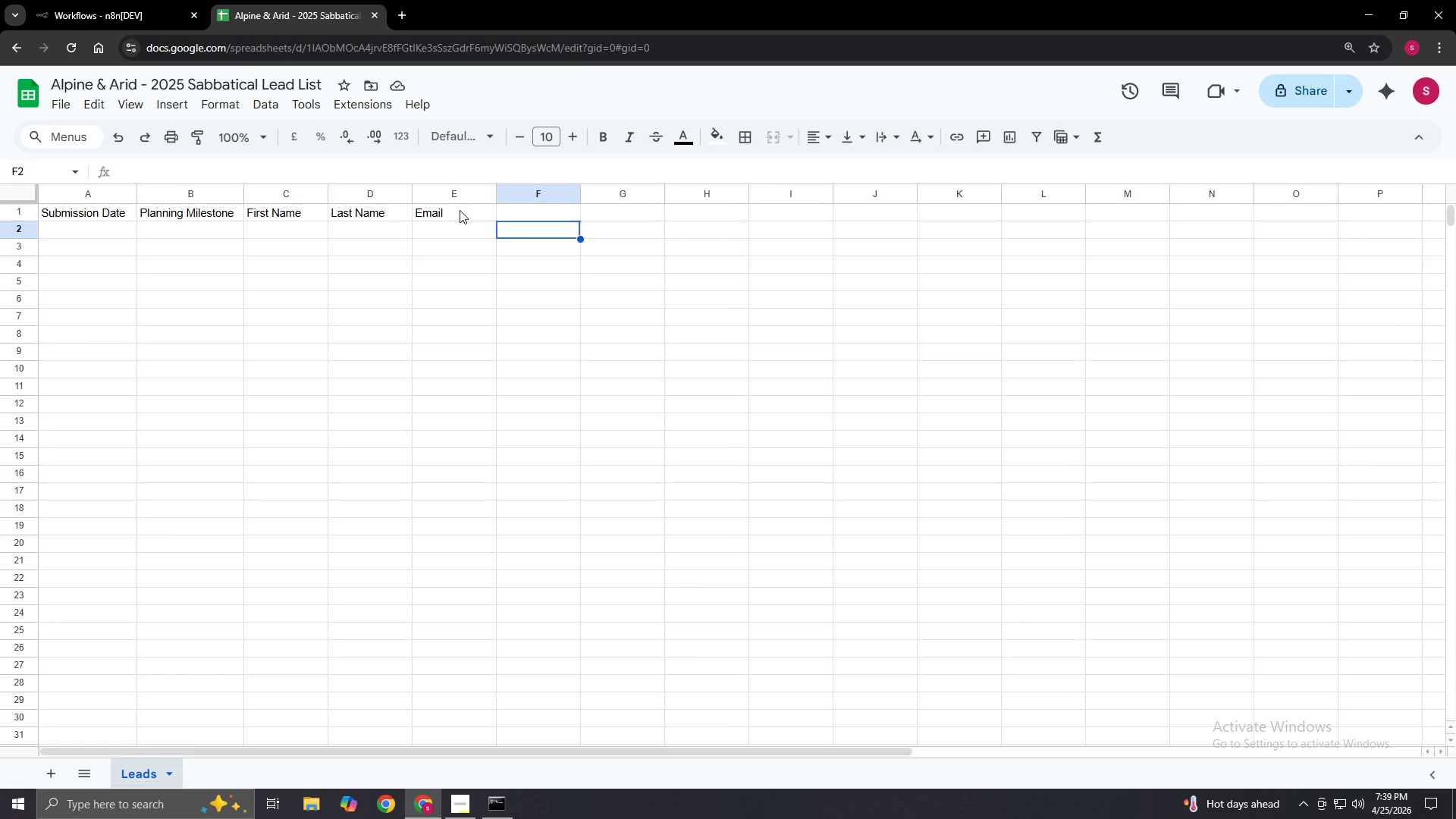 
key(ArrowUp)
 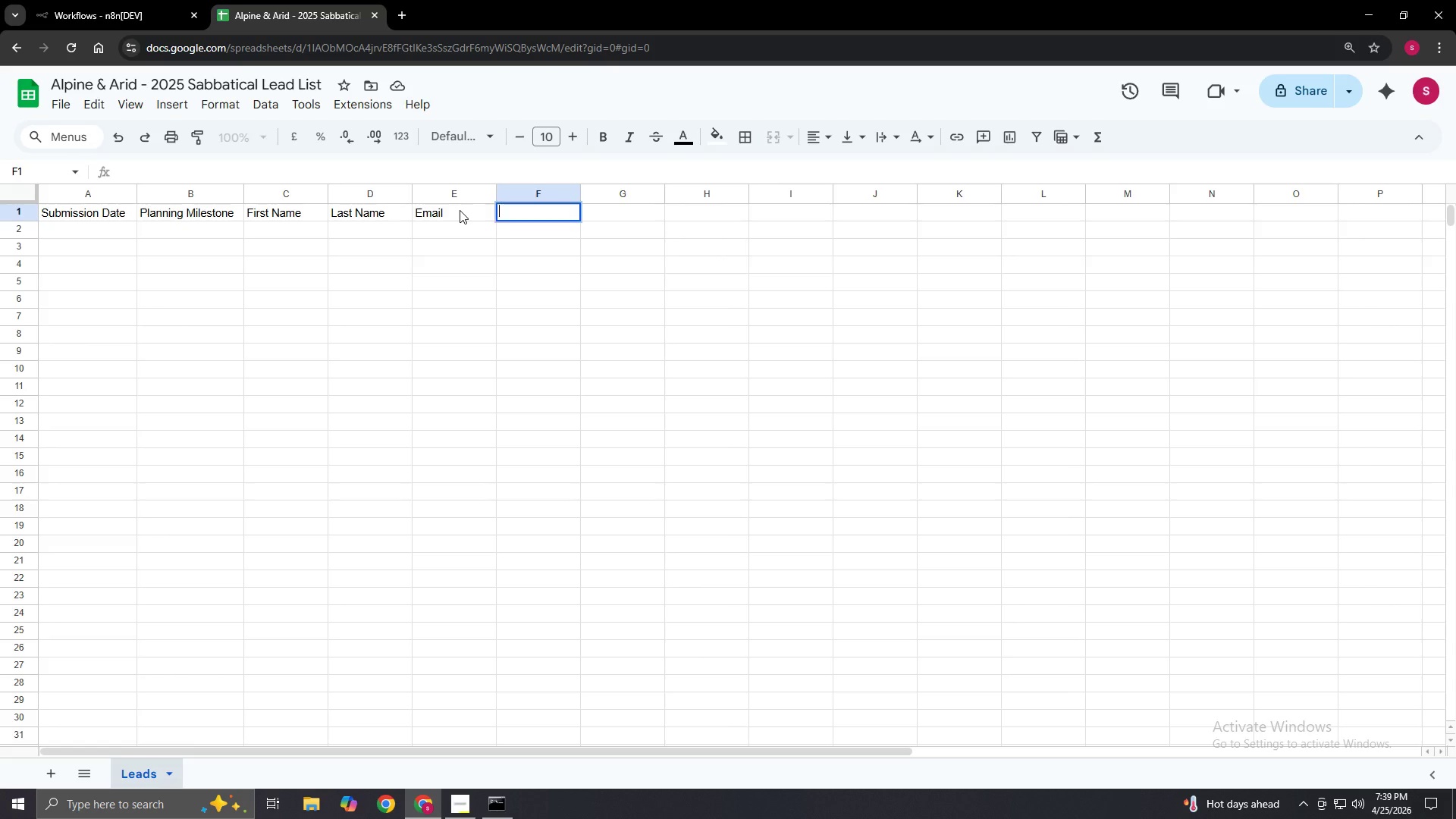 
key(Enter)
 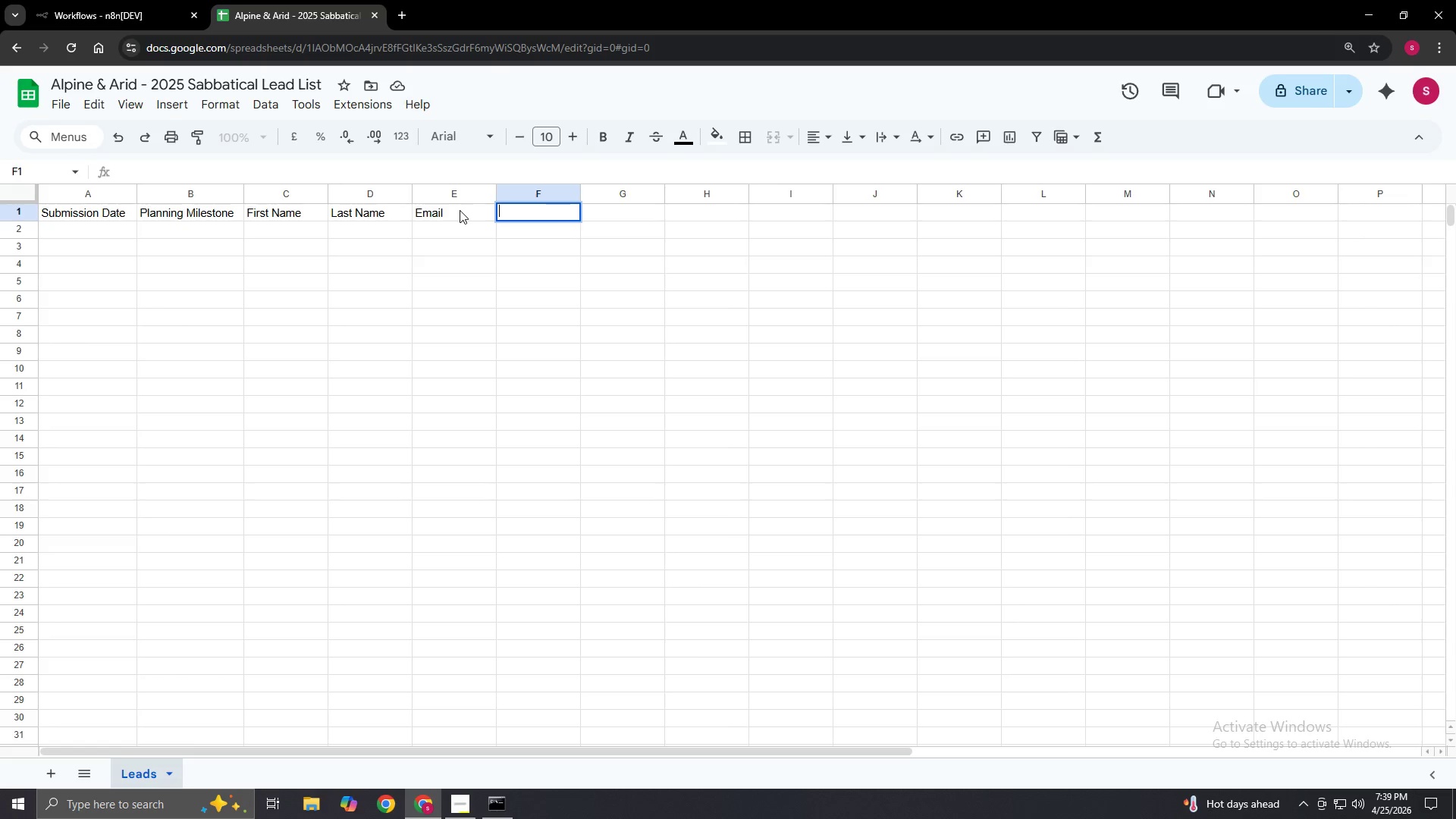 
type(Phone)
 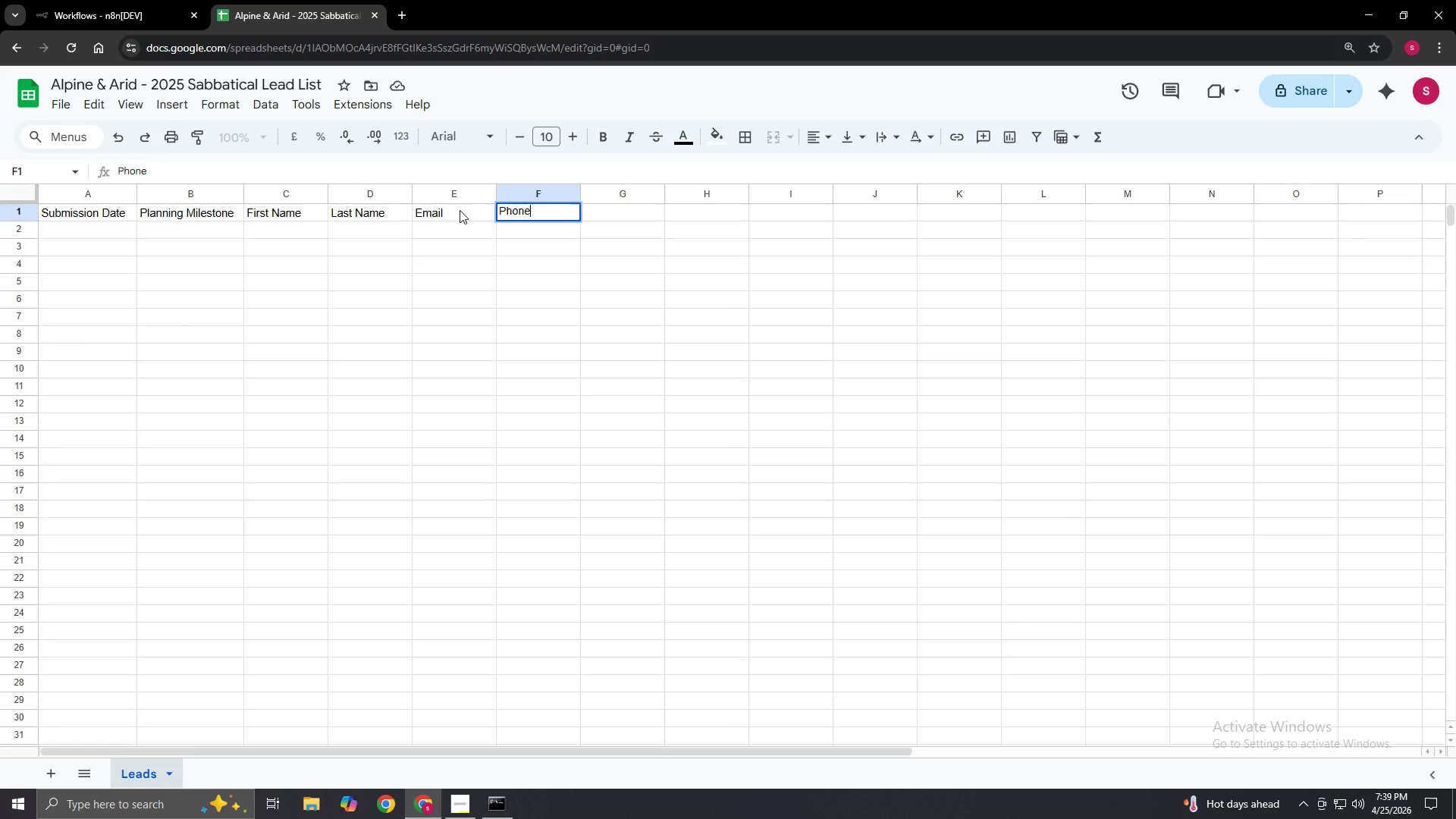 
key(Enter)
 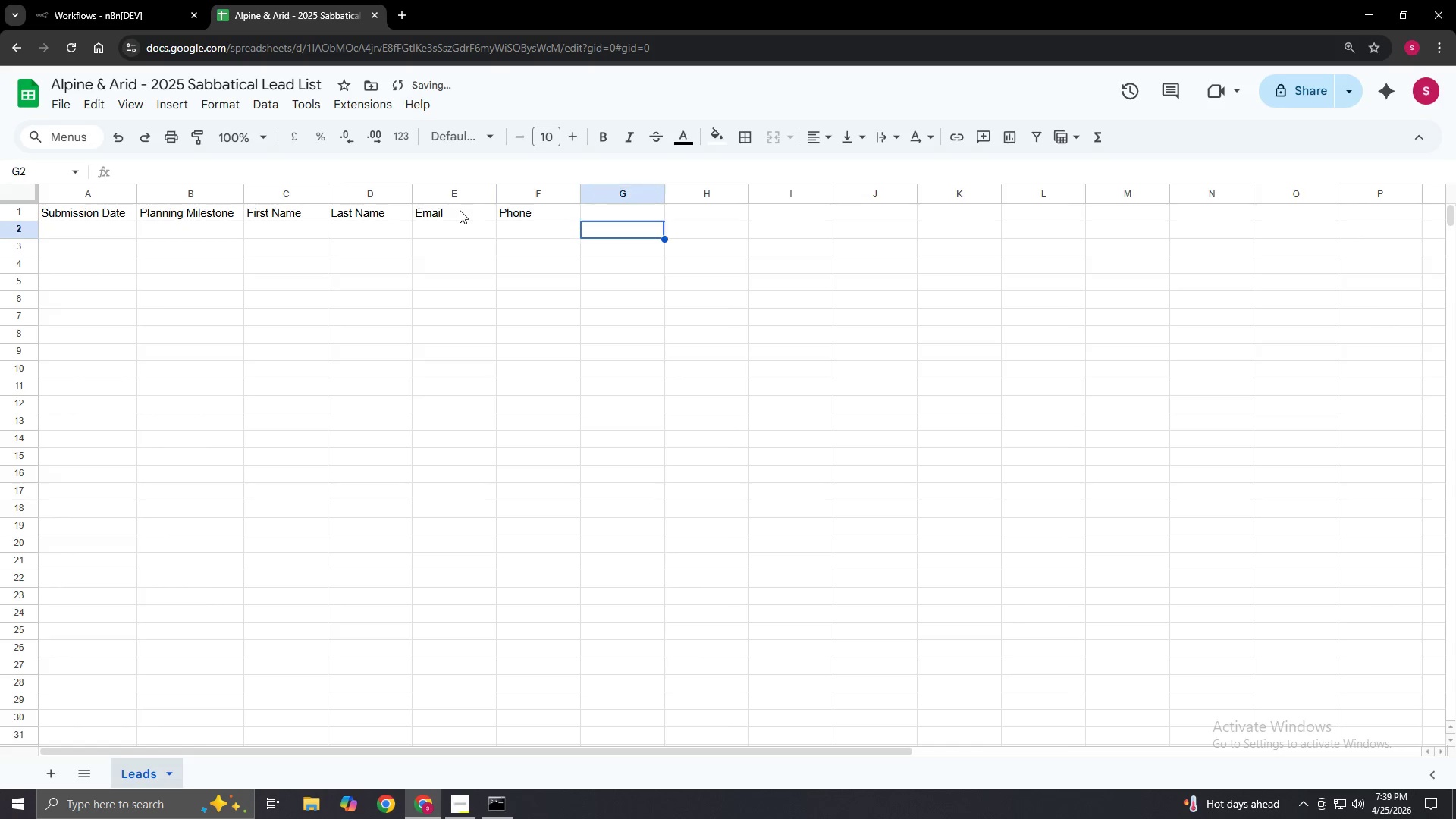 
key(ArrowRight)
 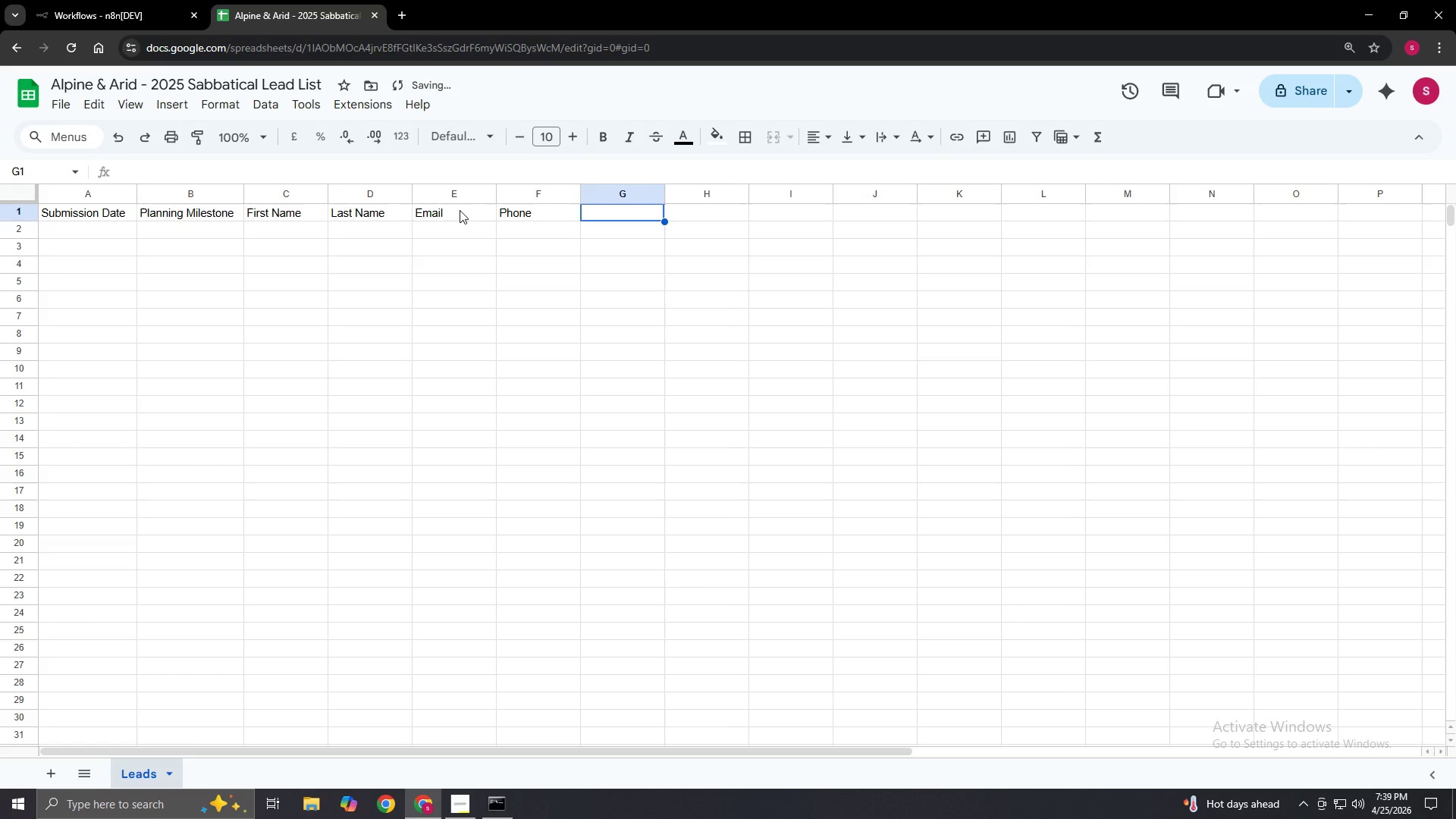 
key(ArrowUp)
 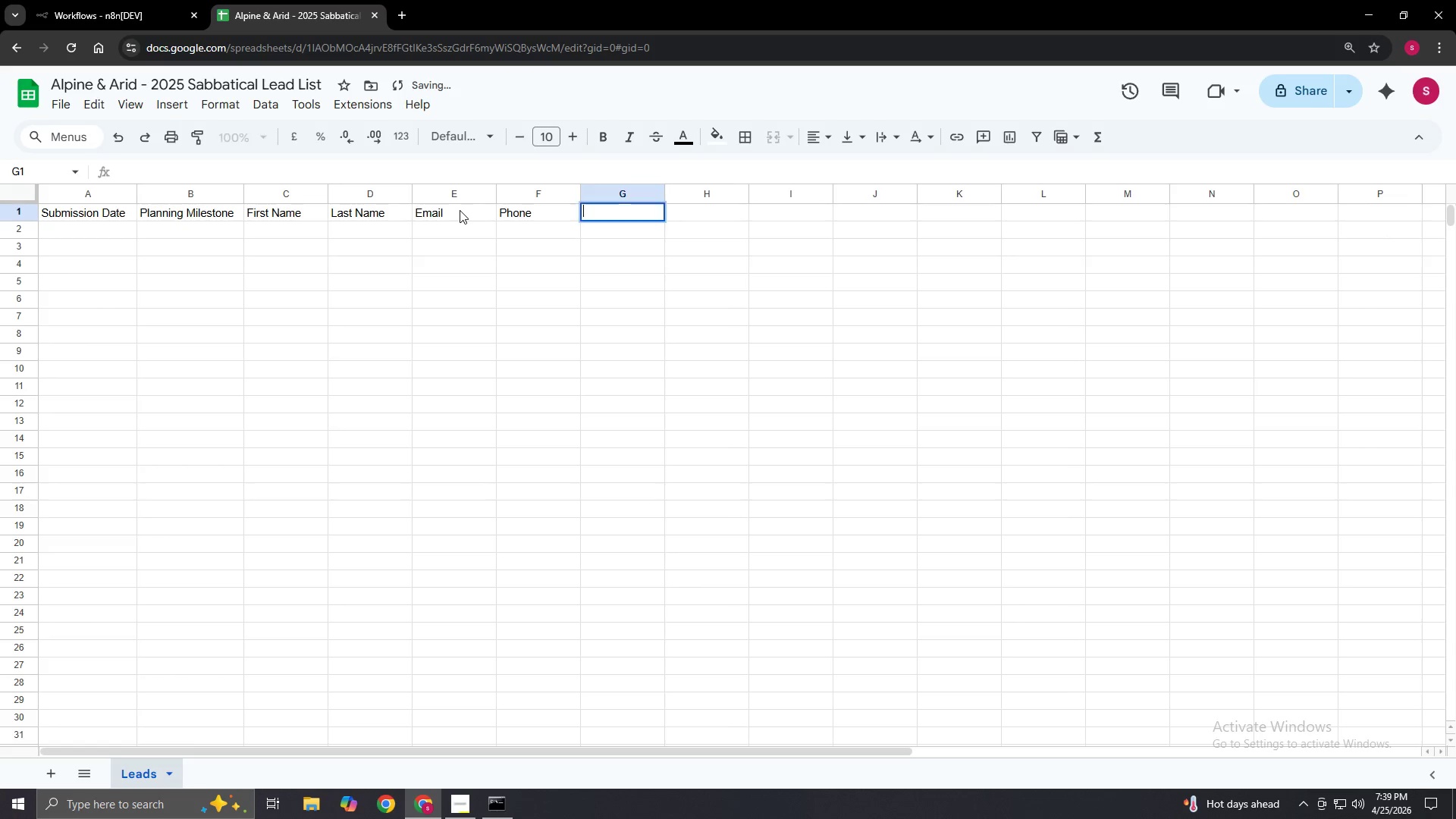 
key(Enter)
 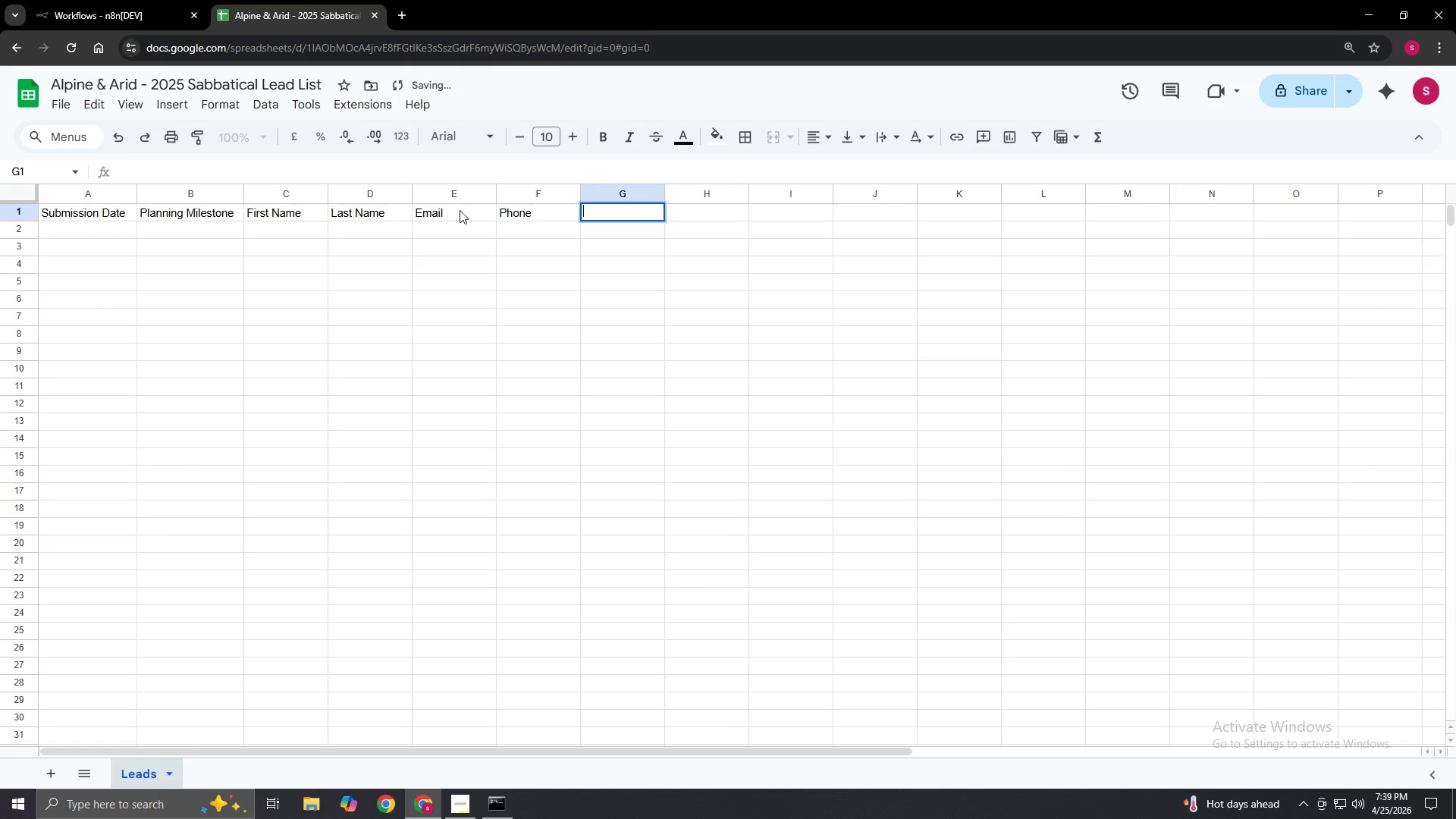 
type(Envior)
key(Backspace)
key(Backspace)
type(ronment Type)
 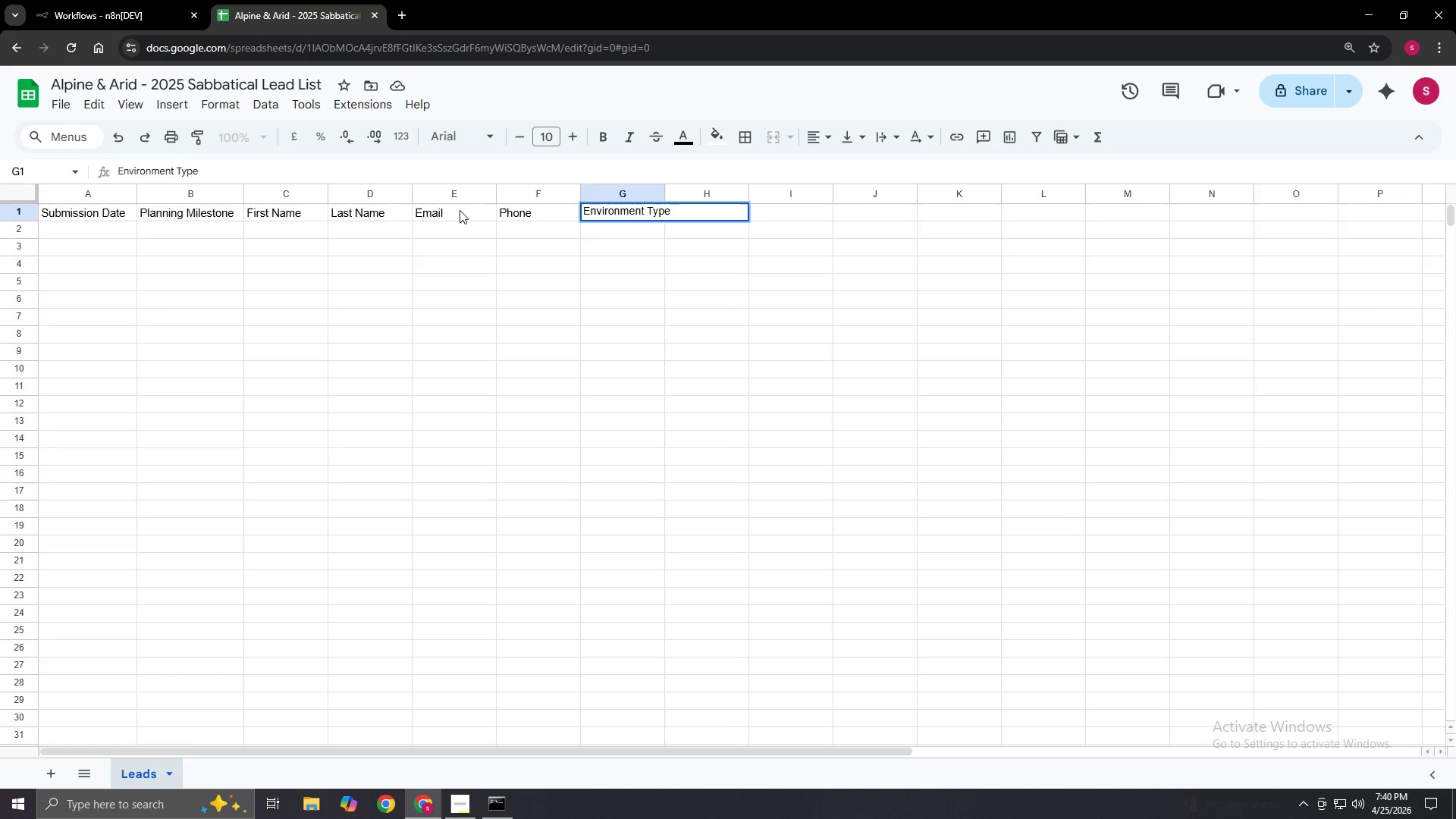 
left_click([671, 246])
 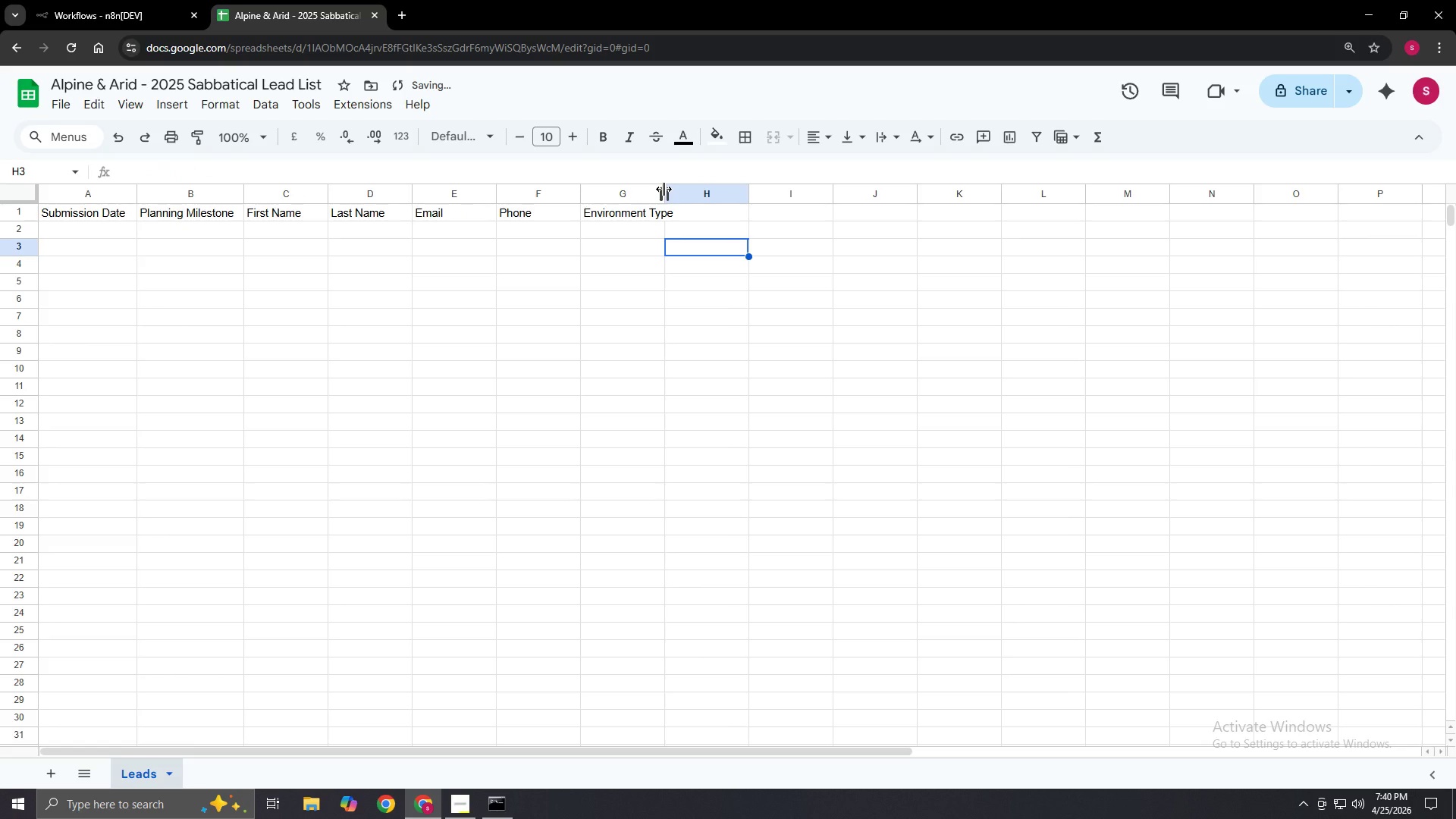 
left_click_drag(start_coordinate=[666, 189], to_coordinate=[683, 193])
 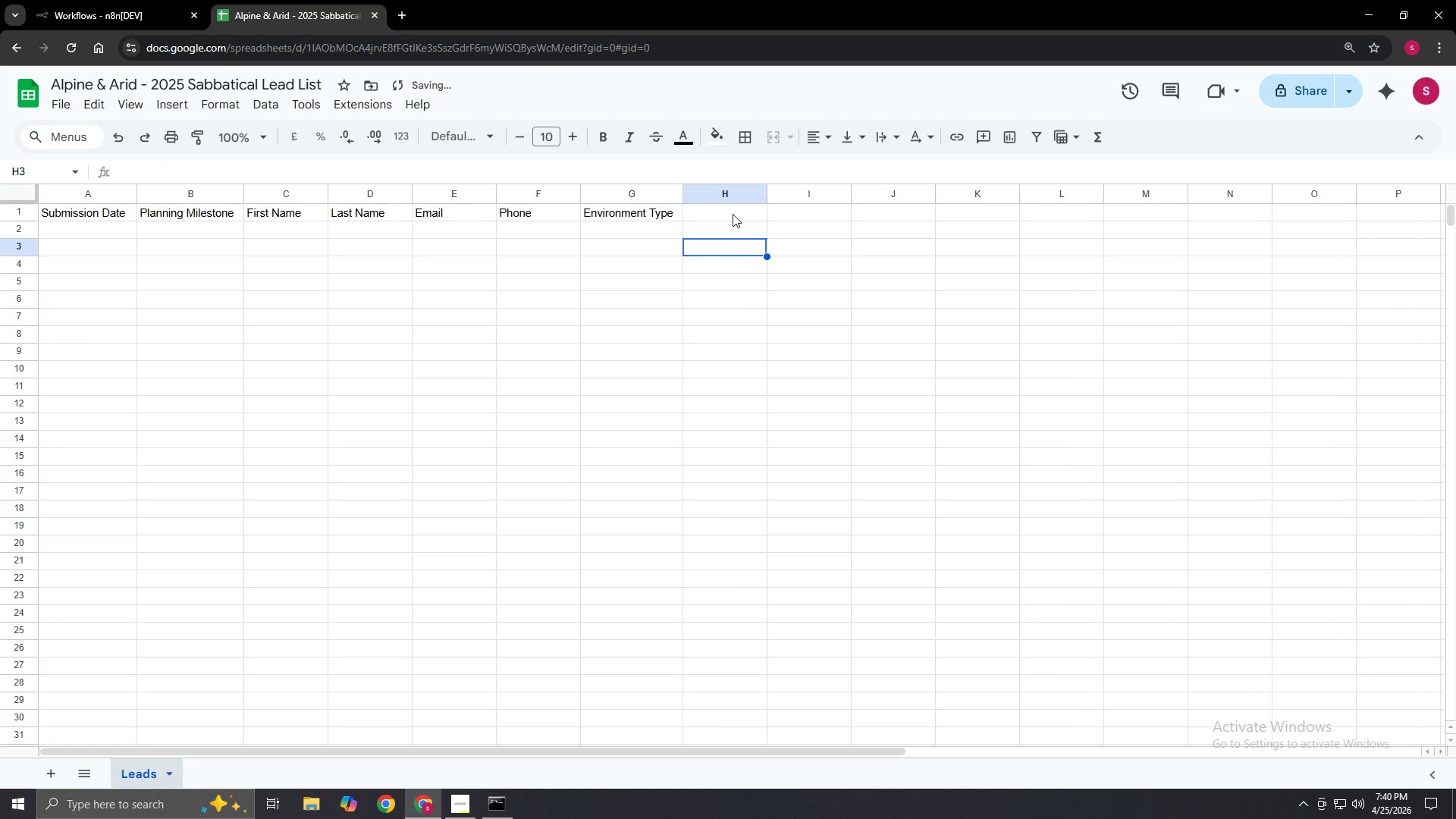 
left_click([733, 214])
 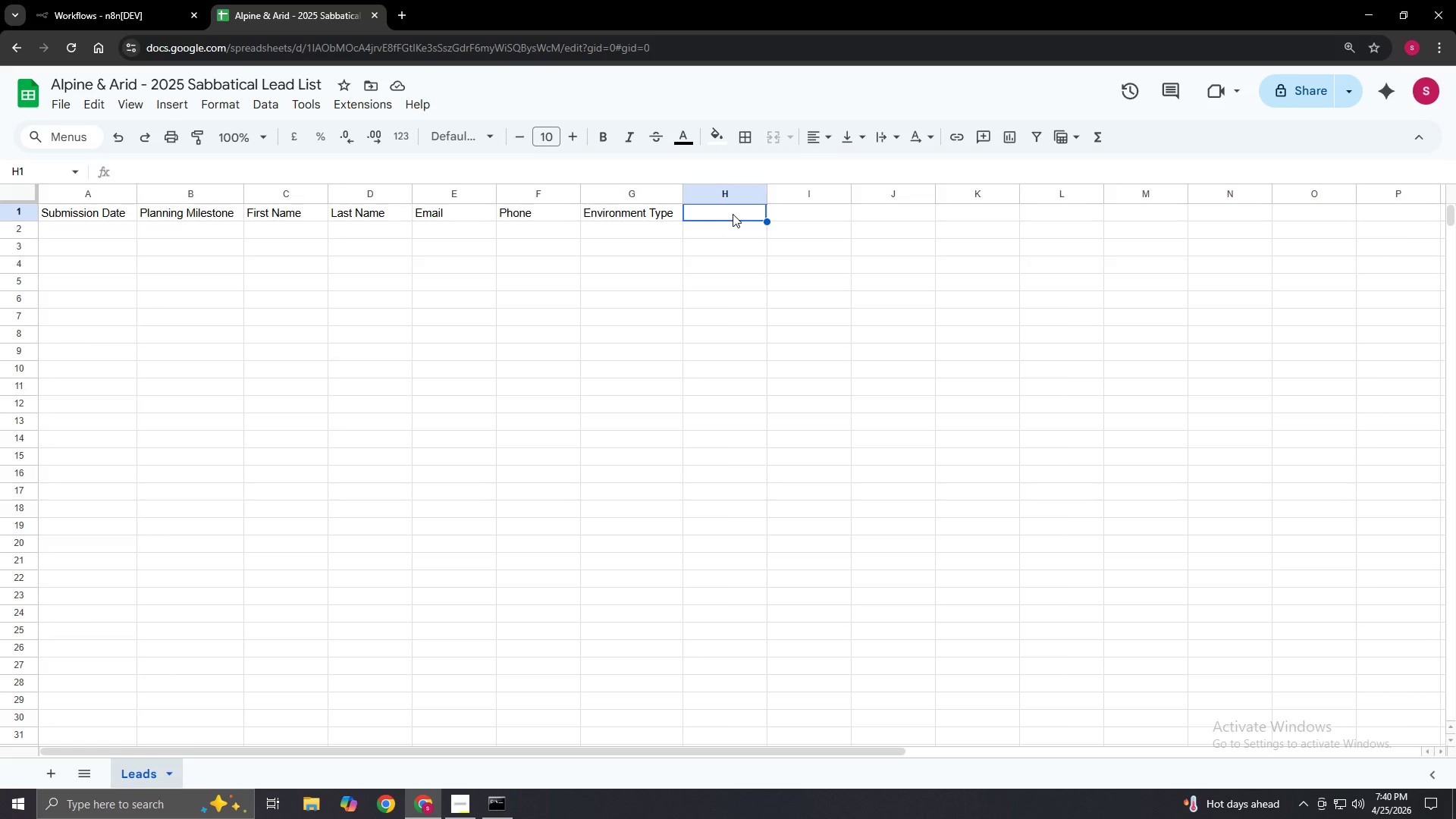 
wait(13.86)
 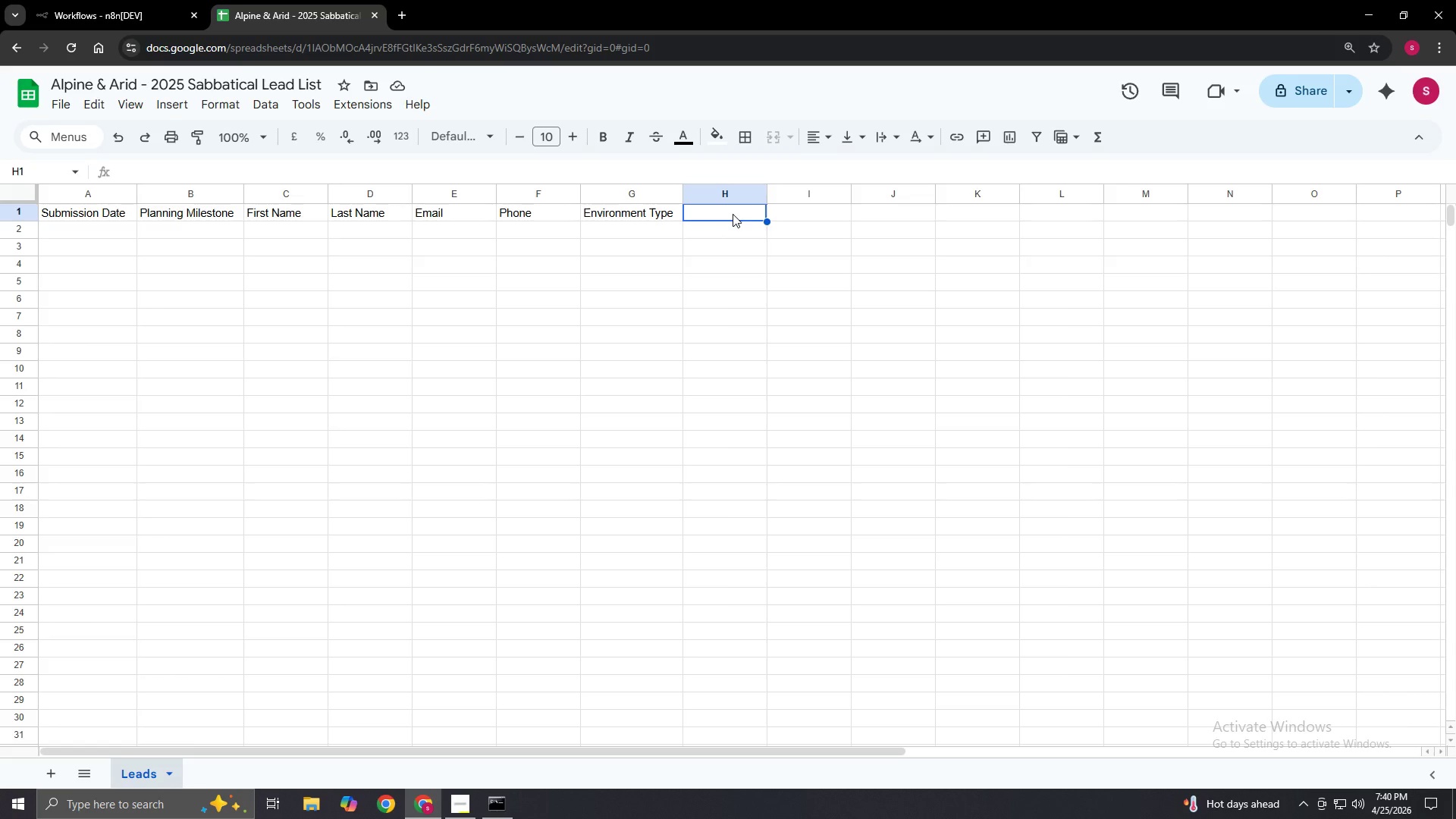 
key(Enter)
 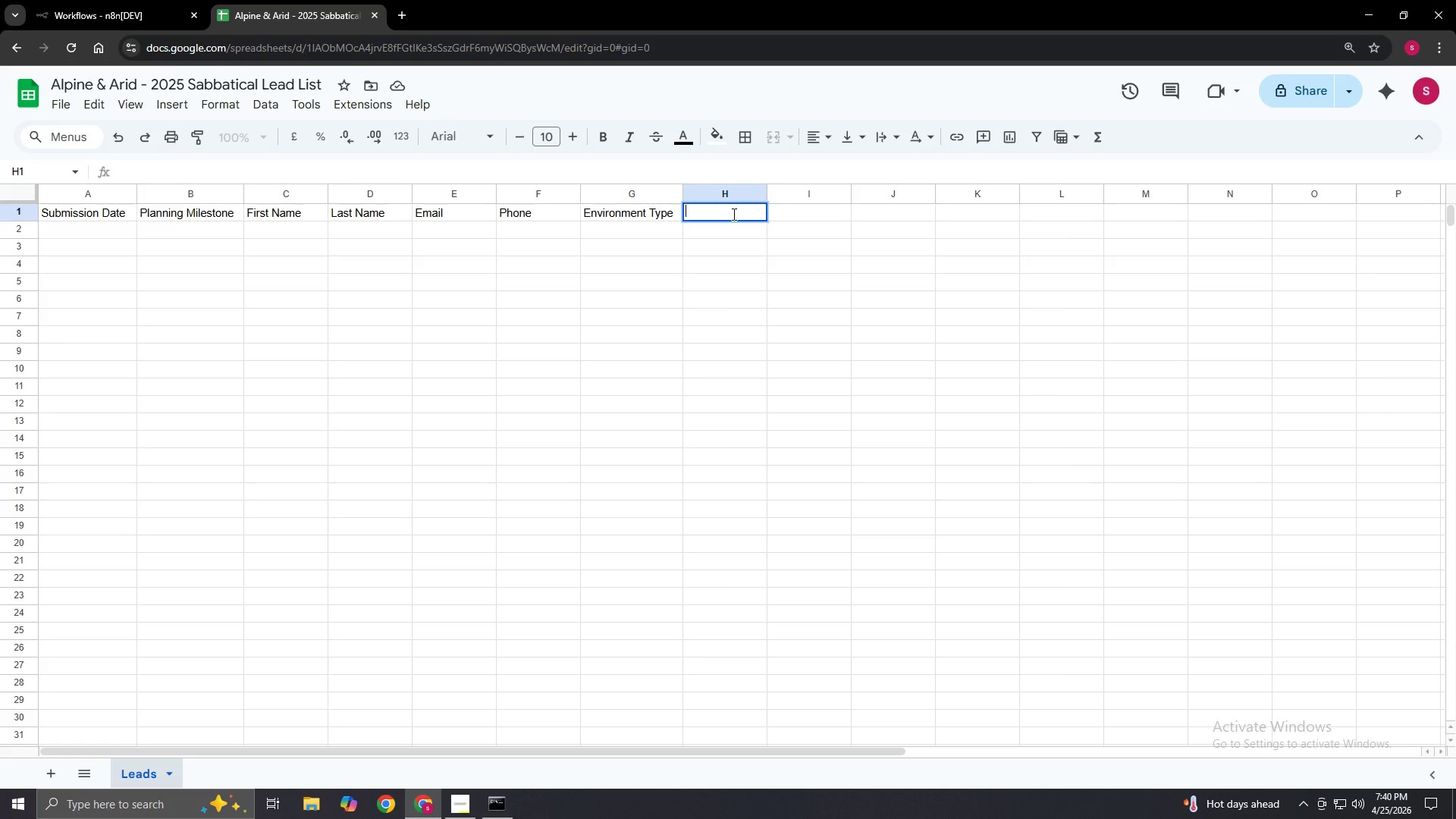 
type(Trip Duration (Weej)
key(Backspace)
type(ks))
 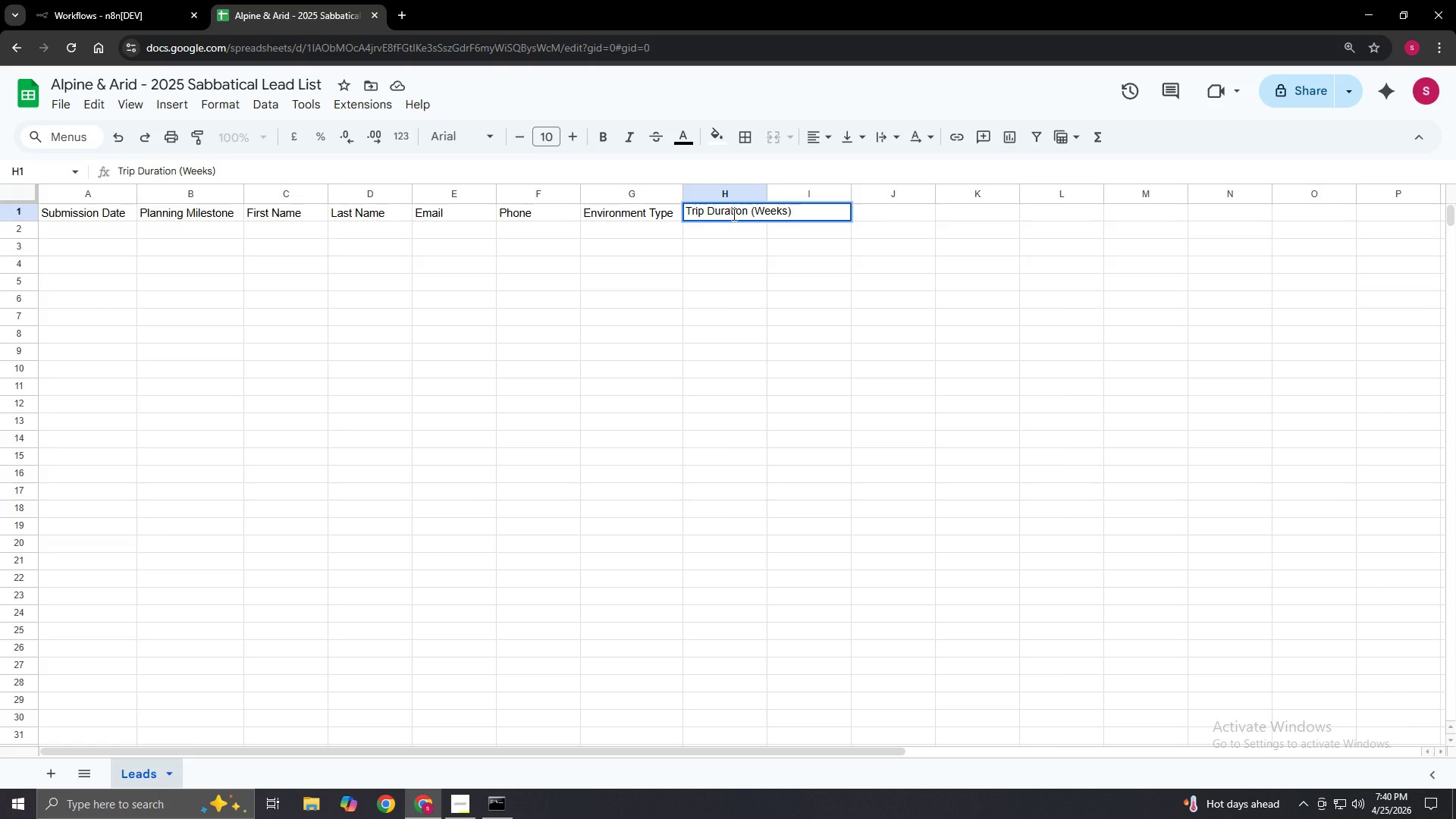 
left_click_drag(start_coordinate=[767, 194], to_coordinate=[802, 196])
 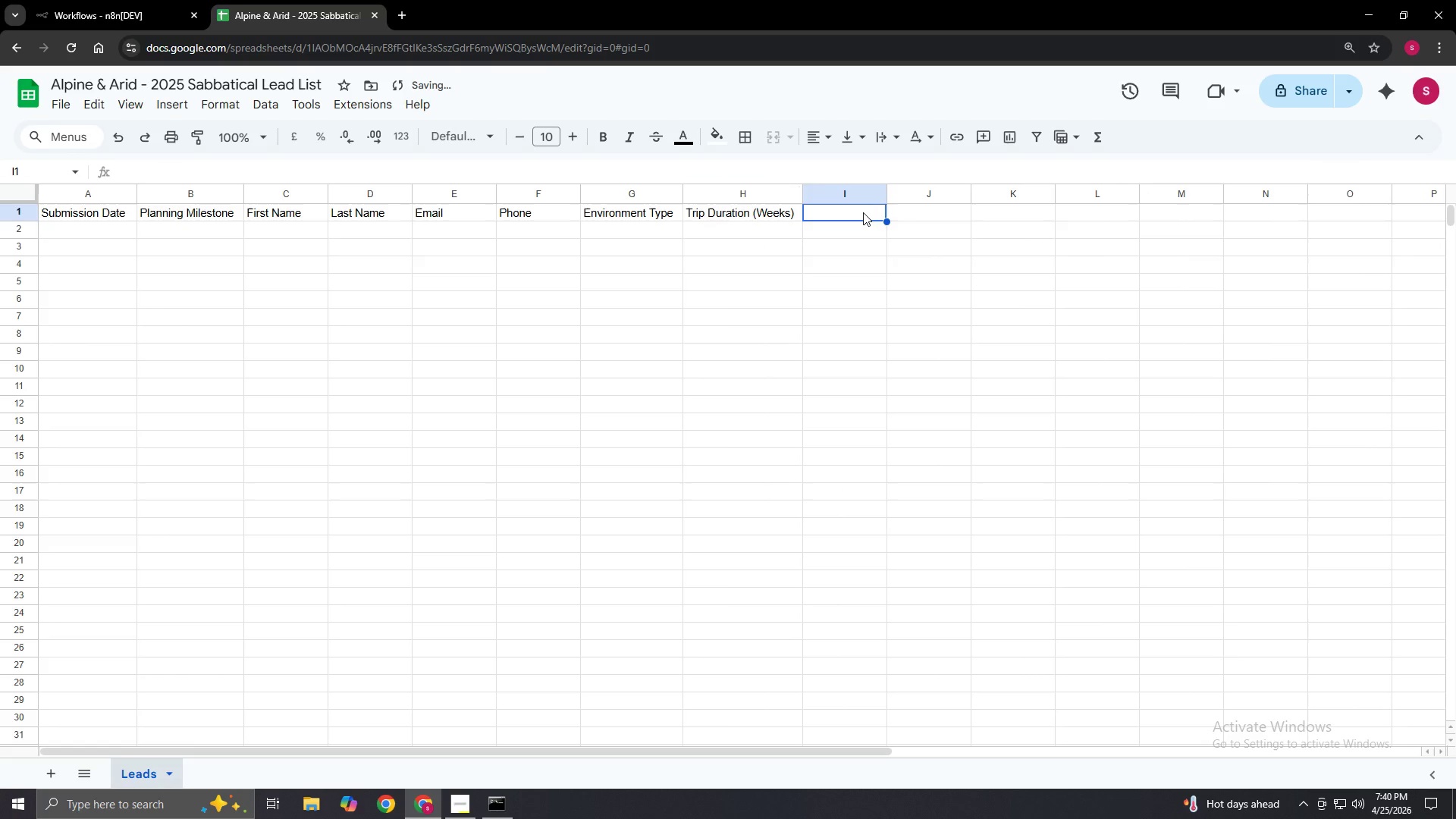 
double_click([863, 212])
 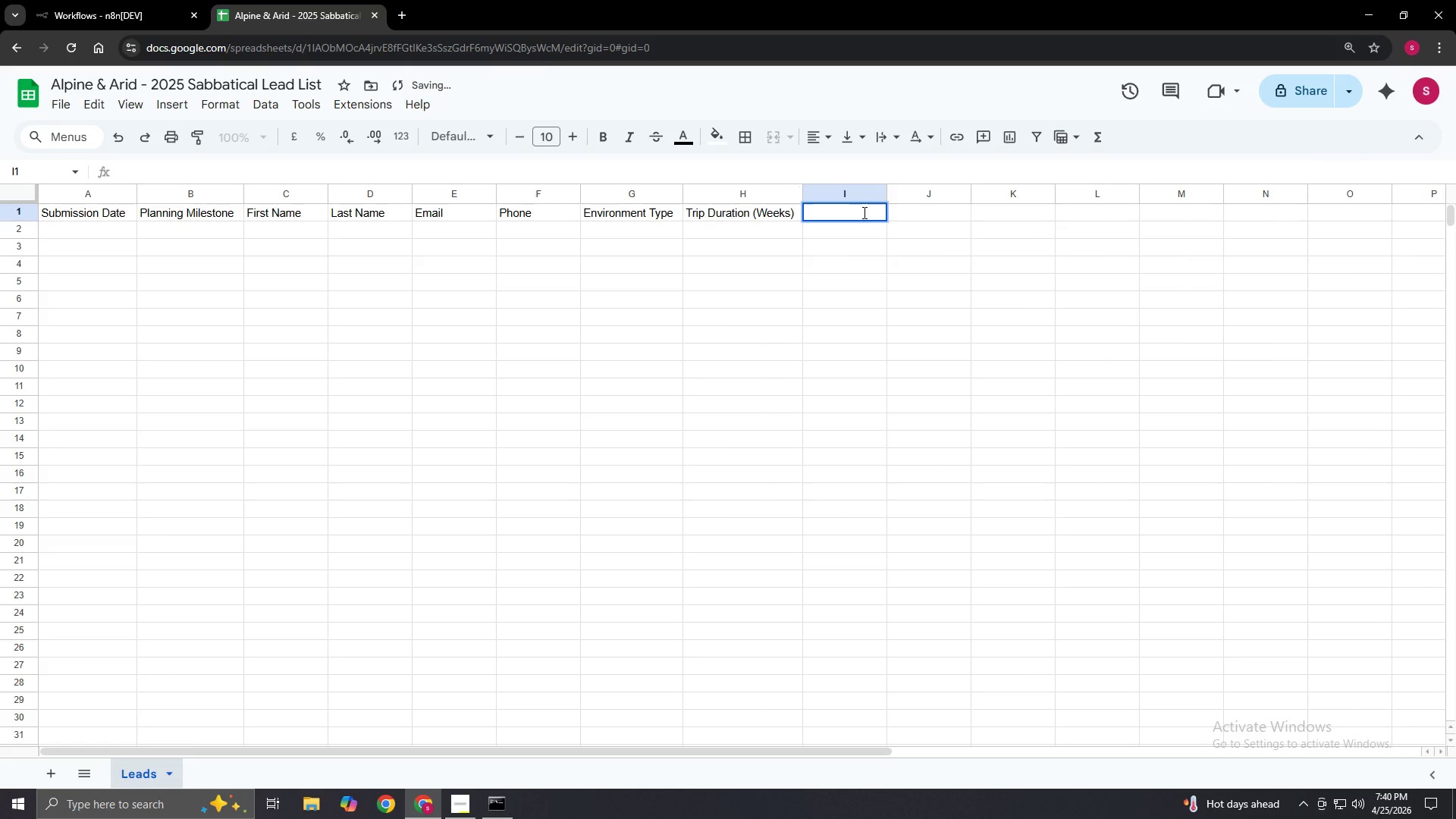 
triple_click([863, 212])
 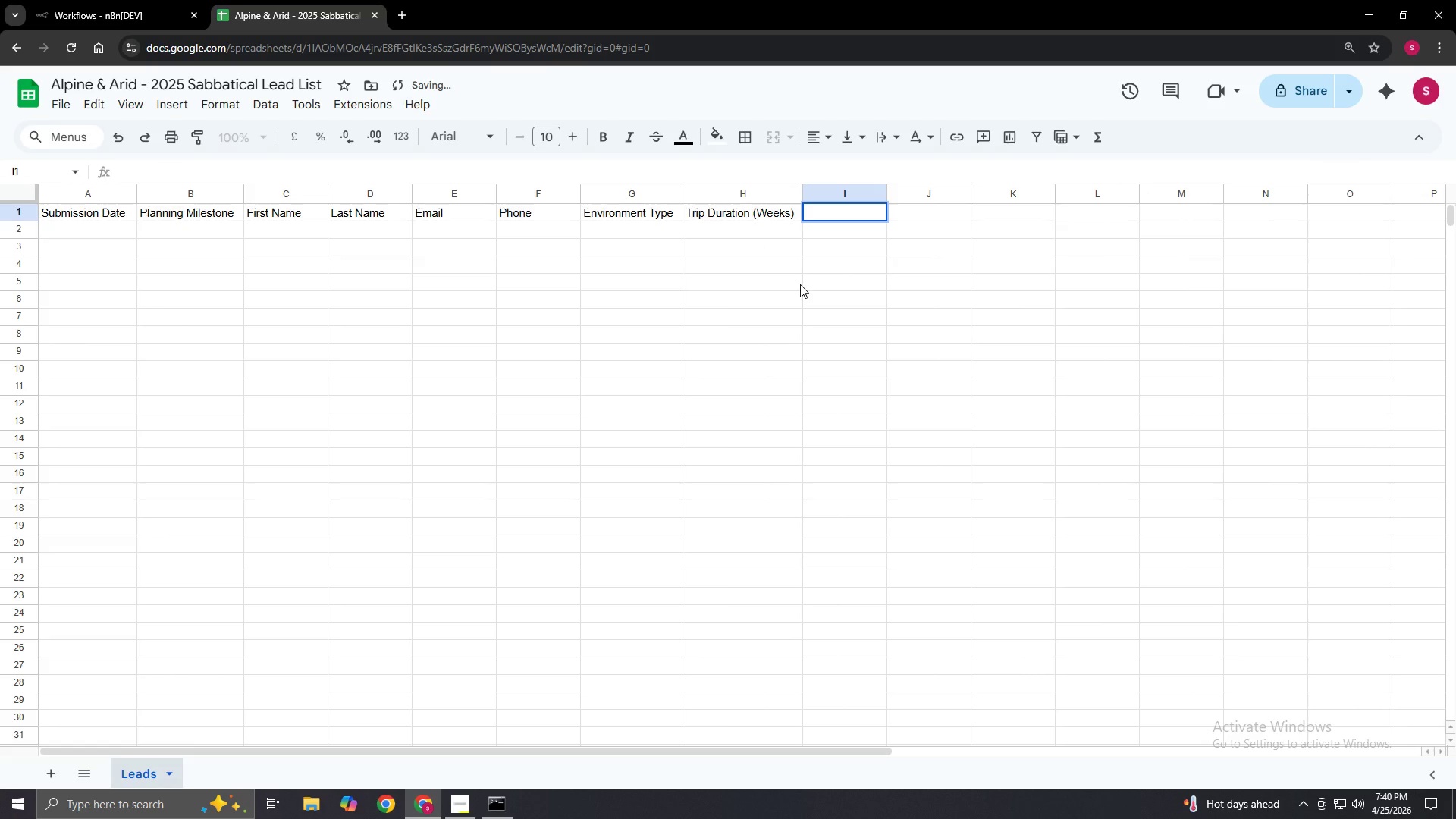 
type(Pe)
key(Backspace)
type(referred Start Month)
 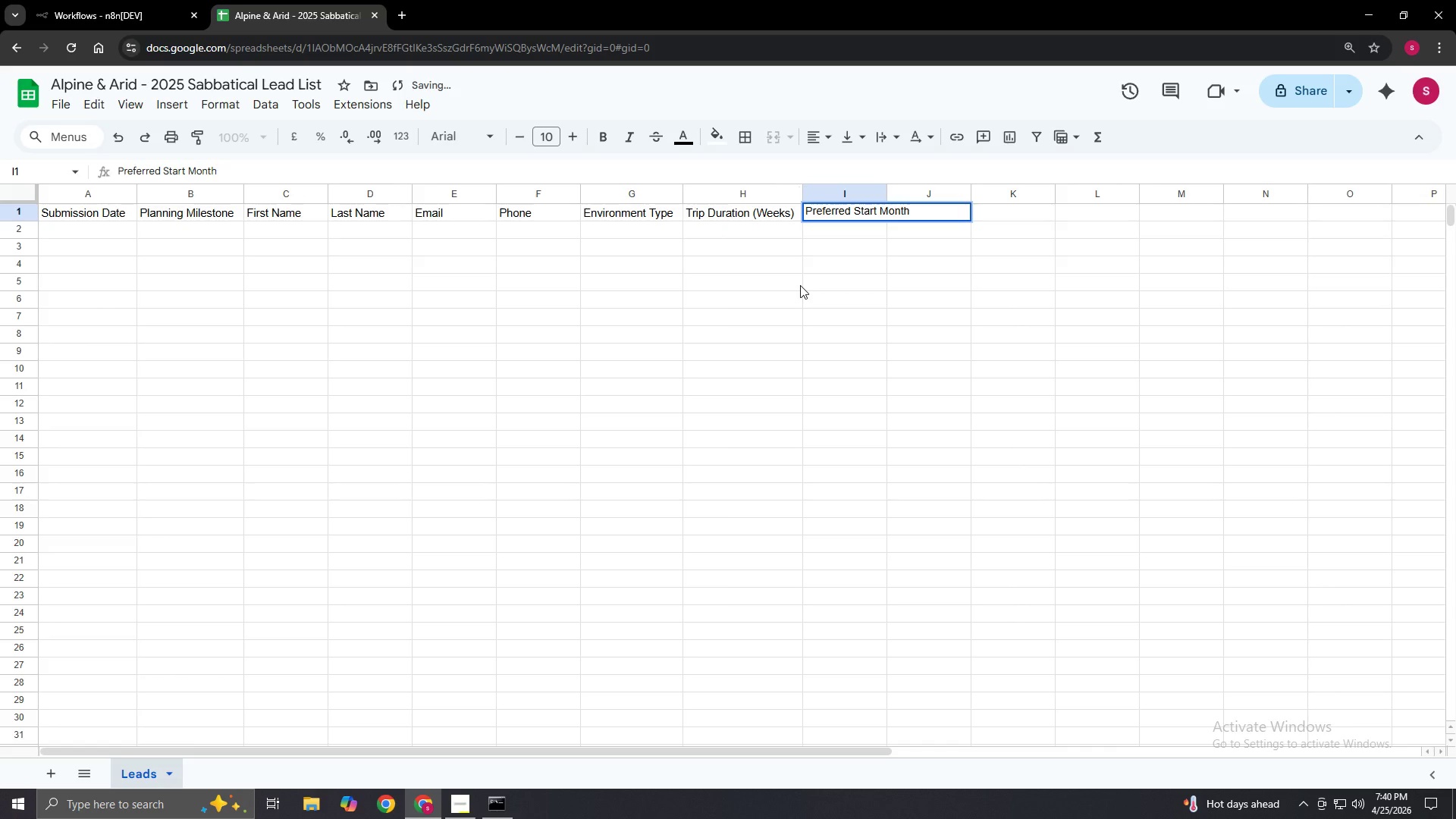 
left_click([836, 262])
 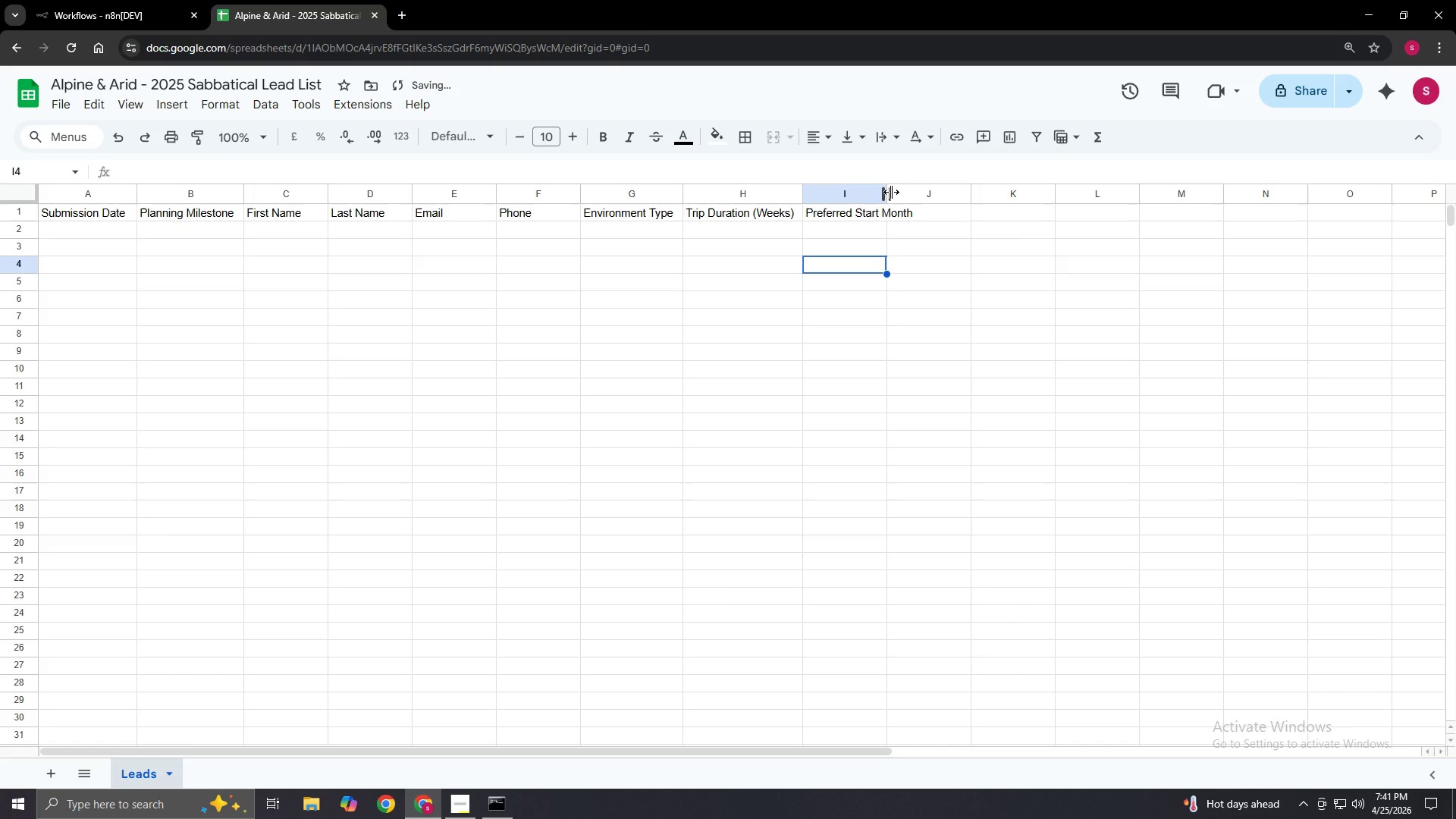 
left_click_drag(start_coordinate=[890, 192], to_coordinate=[921, 191])
 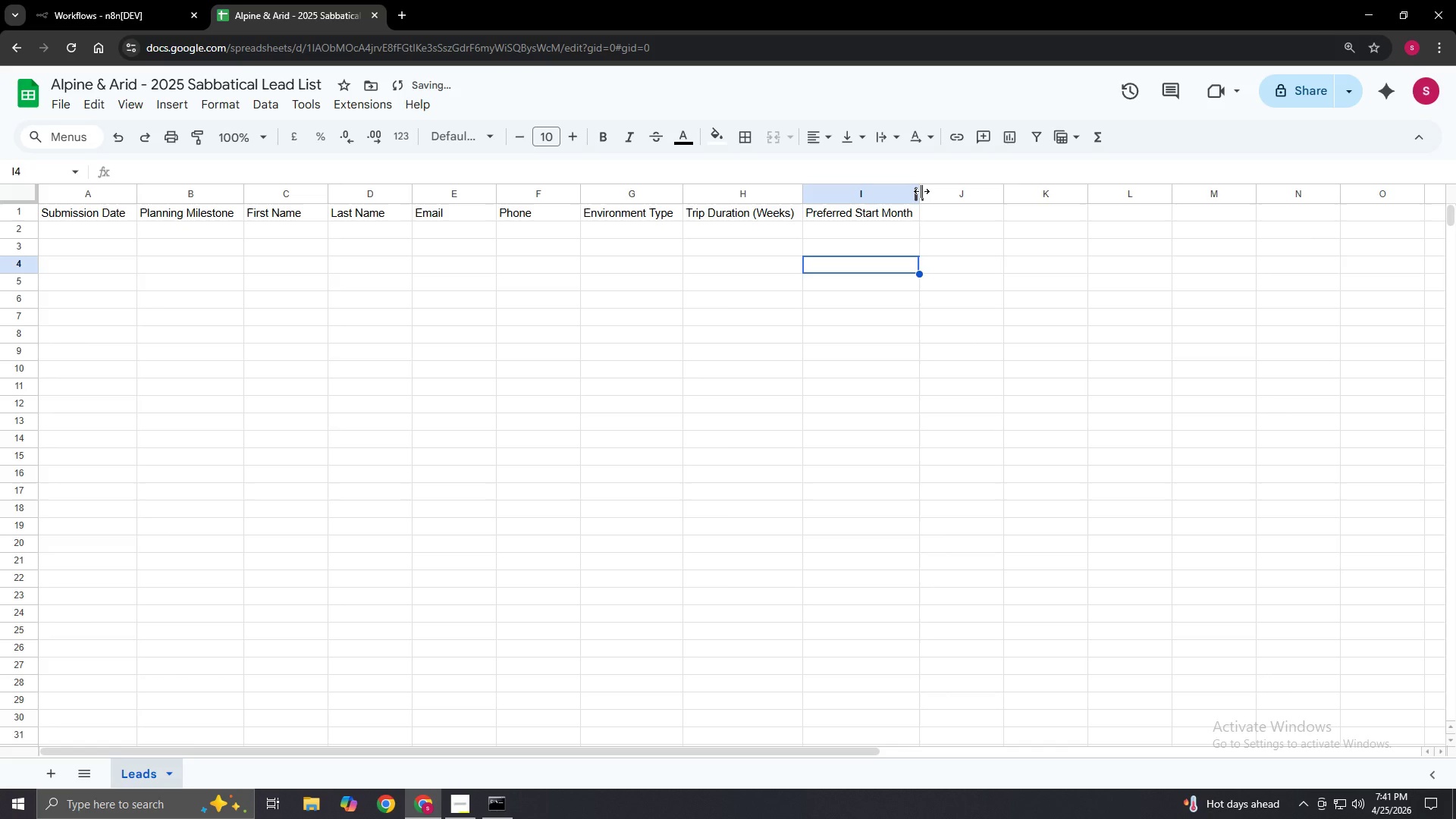 
wait(13.95)
 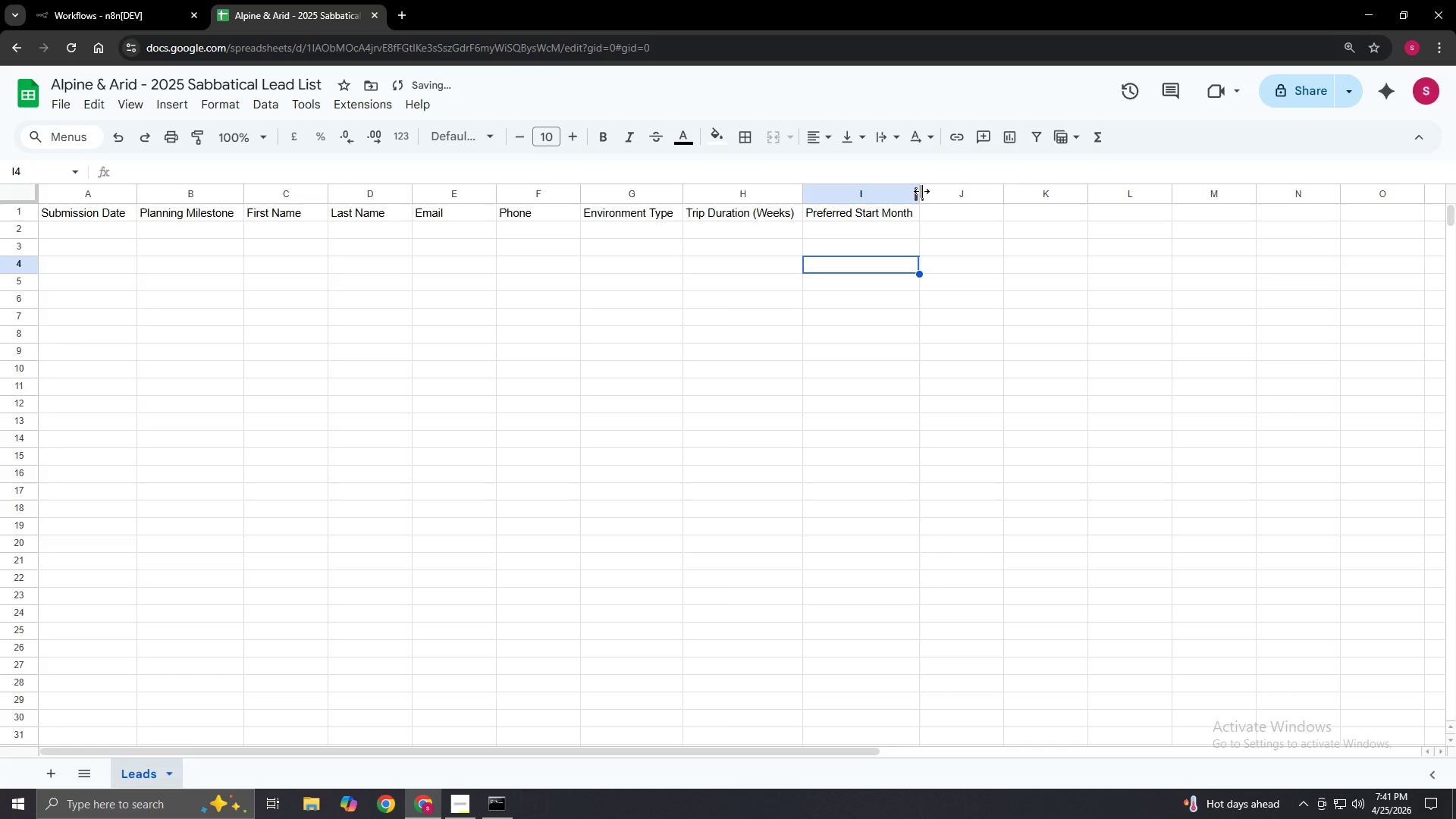 
double_click([946, 212])
 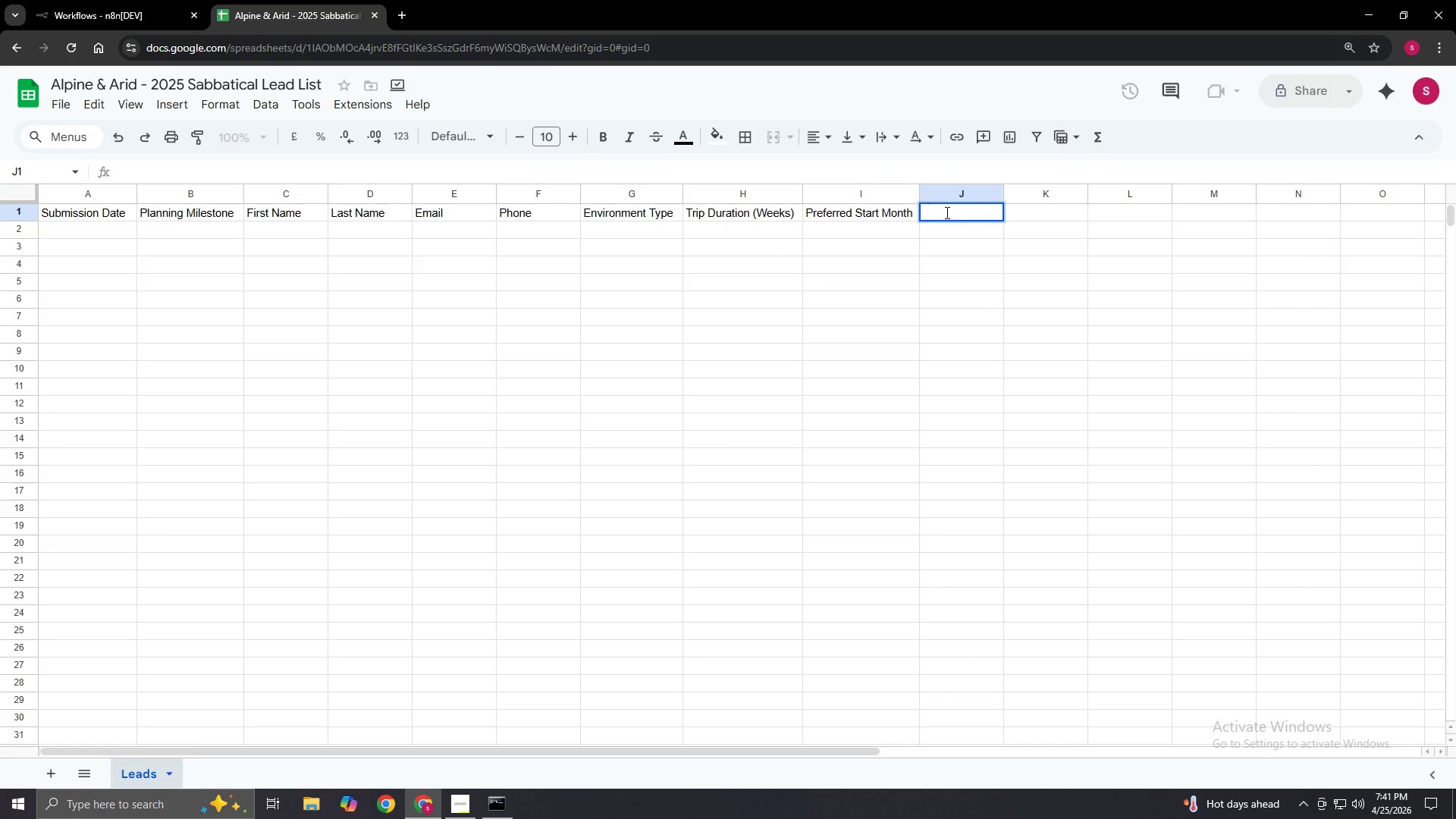 
type(Group Size)
 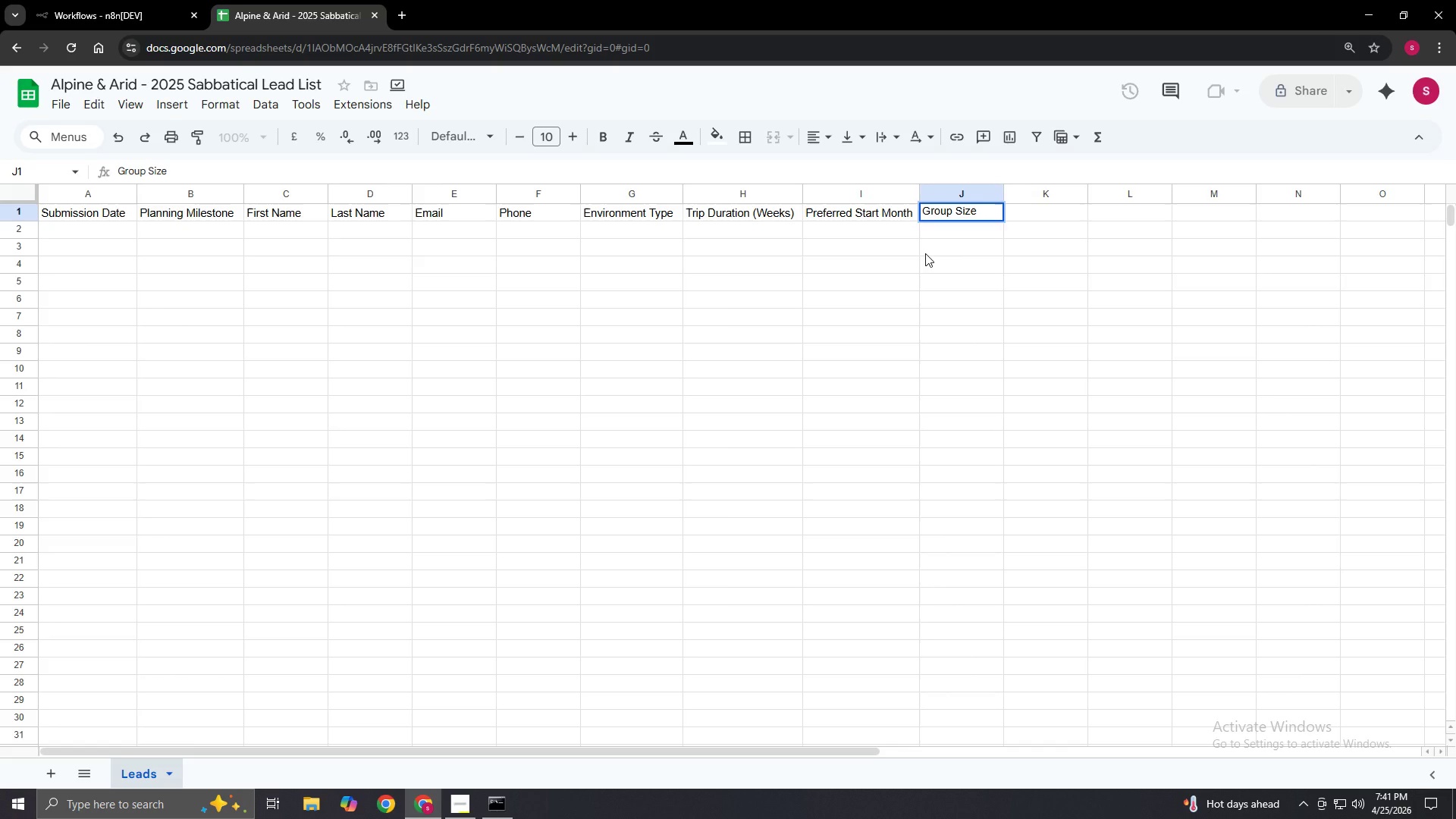 
left_click_drag(start_coordinate=[923, 196], to_coordinate=[930, 196])
 